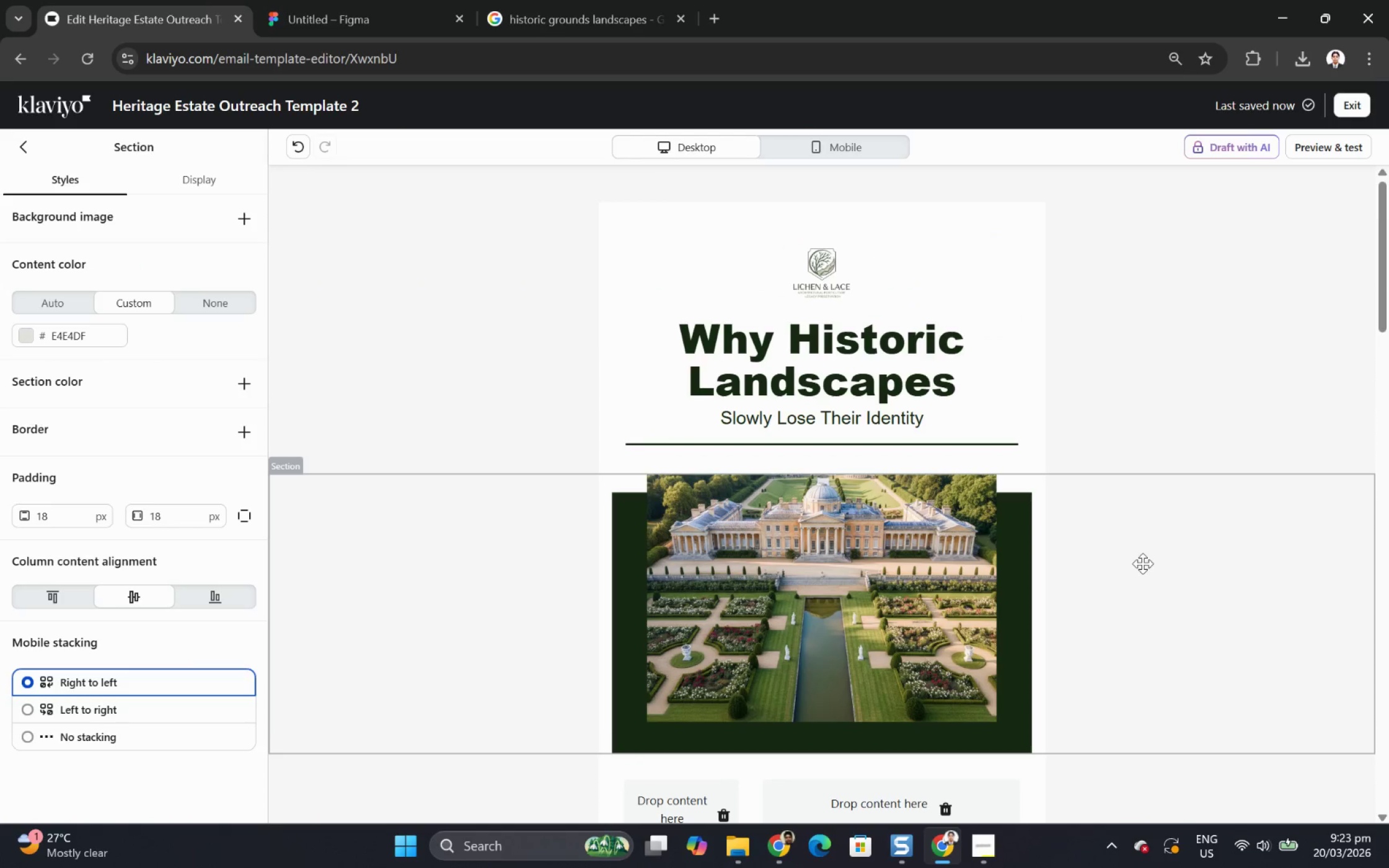 
scroll: coordinate [1168, 556], scroll_direction: down, amount: 3.0
 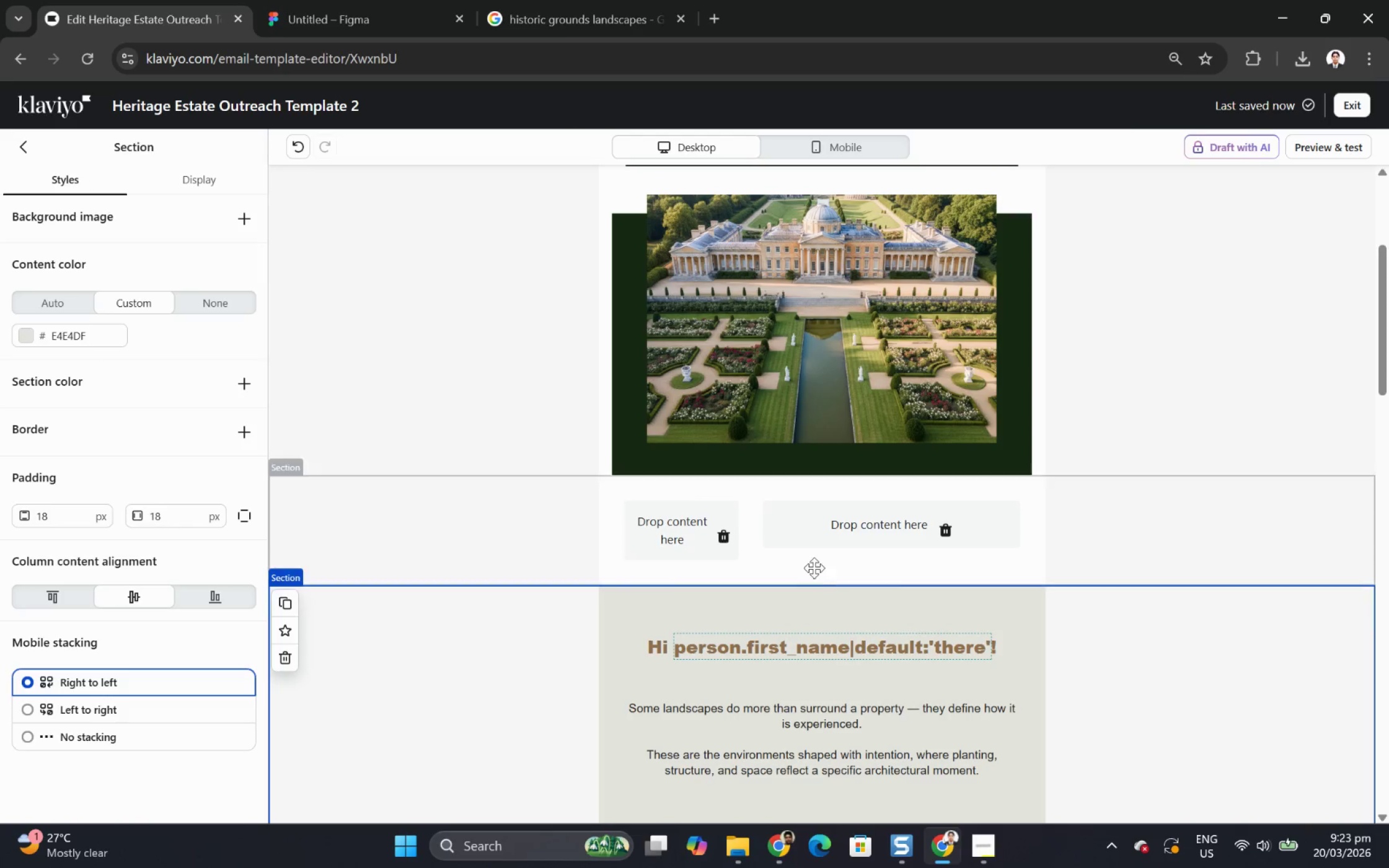 
wait(5.24)
 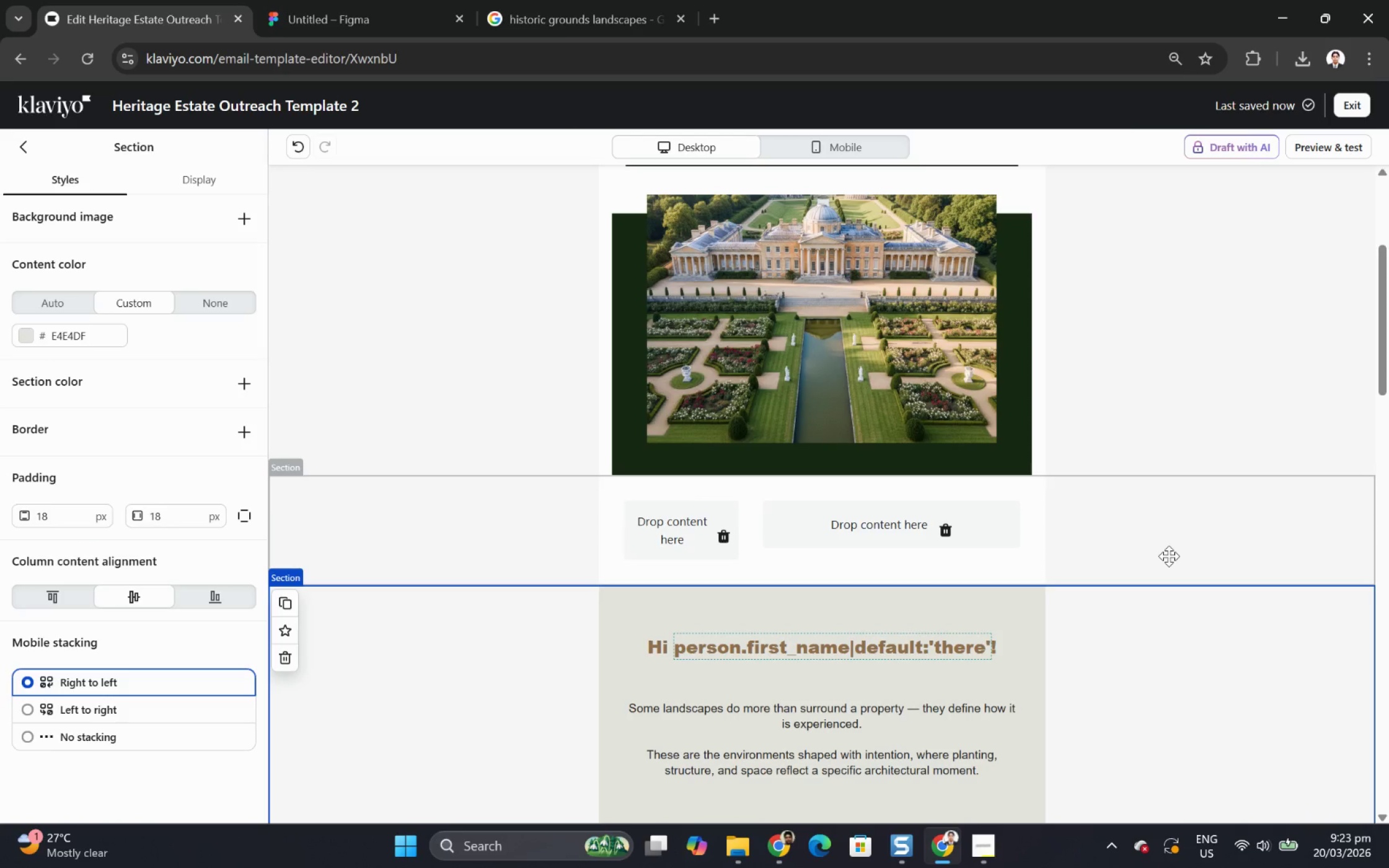 
scroll: coordinate [1152, 610], scroll_direction: up, amount: 2.0
 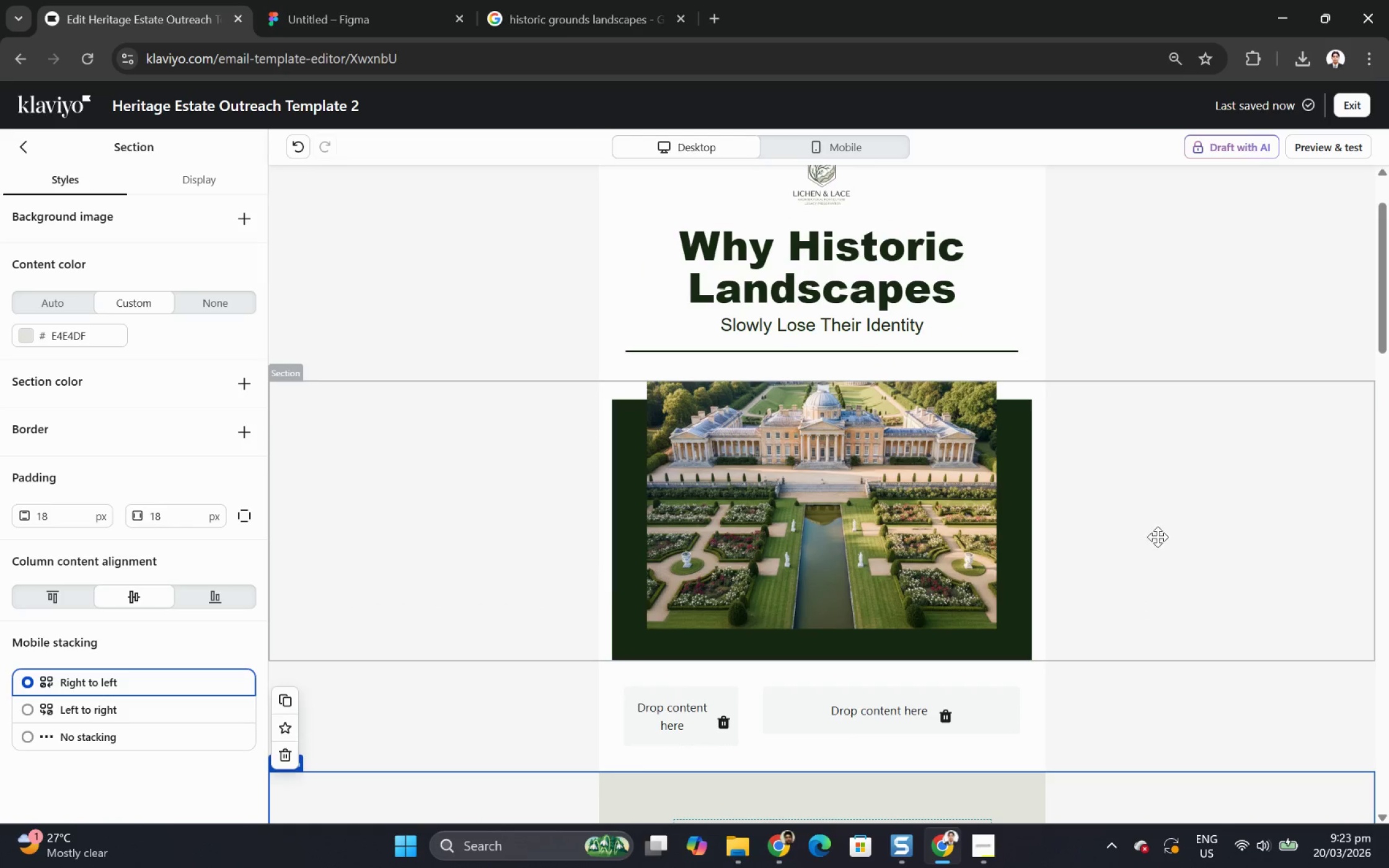 
wait(5.13)
 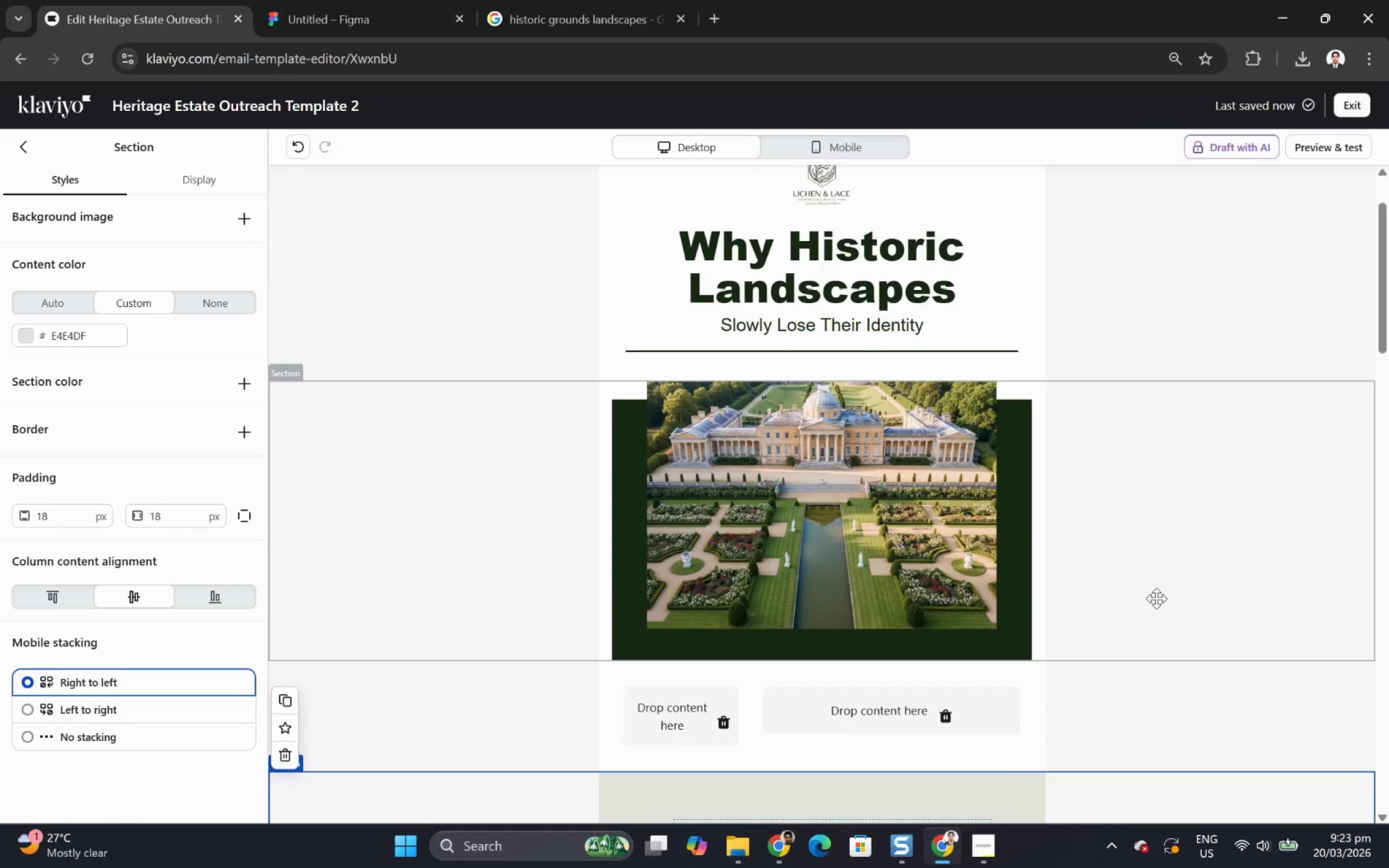 
scroll: coordinate [1162, 520], scroll_direction: down, amount: 1.0
 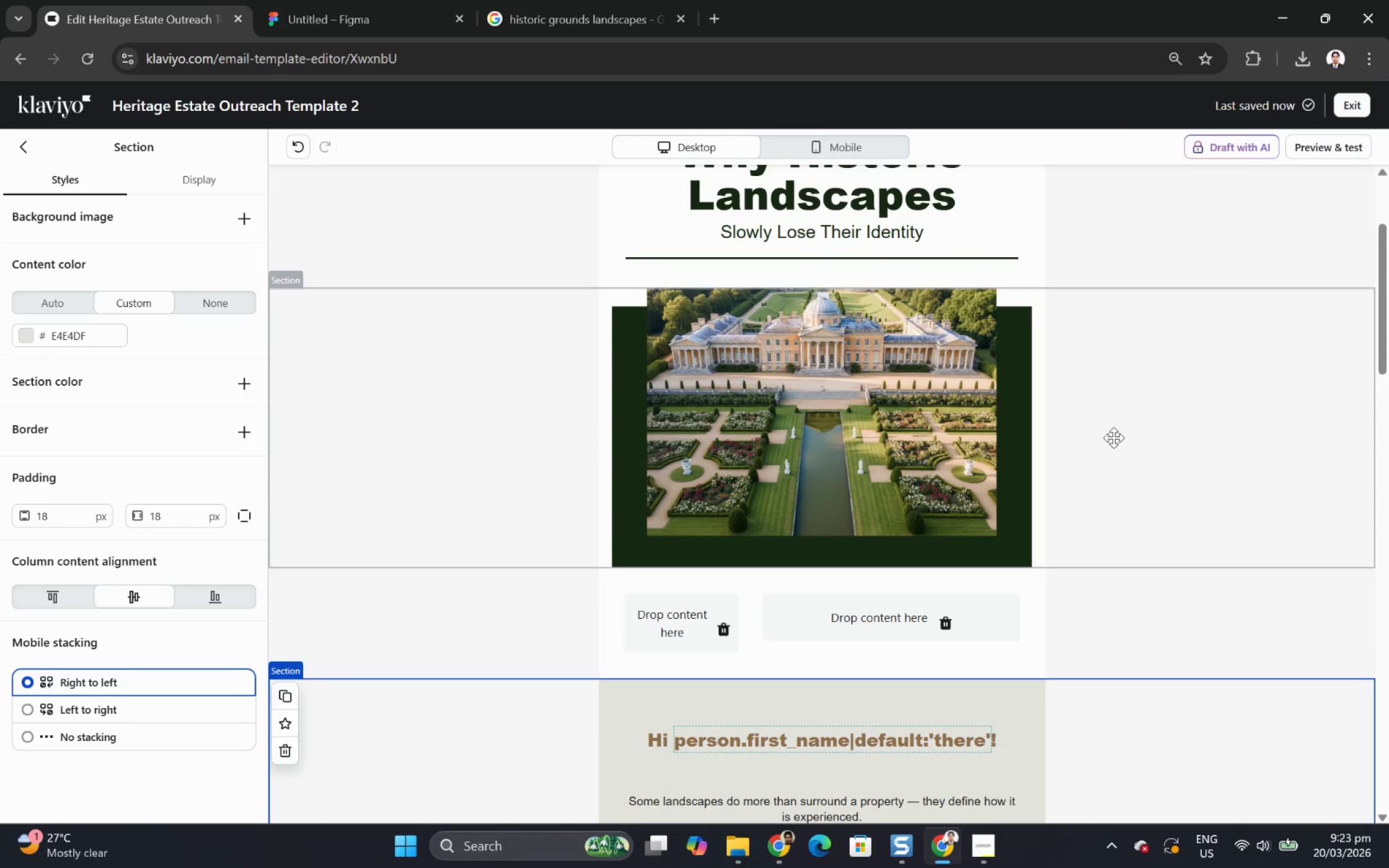 
wait(5.81)
 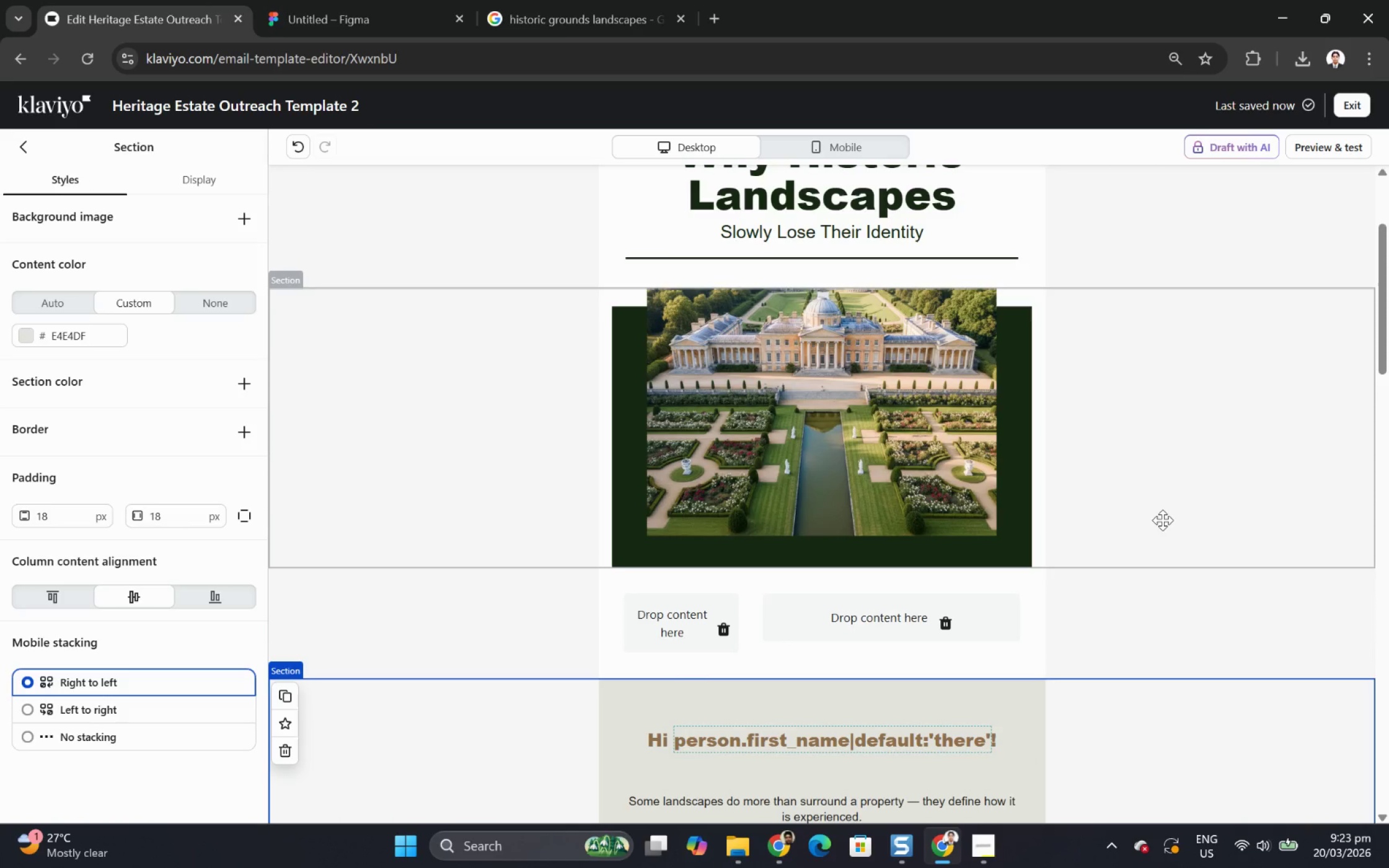 
scroll: coordinate [713, 638], scroll_direction: down, amount: 1.0
 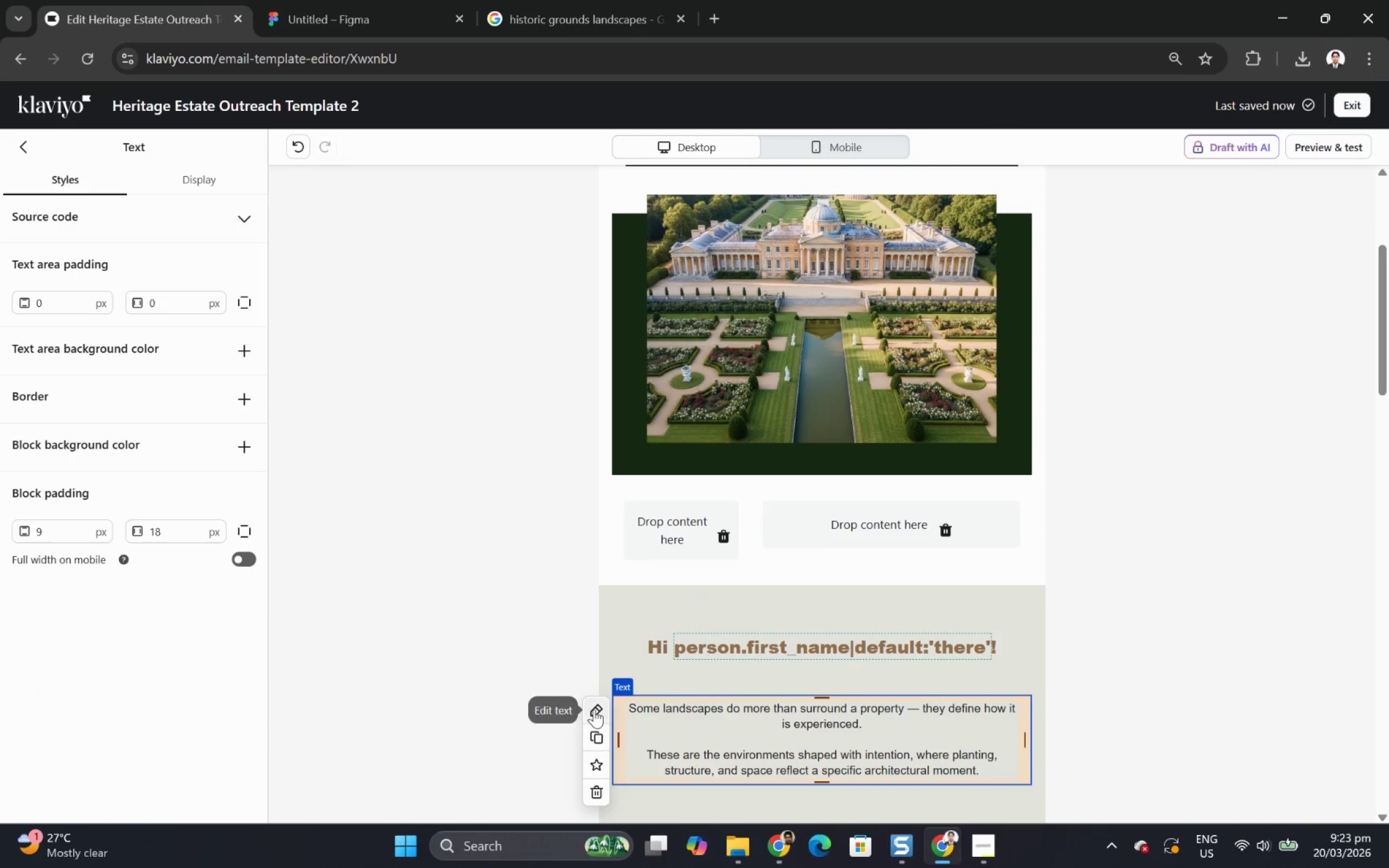 
left_click([597, 730])
 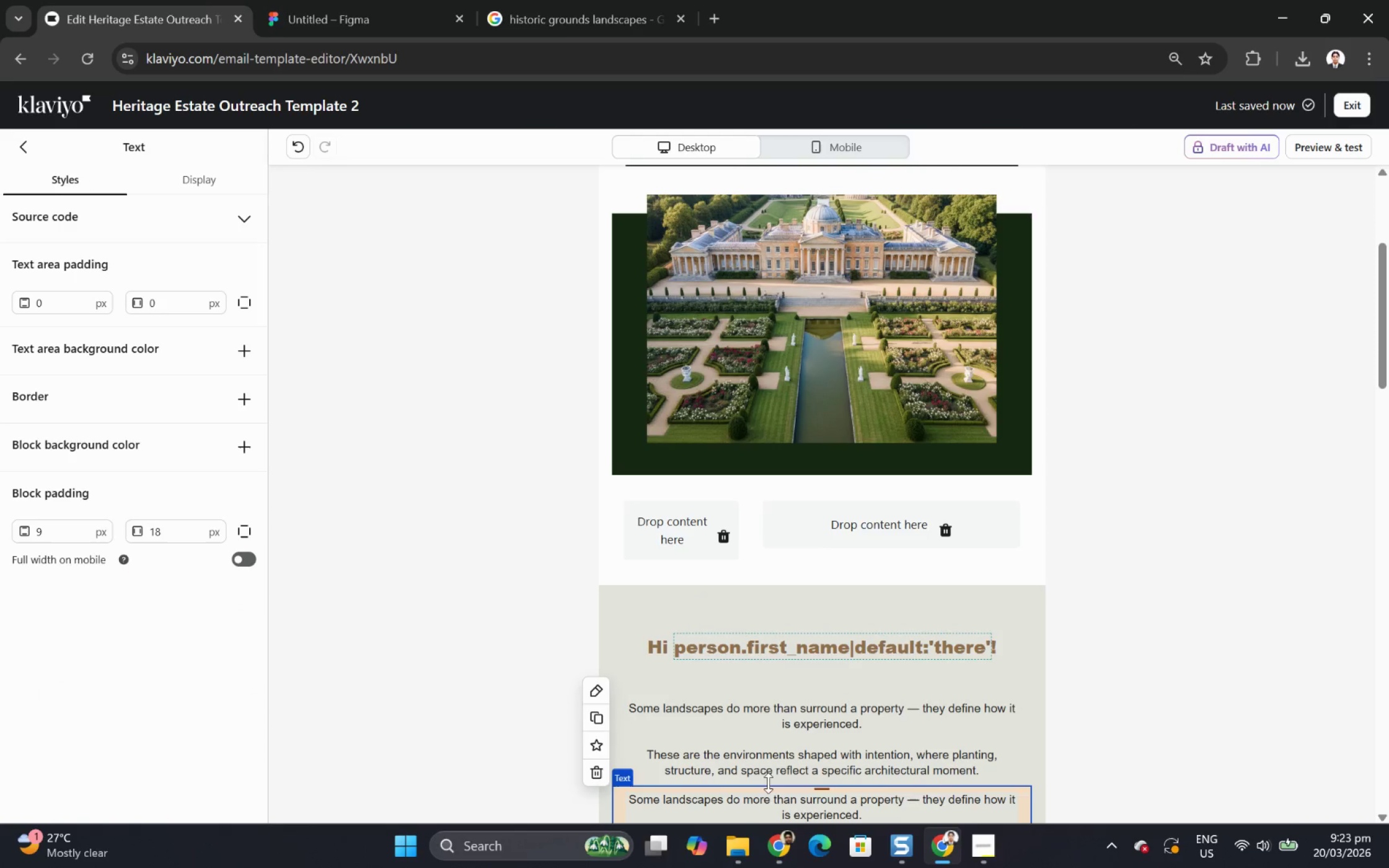 
left_click_drag(start_coordinate=[770, 742], to_coordinate=[688, 520])
 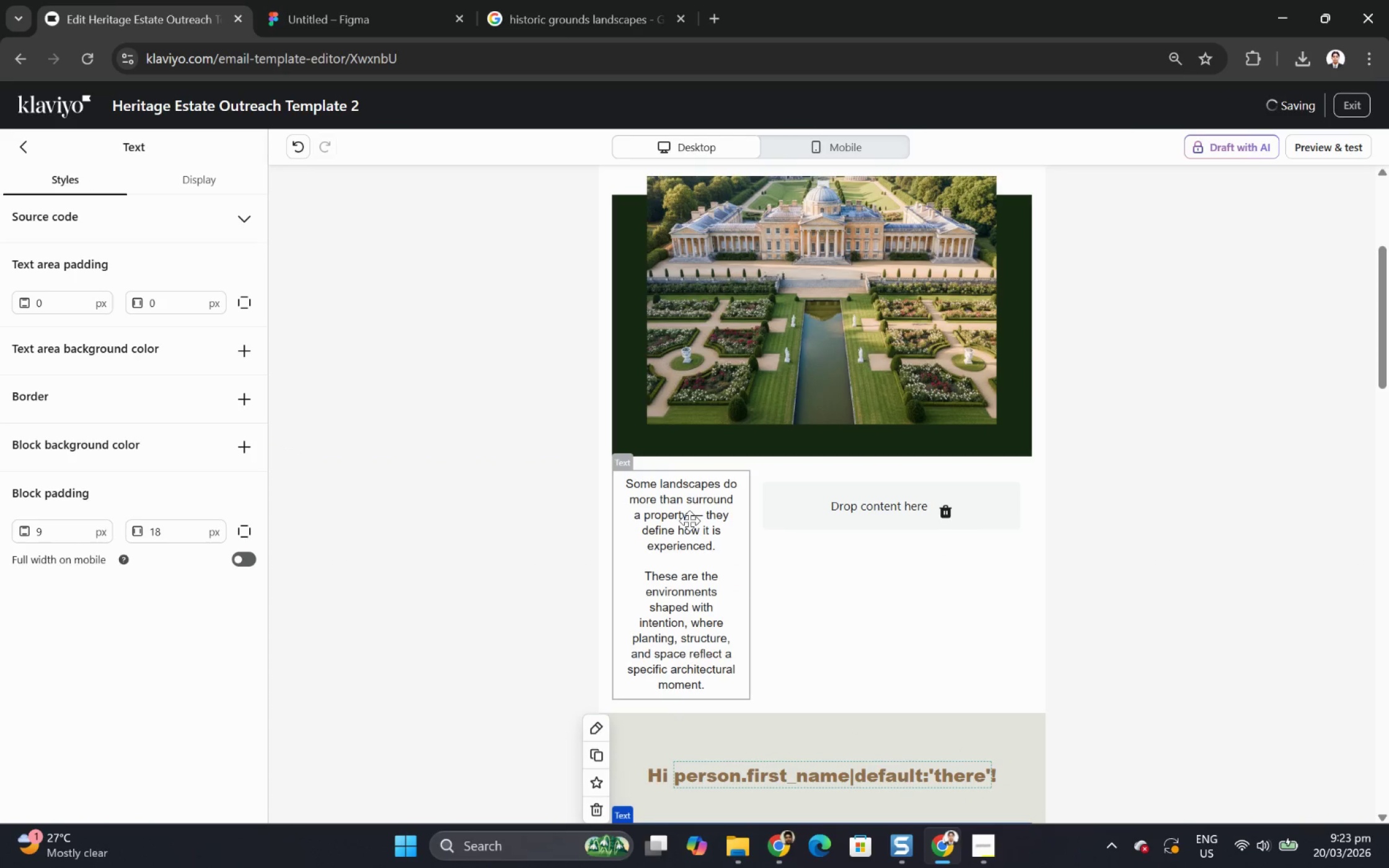 
double_click([689, 520])
 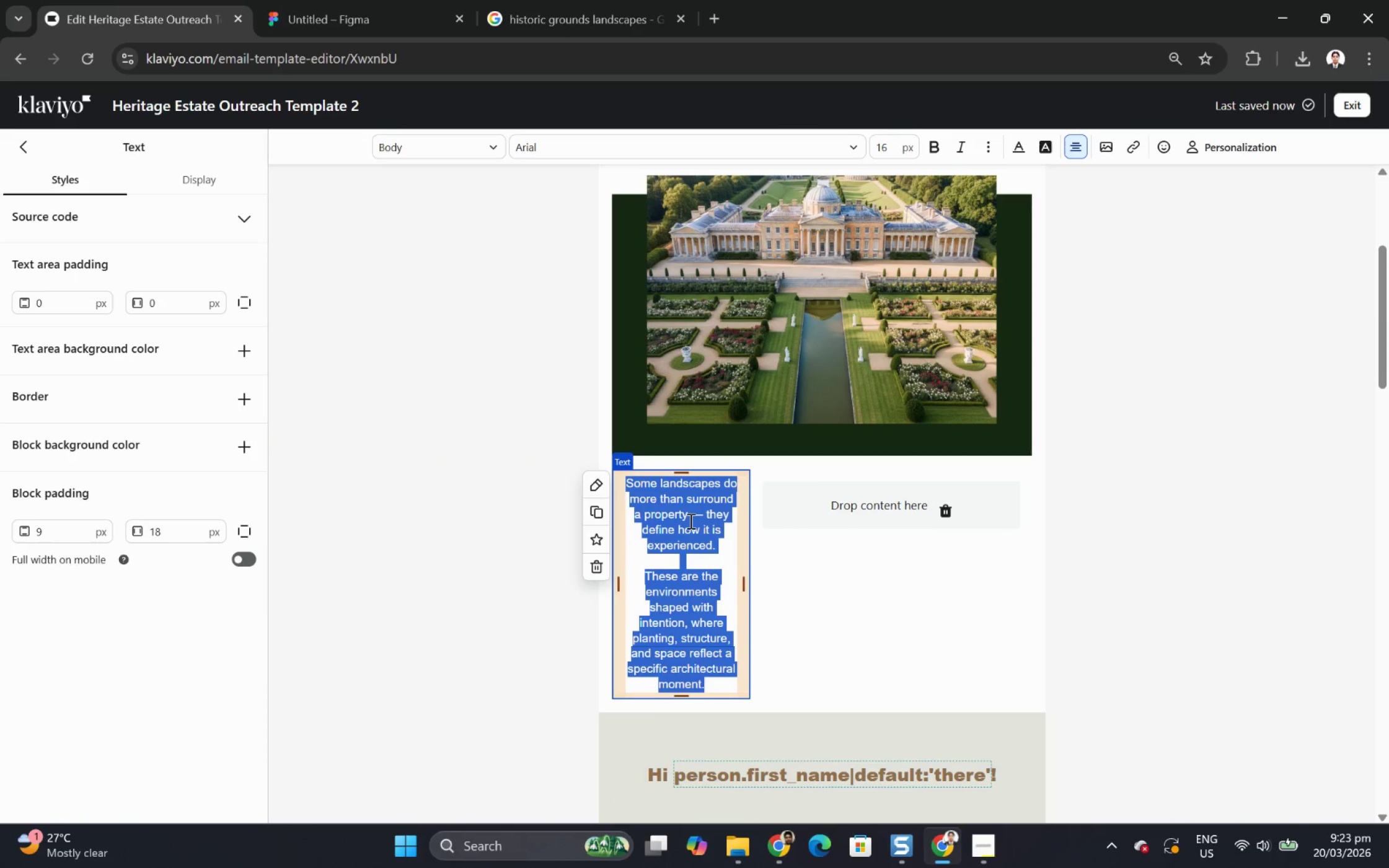 
type(Hisoti)
key(Backspace)
key(Backspace)
key(Backspace)
type(toric Landscapes)
 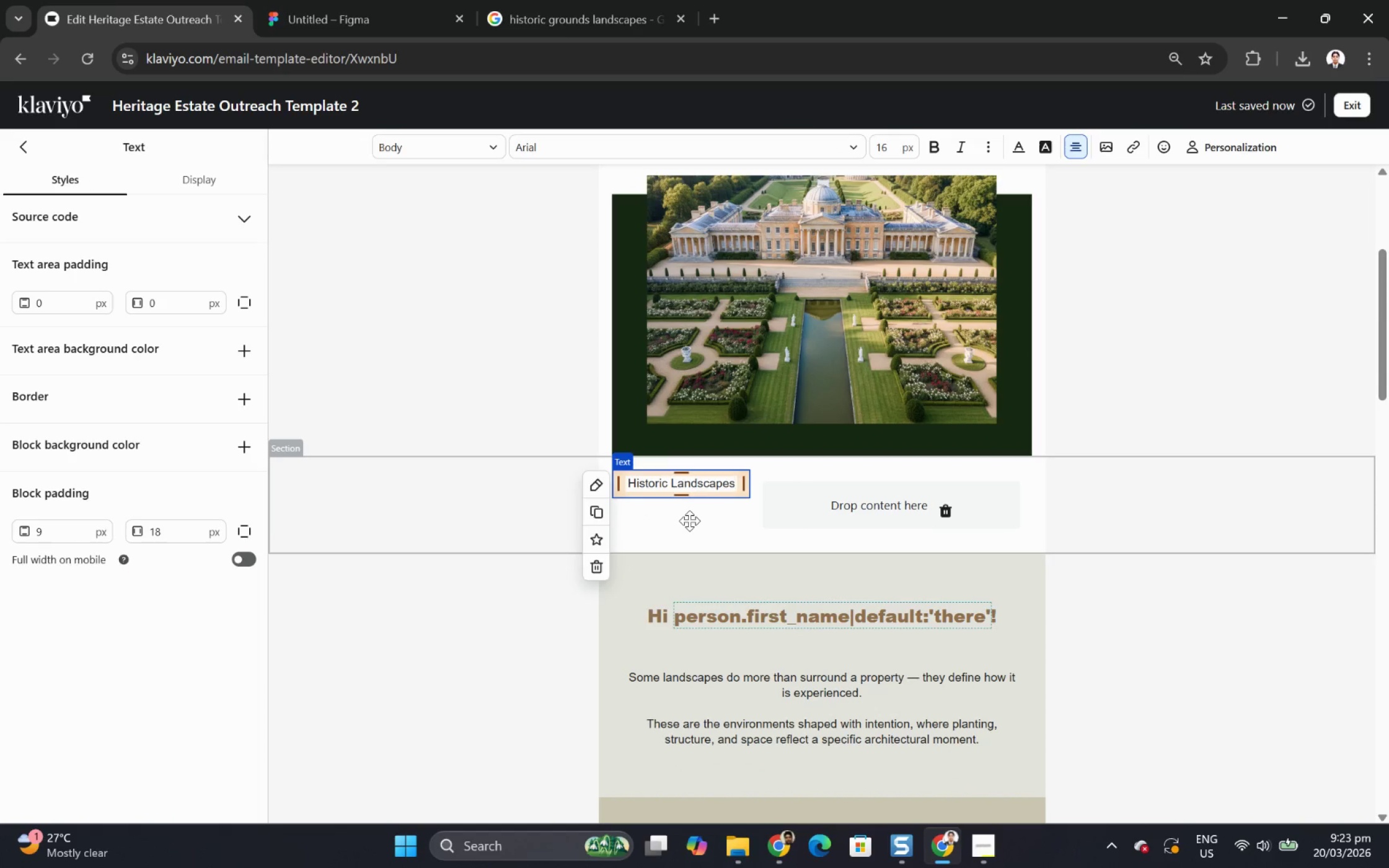 
key(Space)
 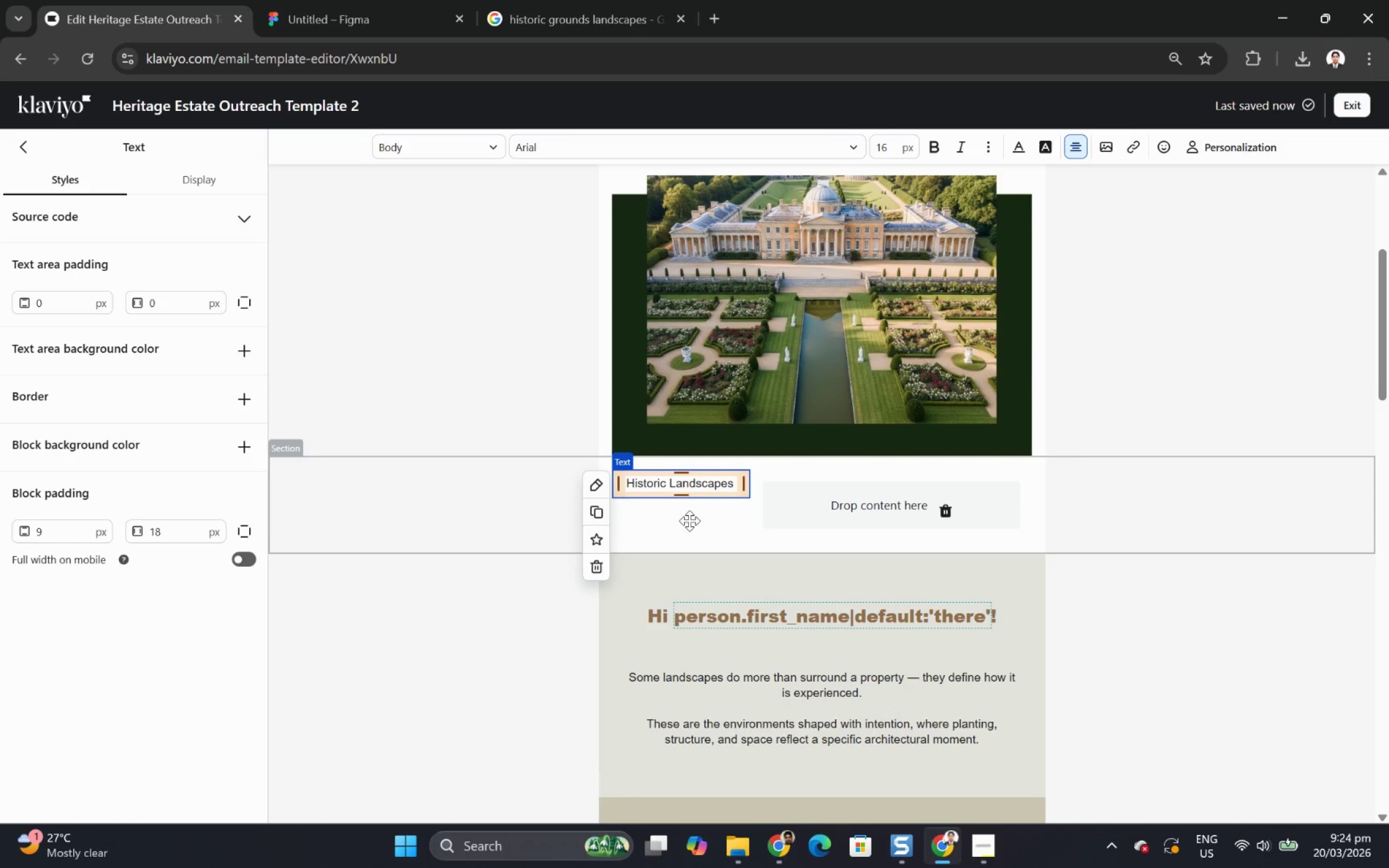 
wait(6.83)
 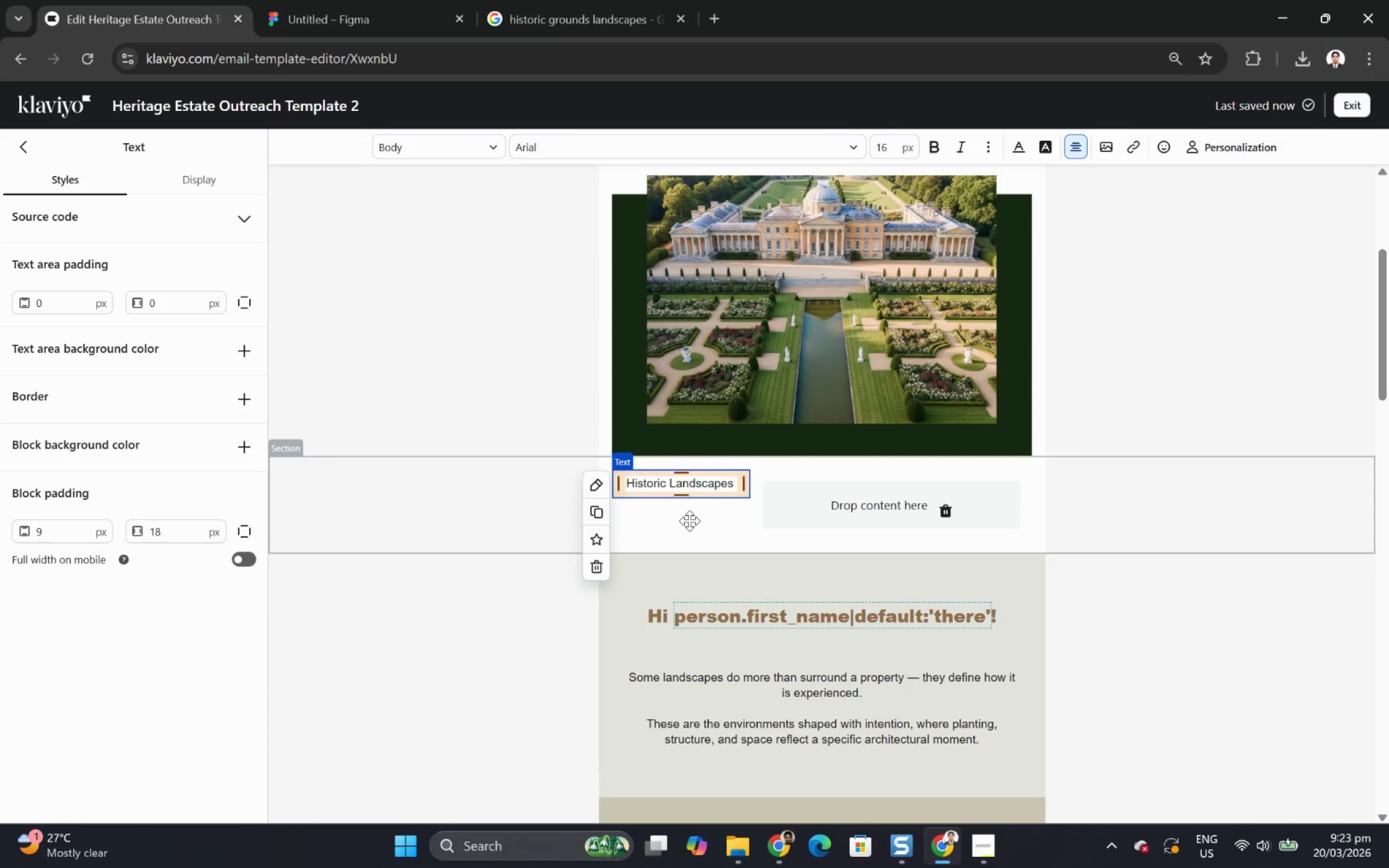 
type(re)
key(Backspace)
type(arely change dramaticallt )
key(Backspace)
key(Backspace)
type(u)
key(Backspace)
type(y)
 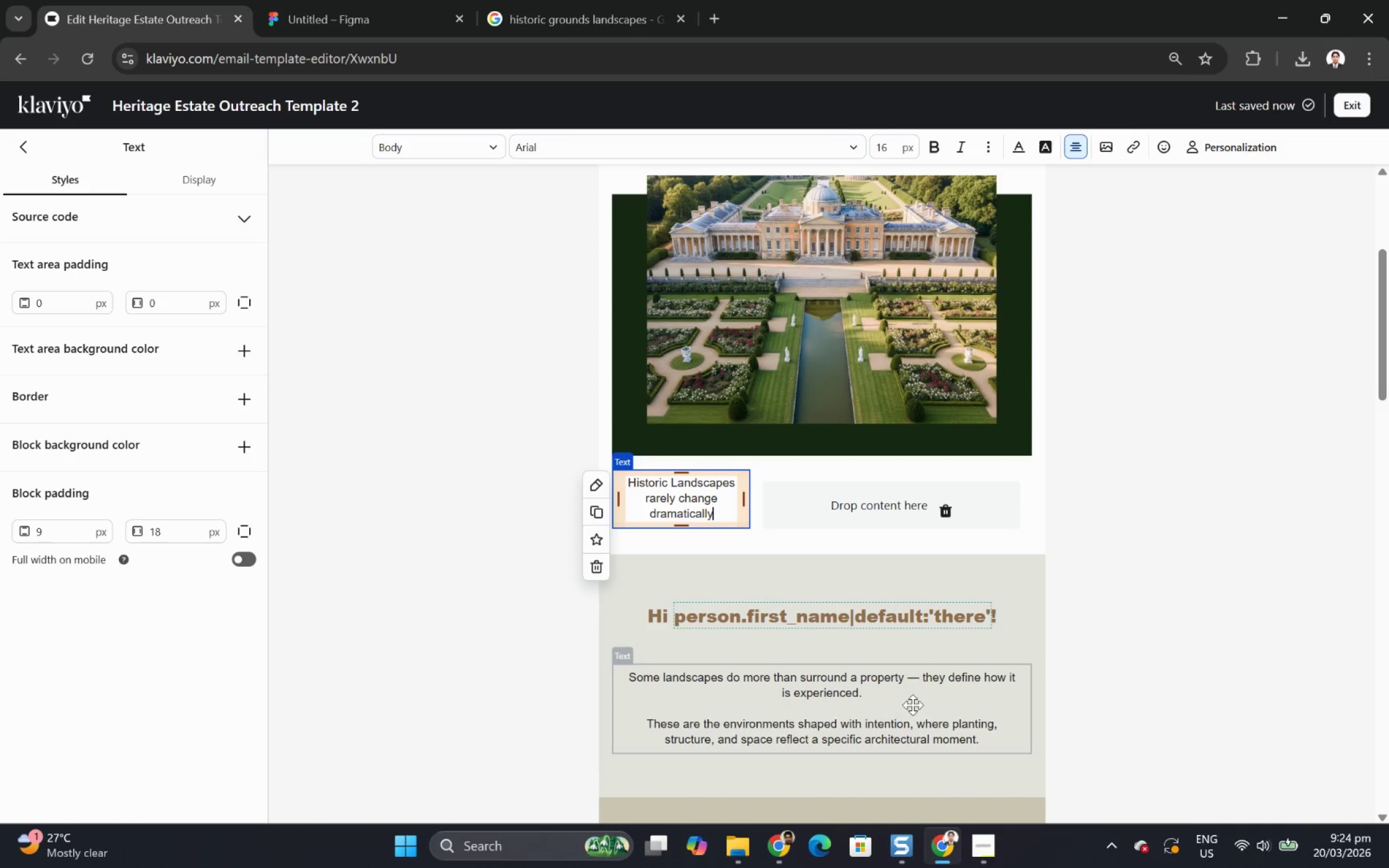 
left_click([910, 697])
 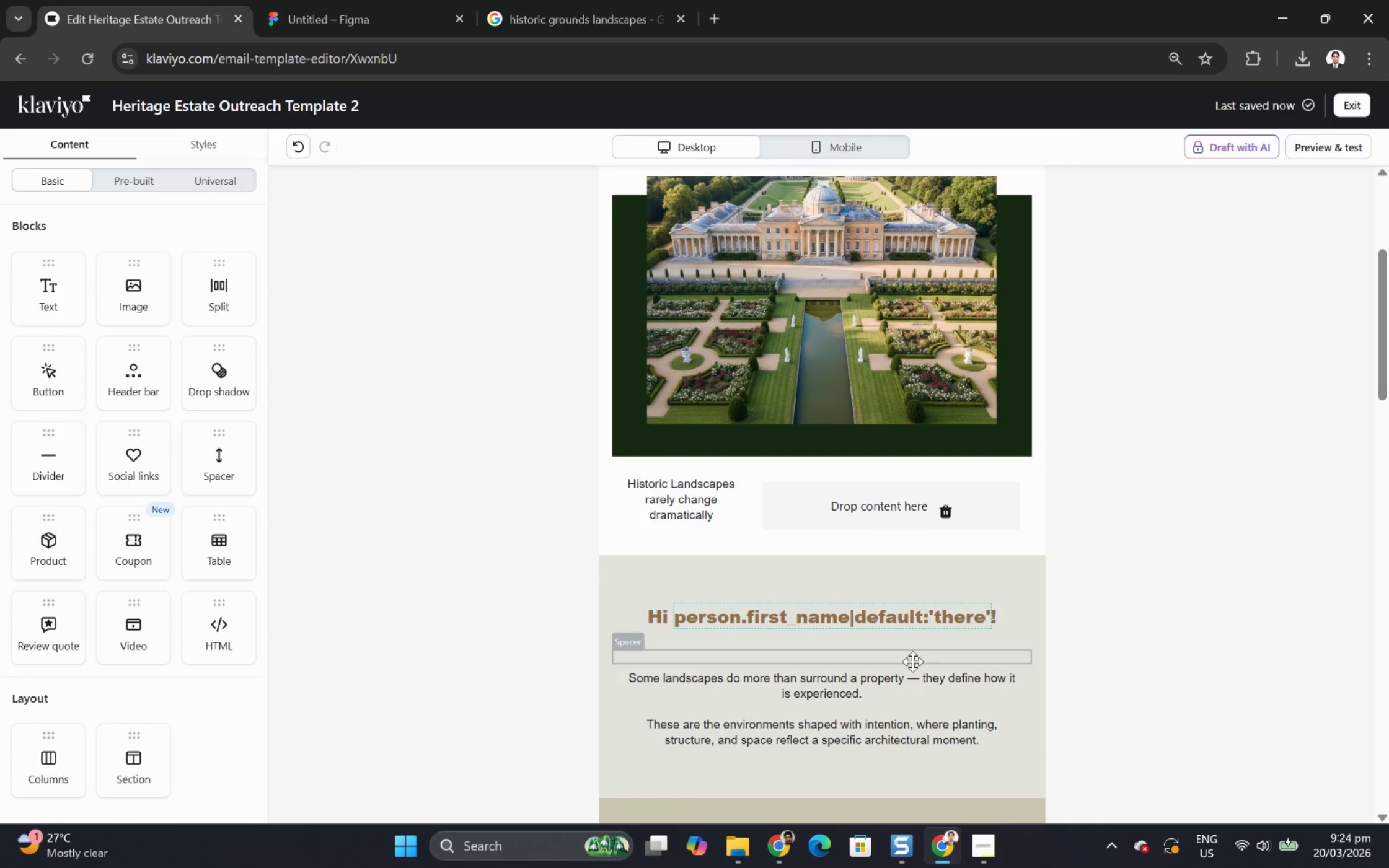 
double_click([912, 660])
 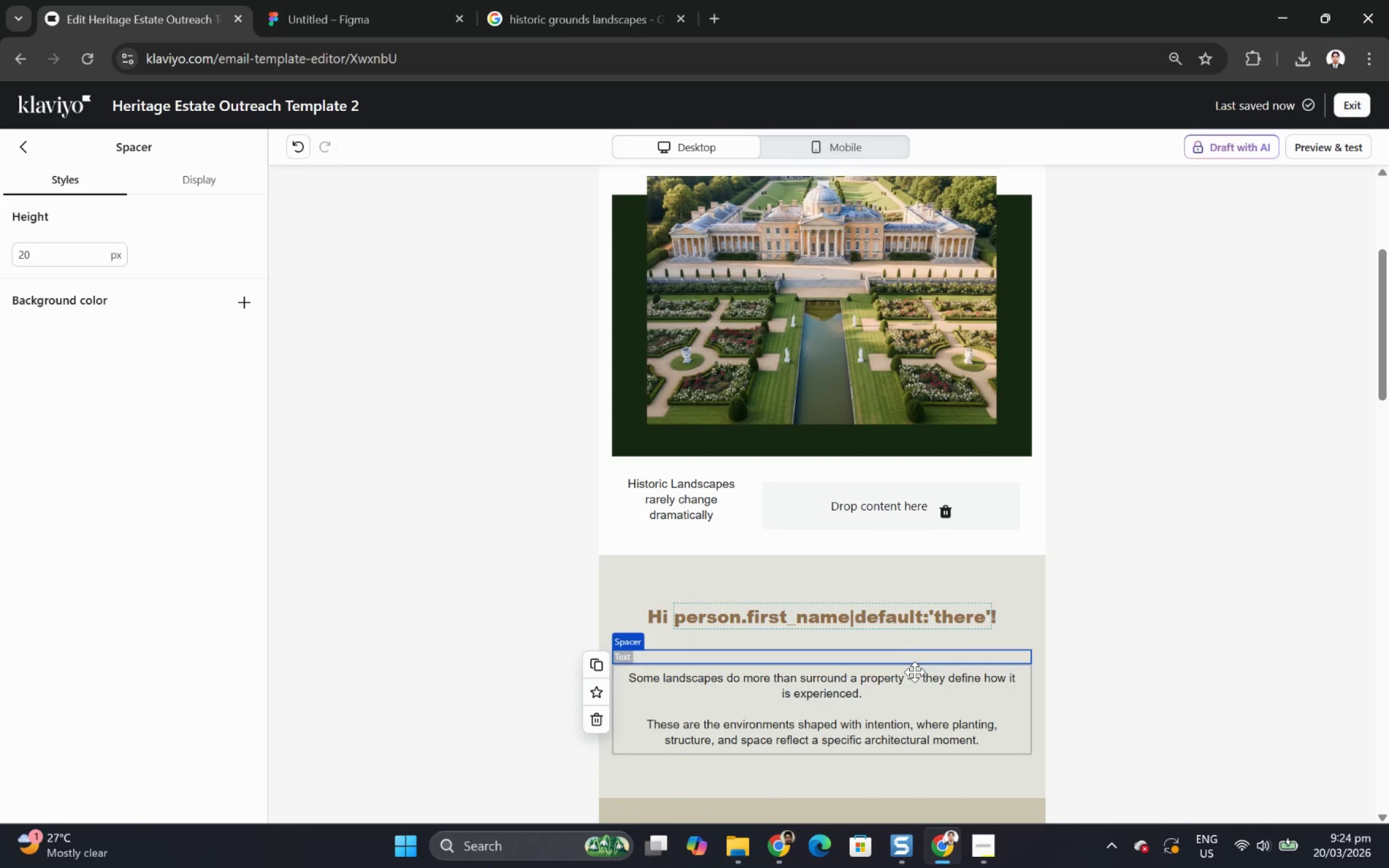 
double_click([914, 672])
 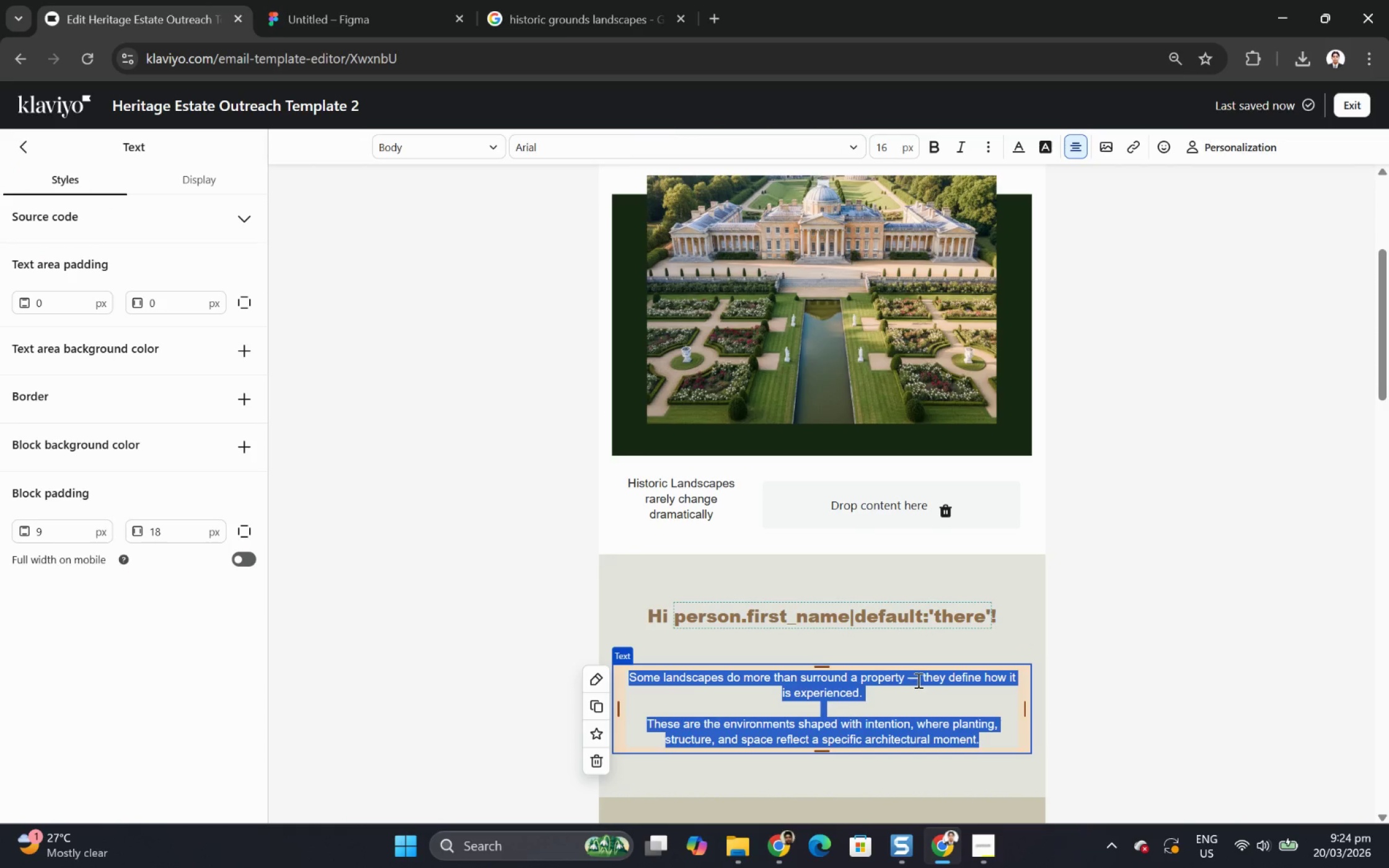 
left_click_drag(start_coordinate=[920, 680], to_coordinate=[915, 680])
 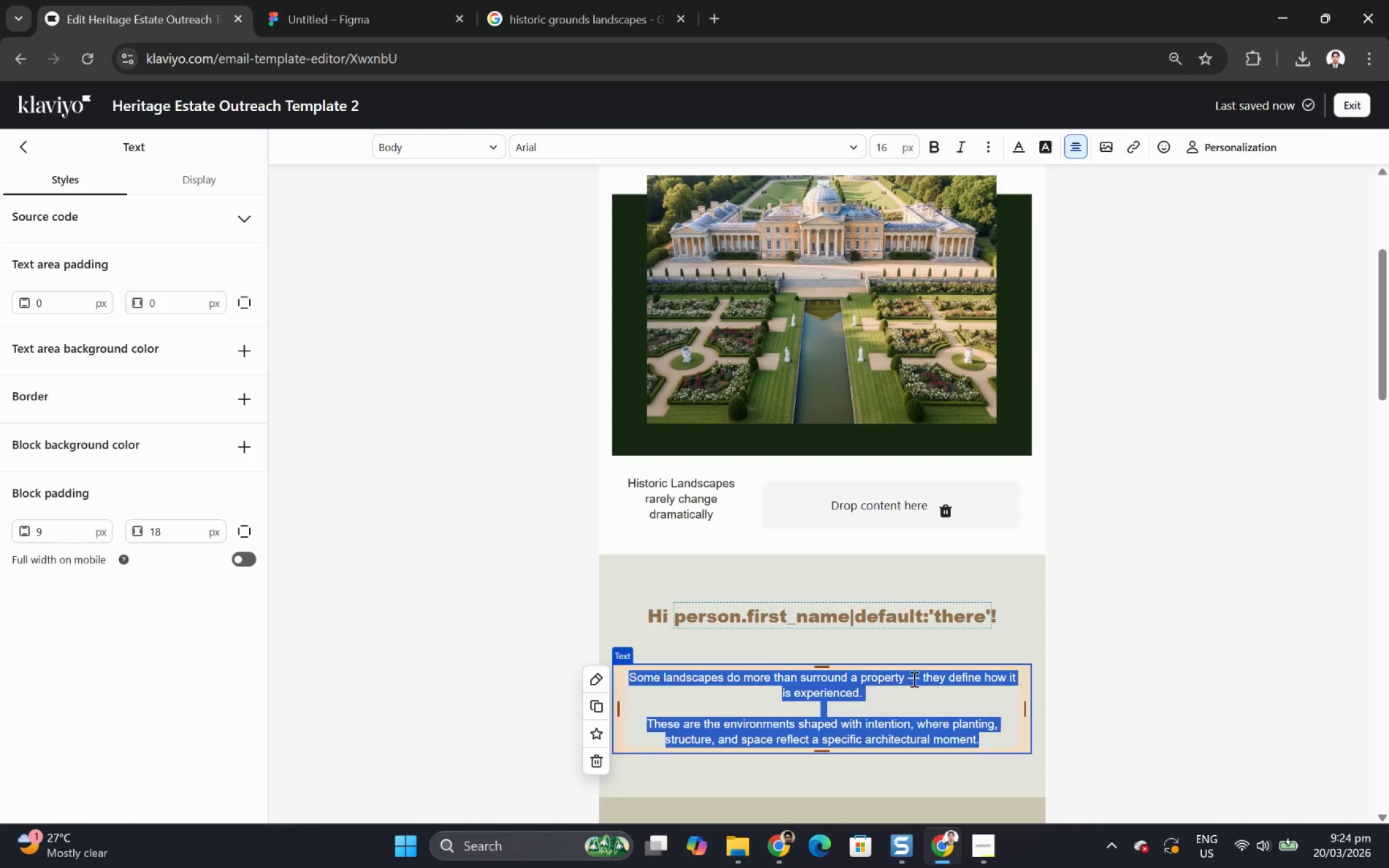 
left_click([912, 678])
 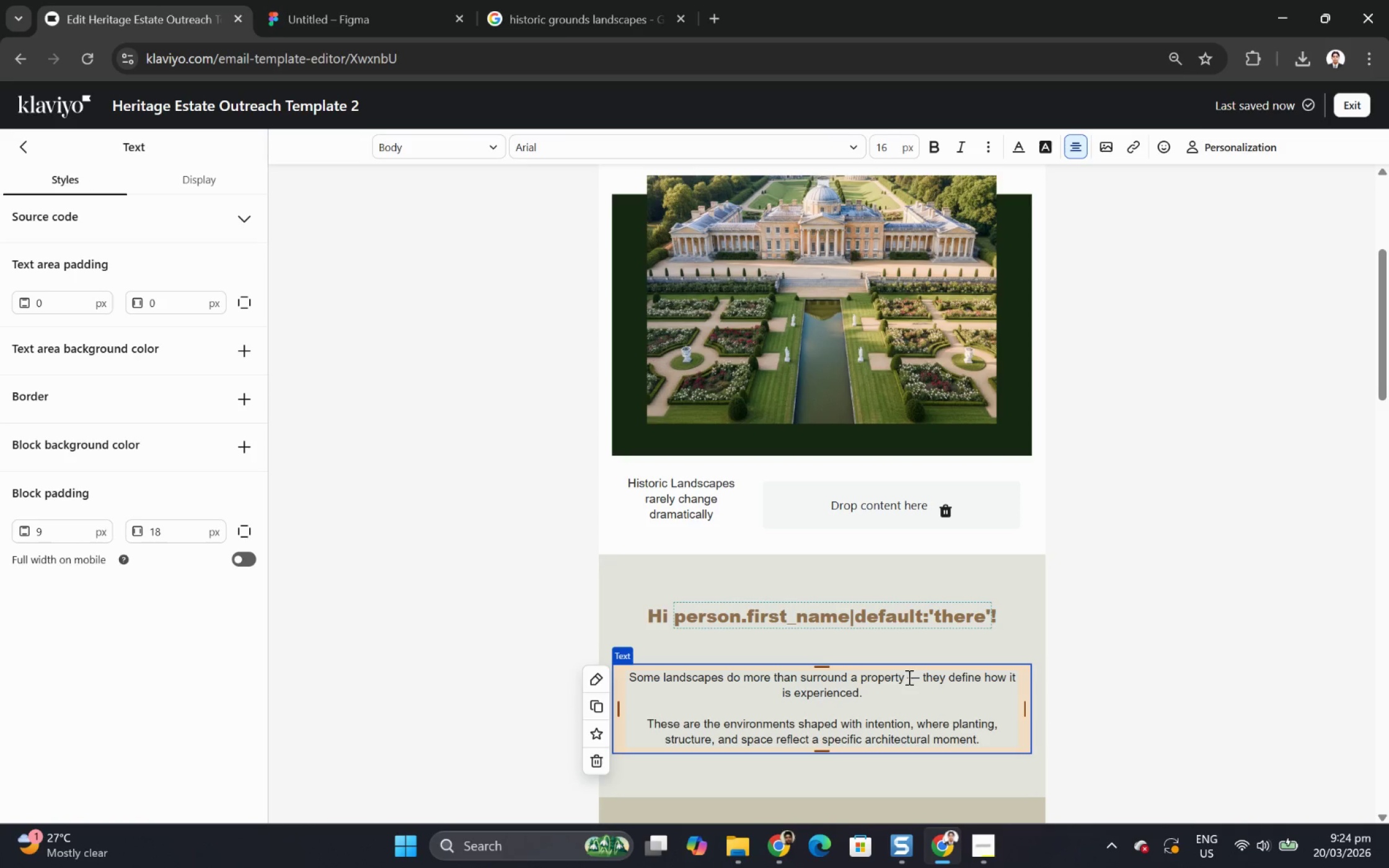 
left_click_drag(start_coordinate=[907, 676], to_coordinate=[919, 676])
 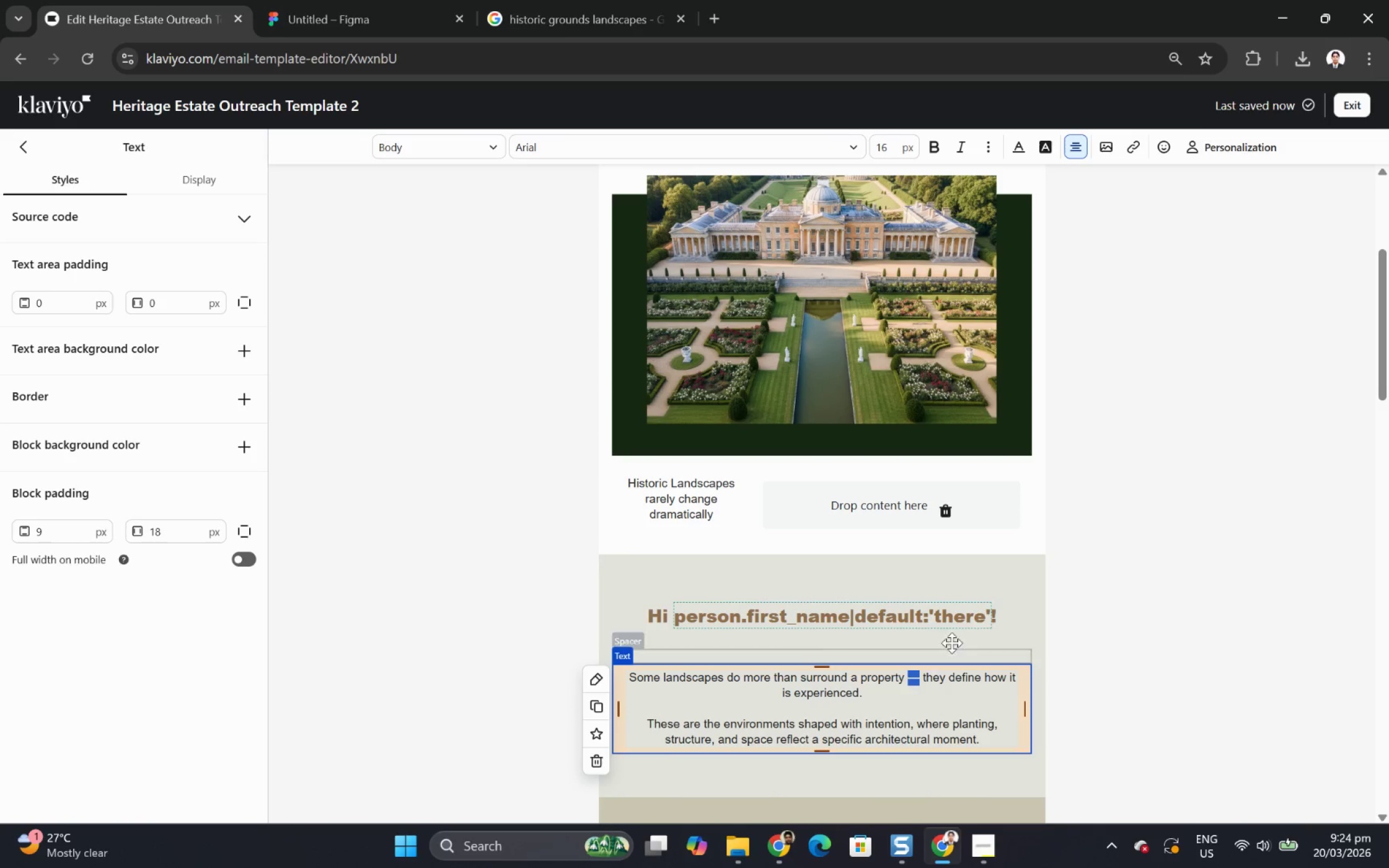 
key(Control+C)
 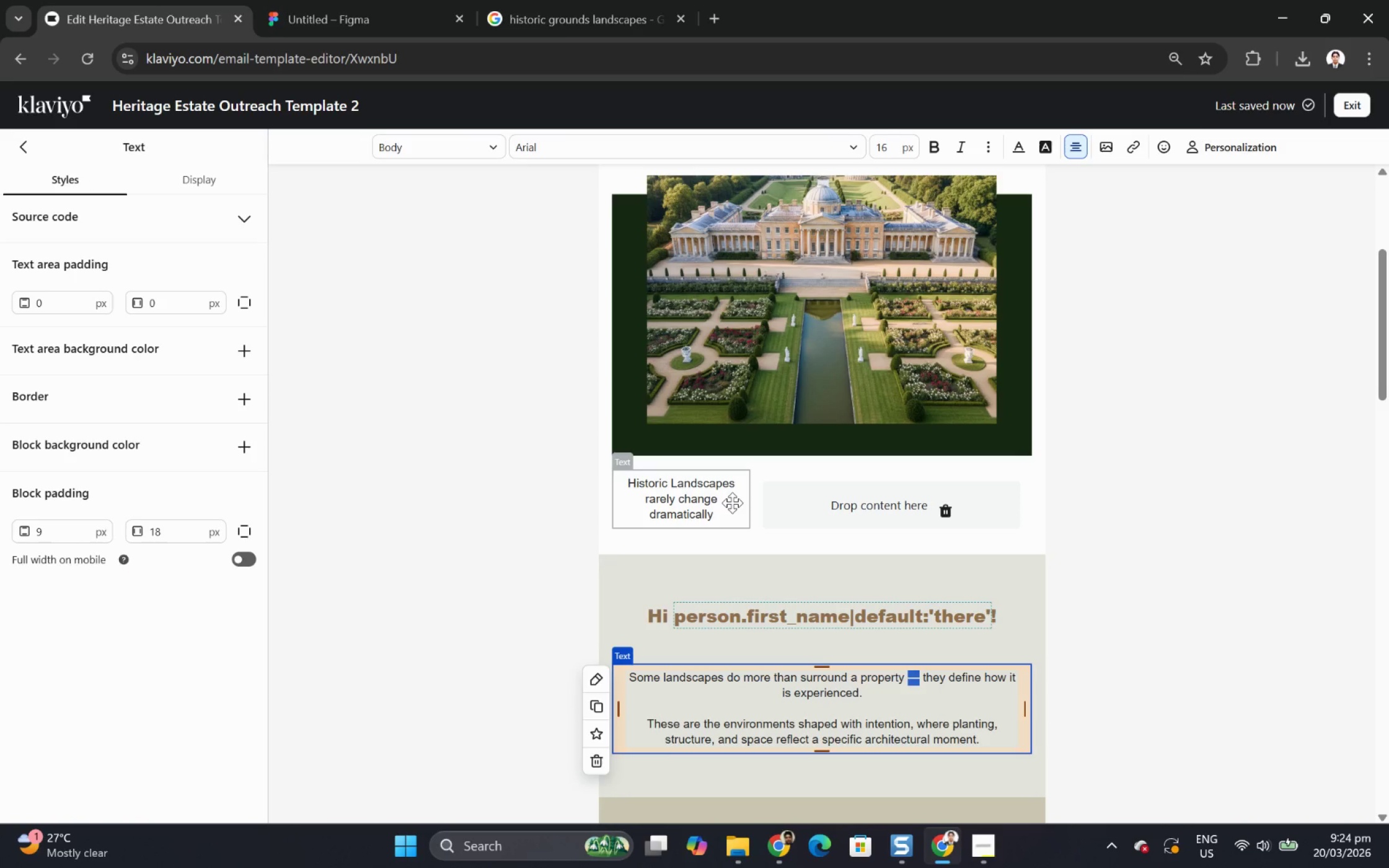 
double_click([732, 502])
 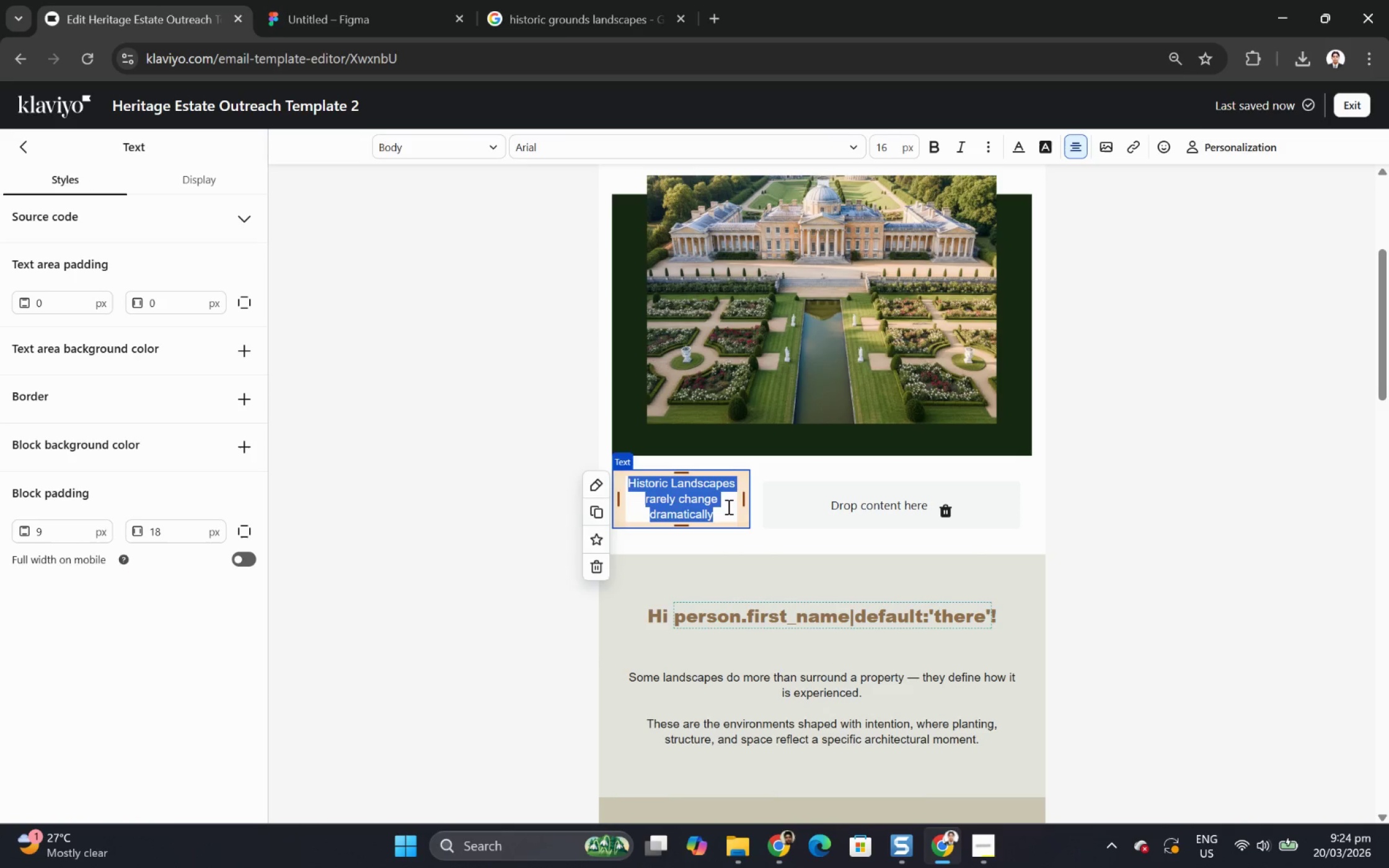 
left_click([723, 509])
 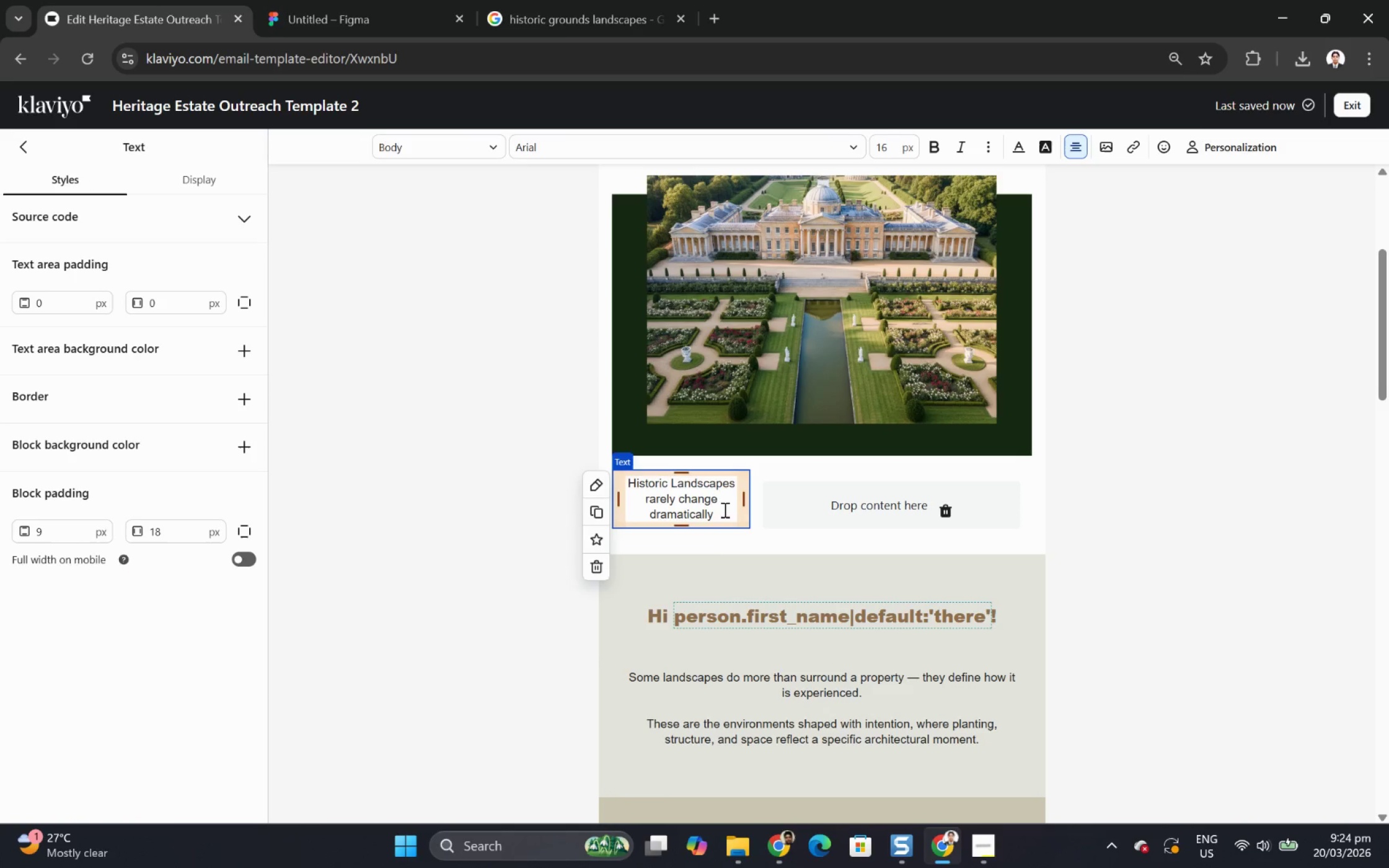 
key(Space)
 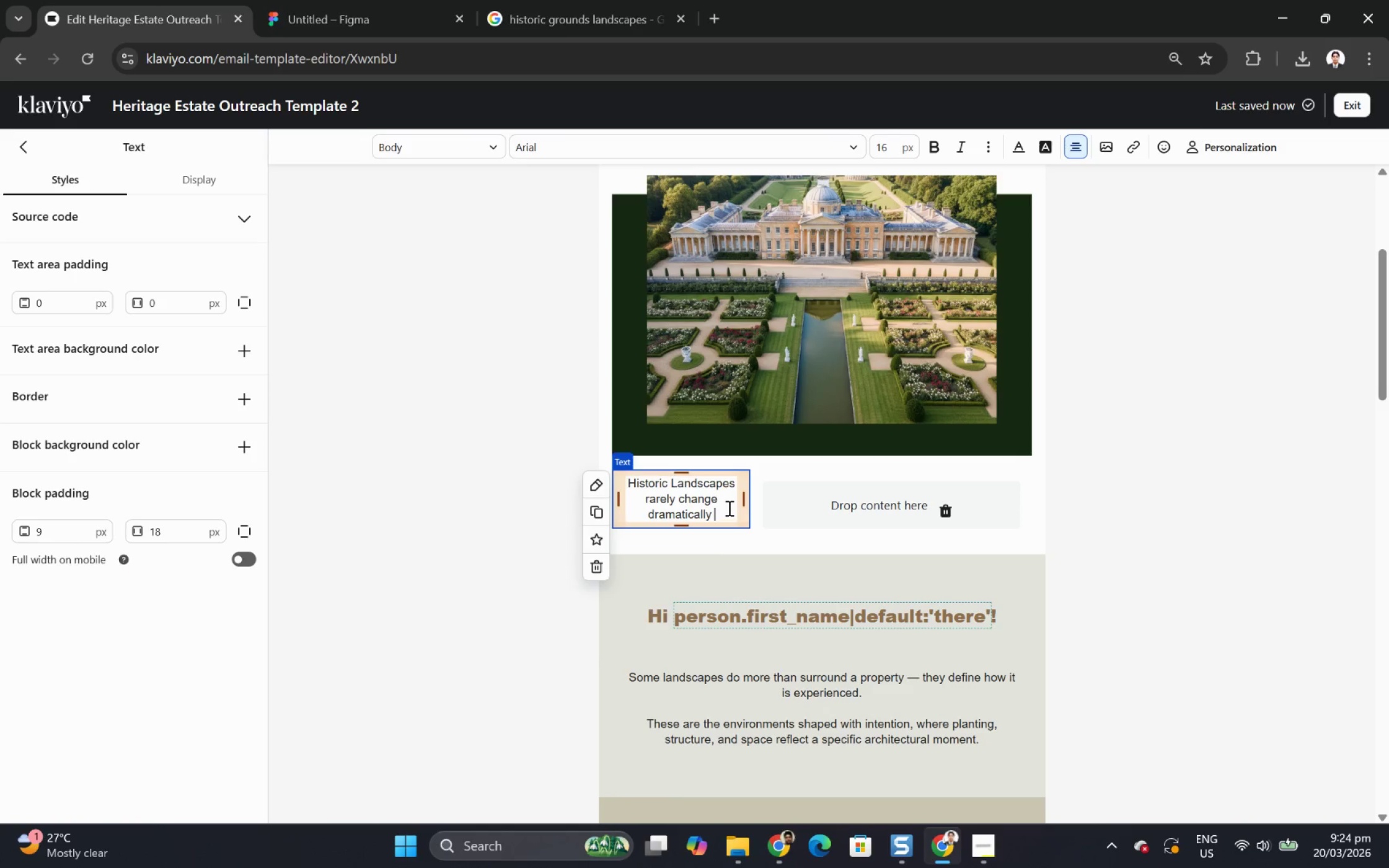 
key(Control+V)
 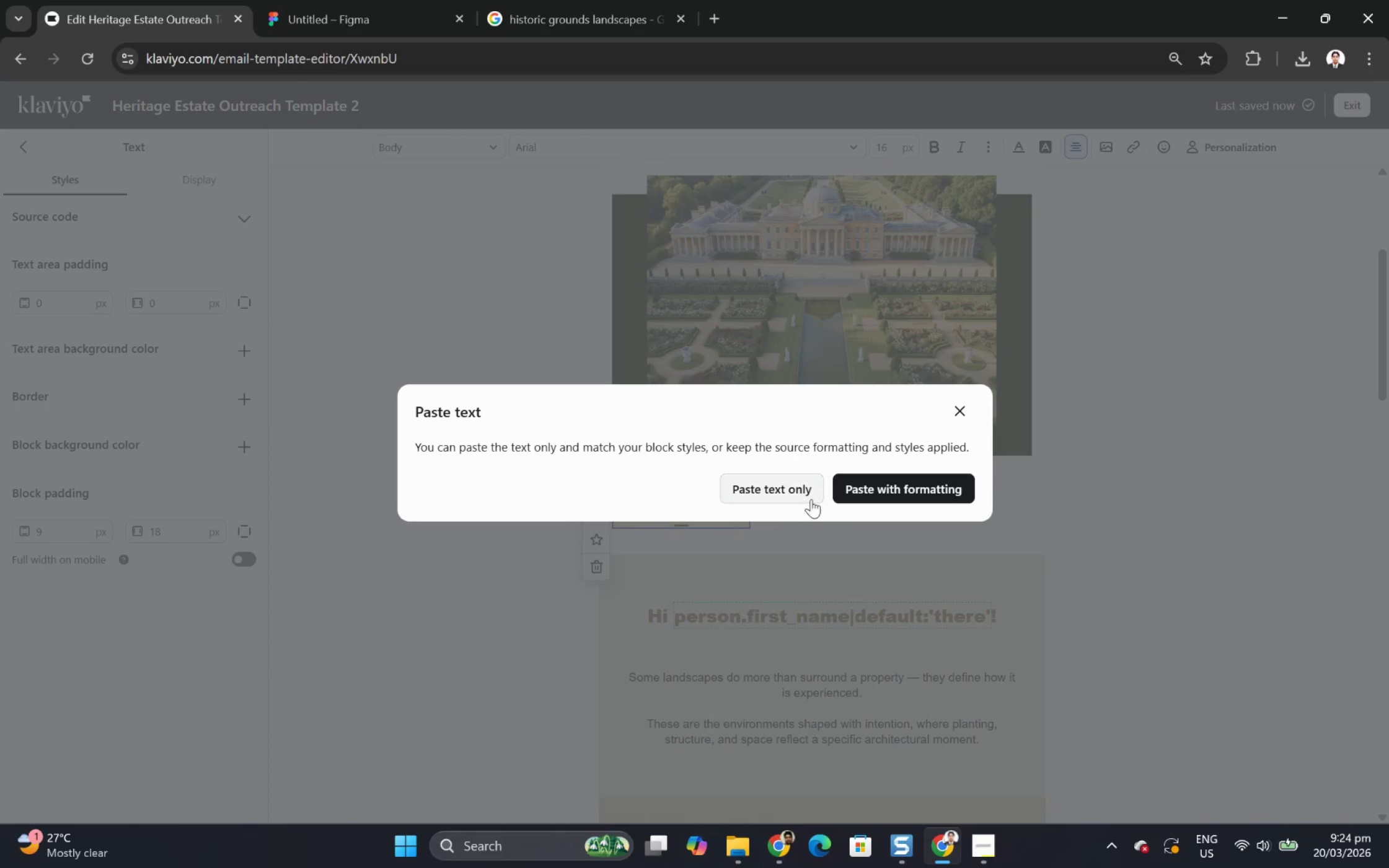 
left_click([810, 494])
 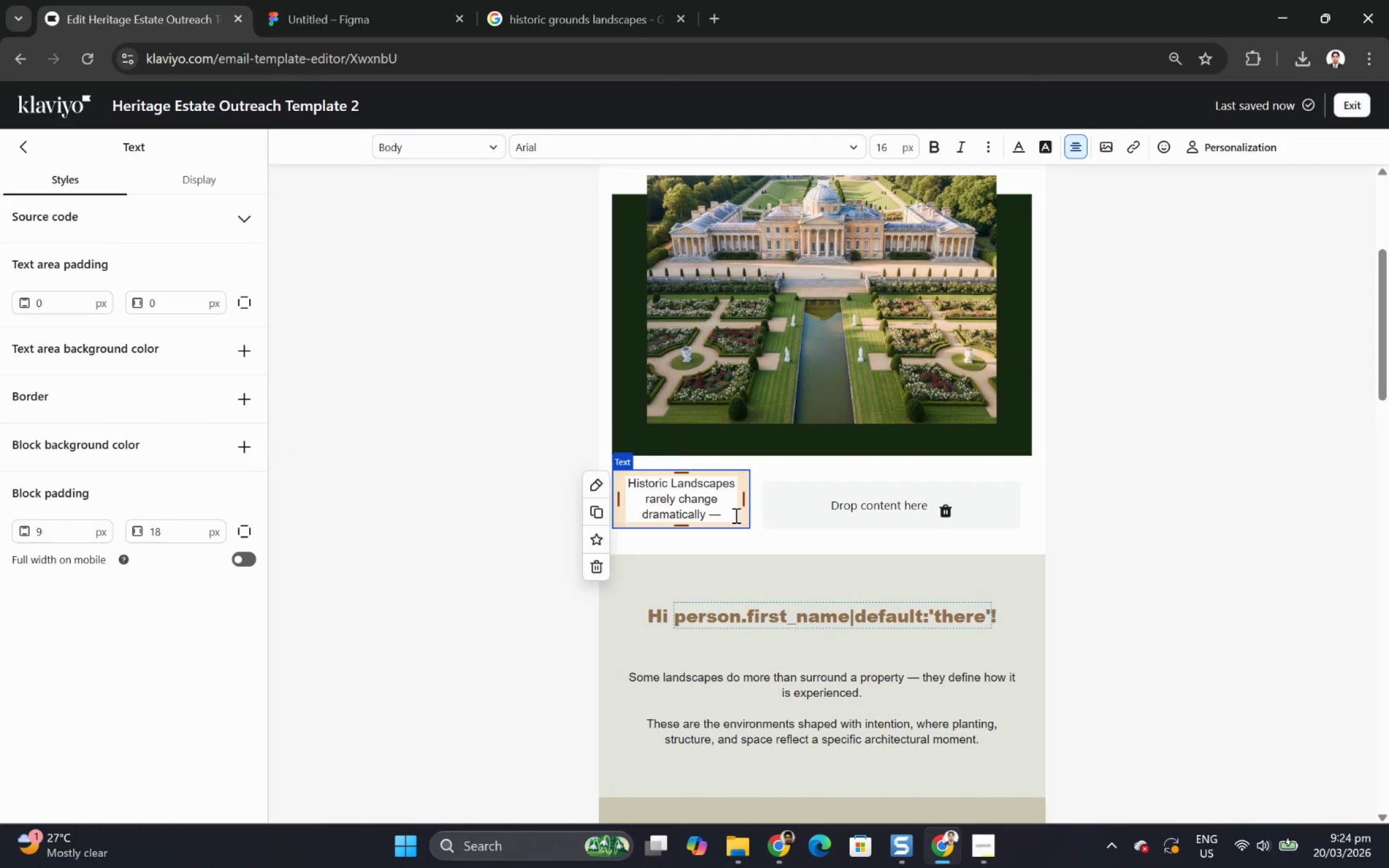 
left_click([727, 515])
 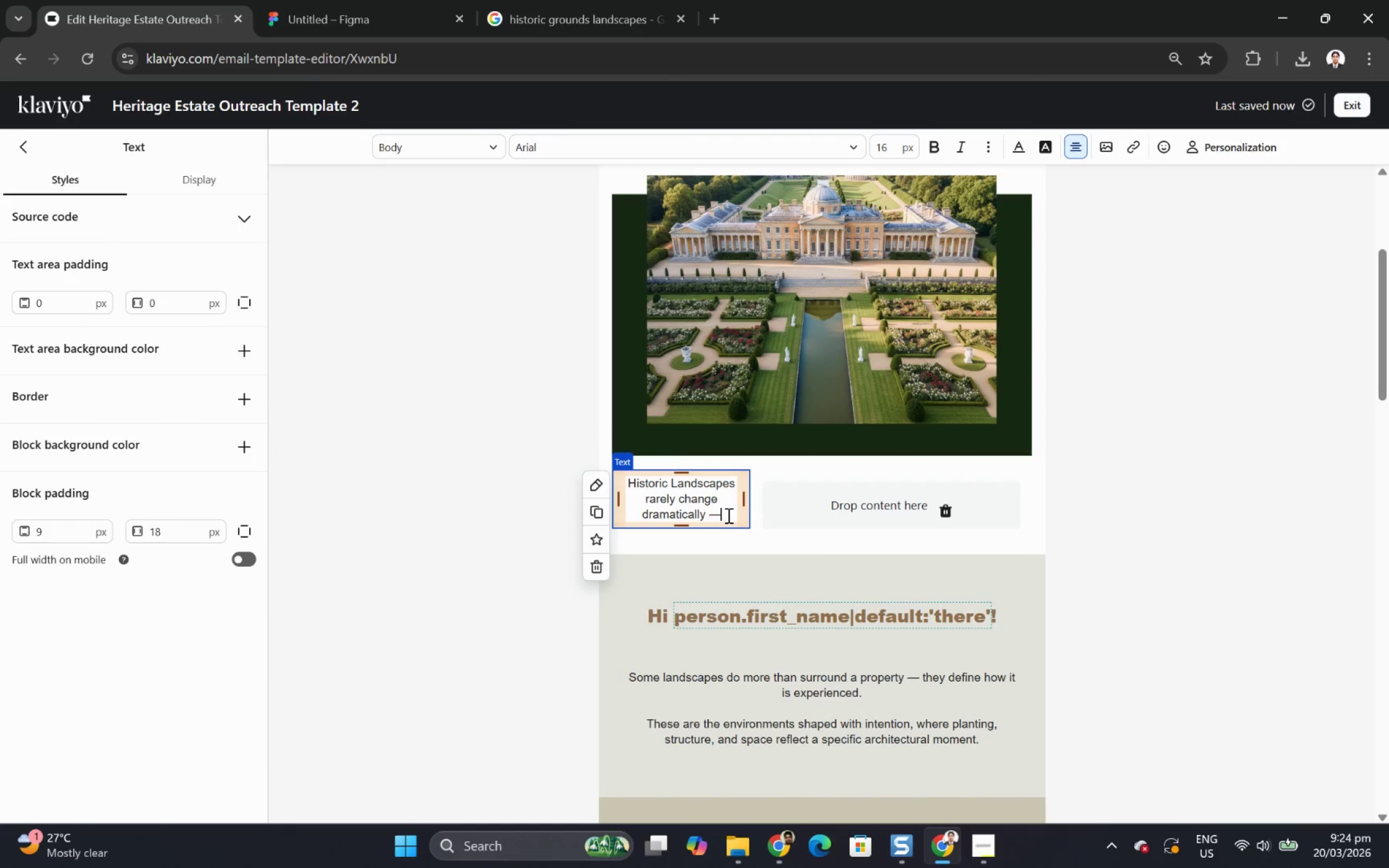 
type( they shift graduallt o)
key(Backspace)
key(Backspace)
key(Backspace)
type(y over timne)
key(Backspace)
key(Backspace)
type(e.)
 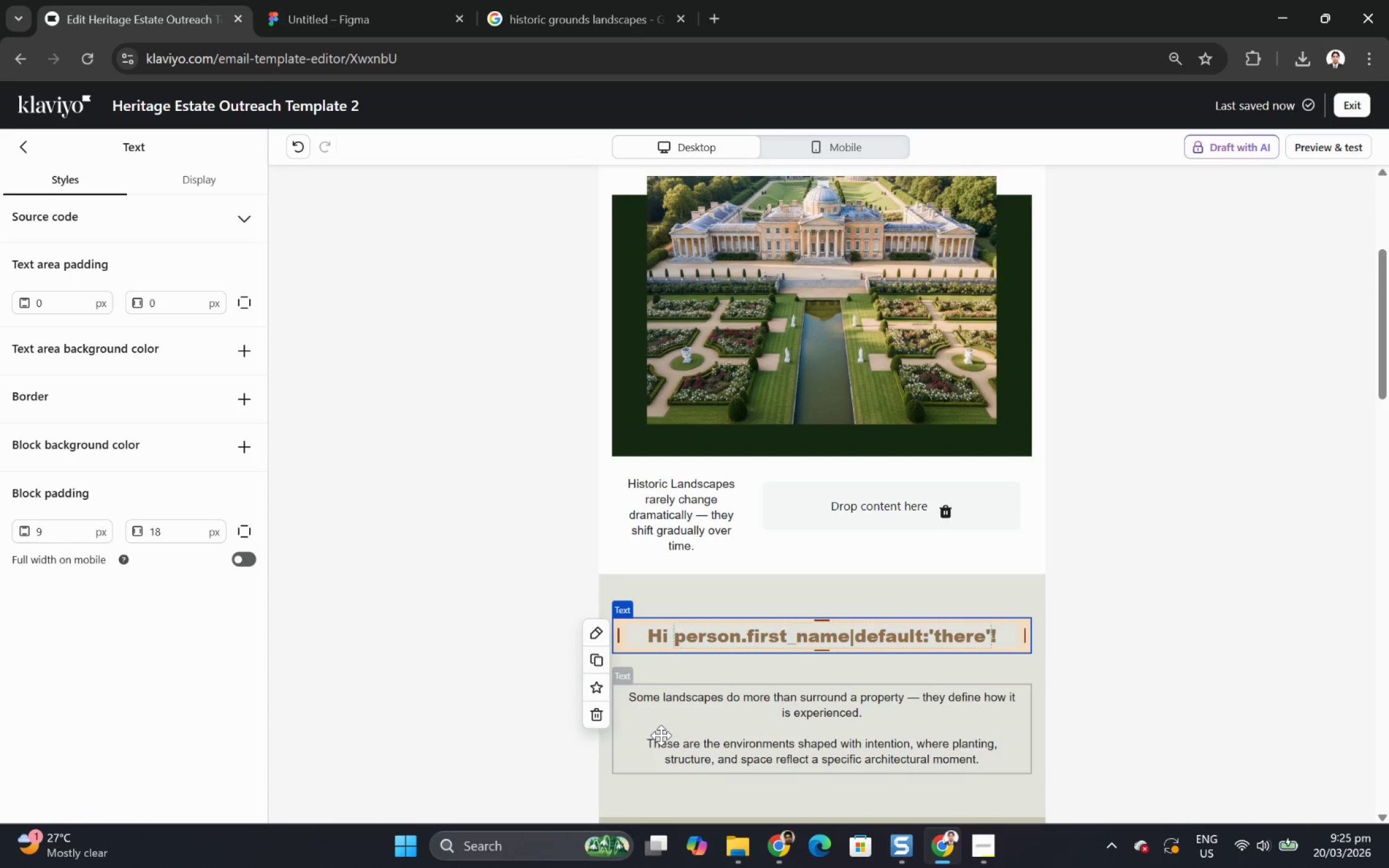 
wait(26.12)
 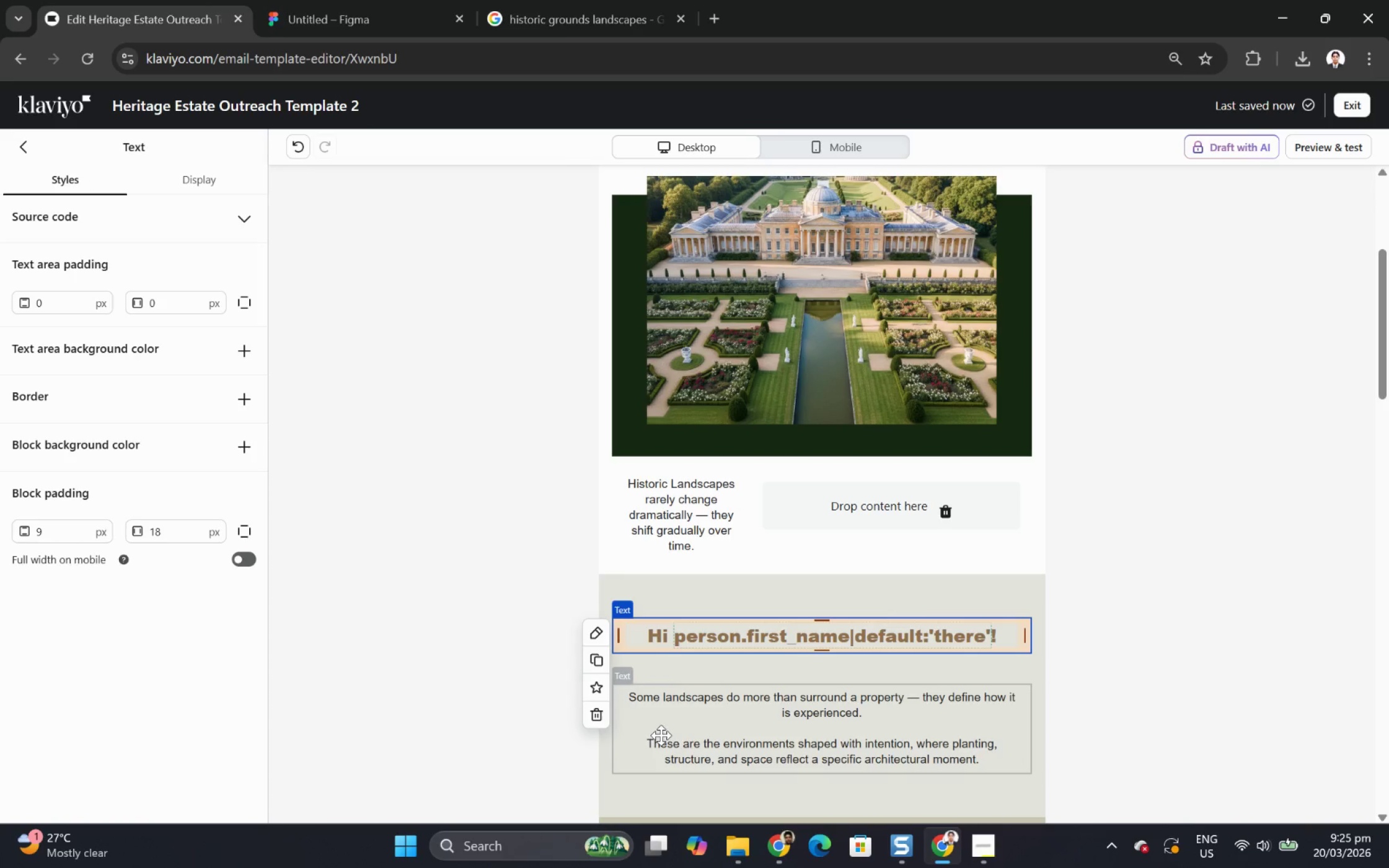 
double_click([705, 496])
 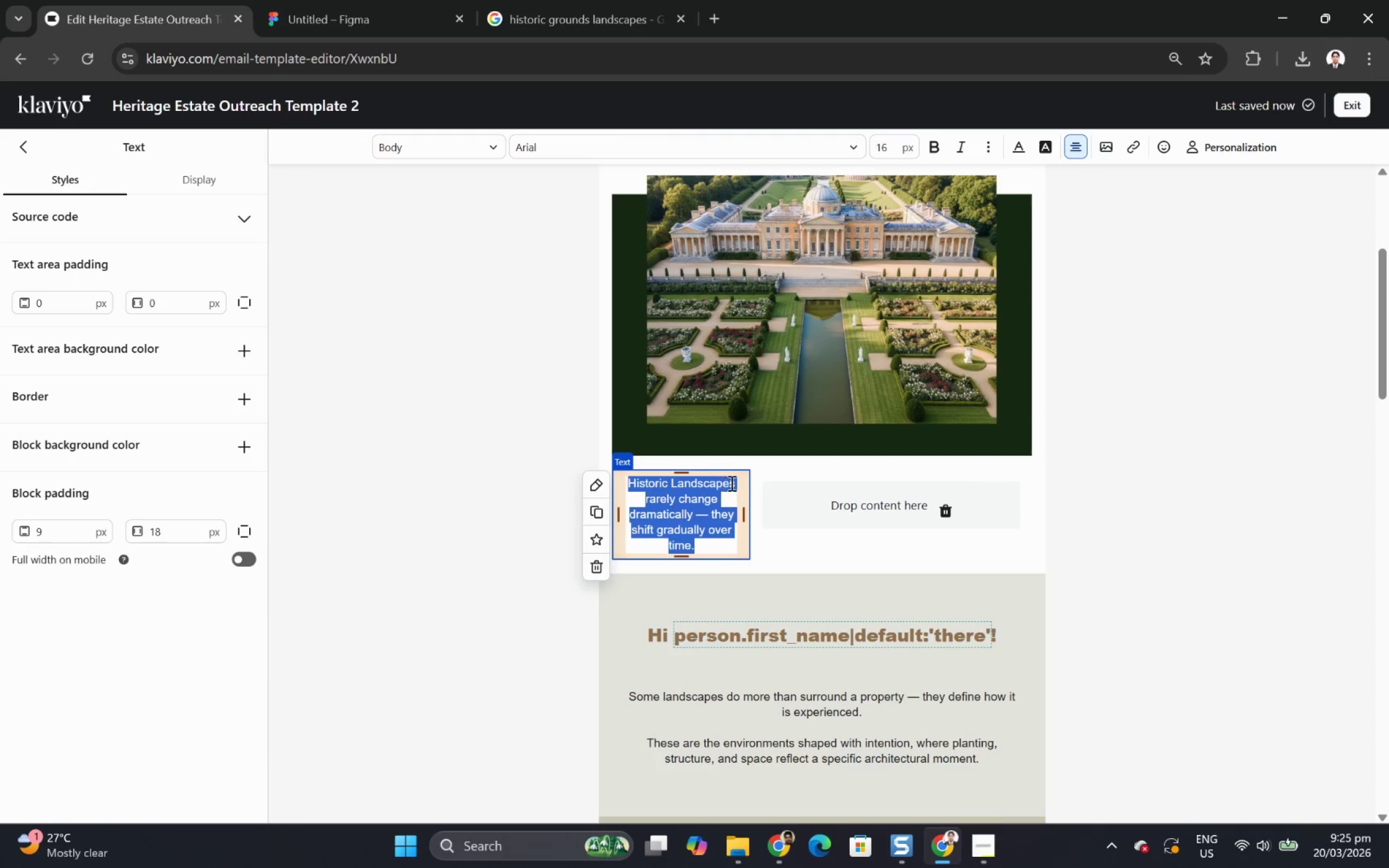 
left_click([731, 483])
 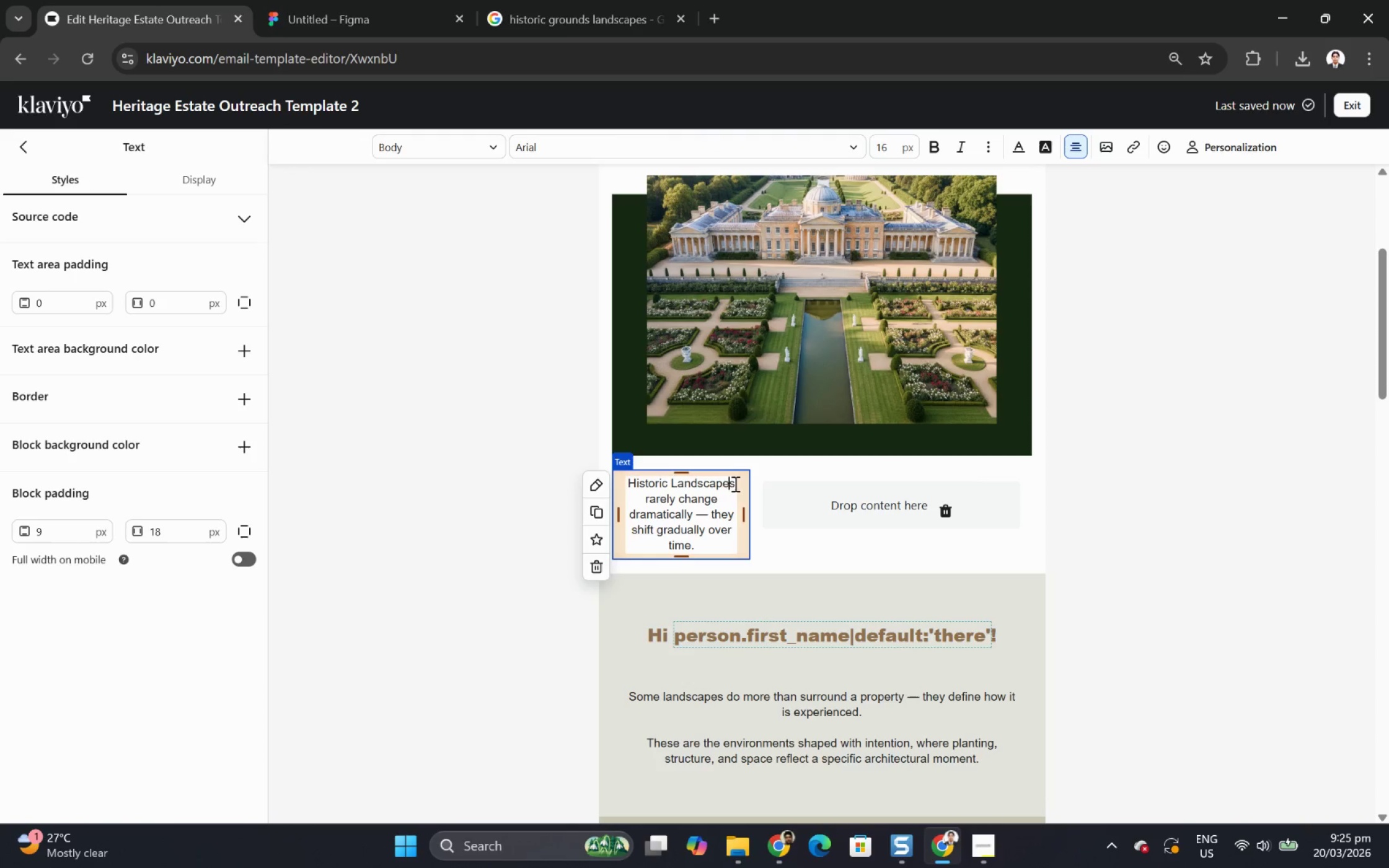 
left_click_drag(start_coordinate=[734, 483], to_coordinate=[628, 478])
 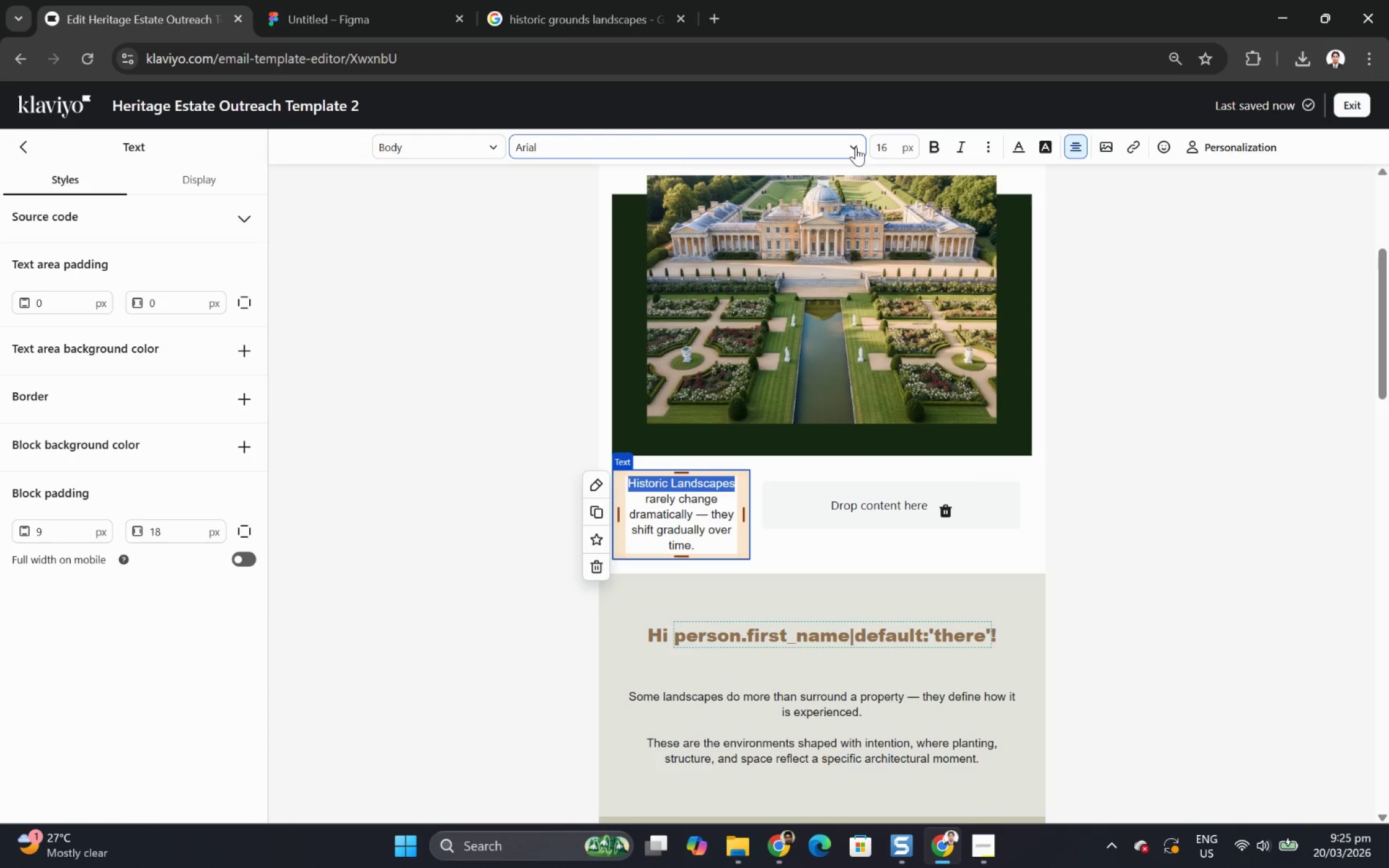 
double_click([880, 146])
 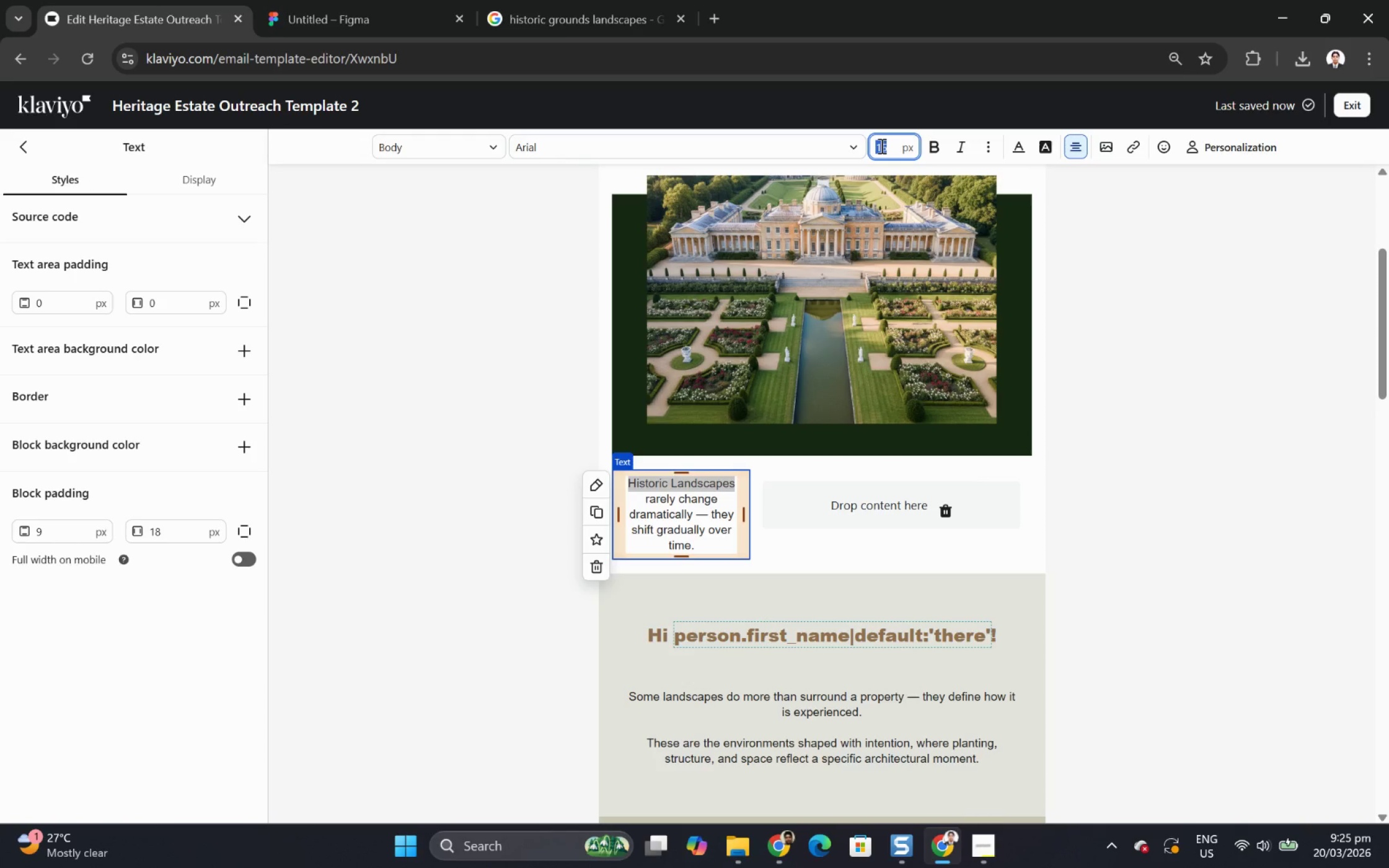 
key(Numpad2)
 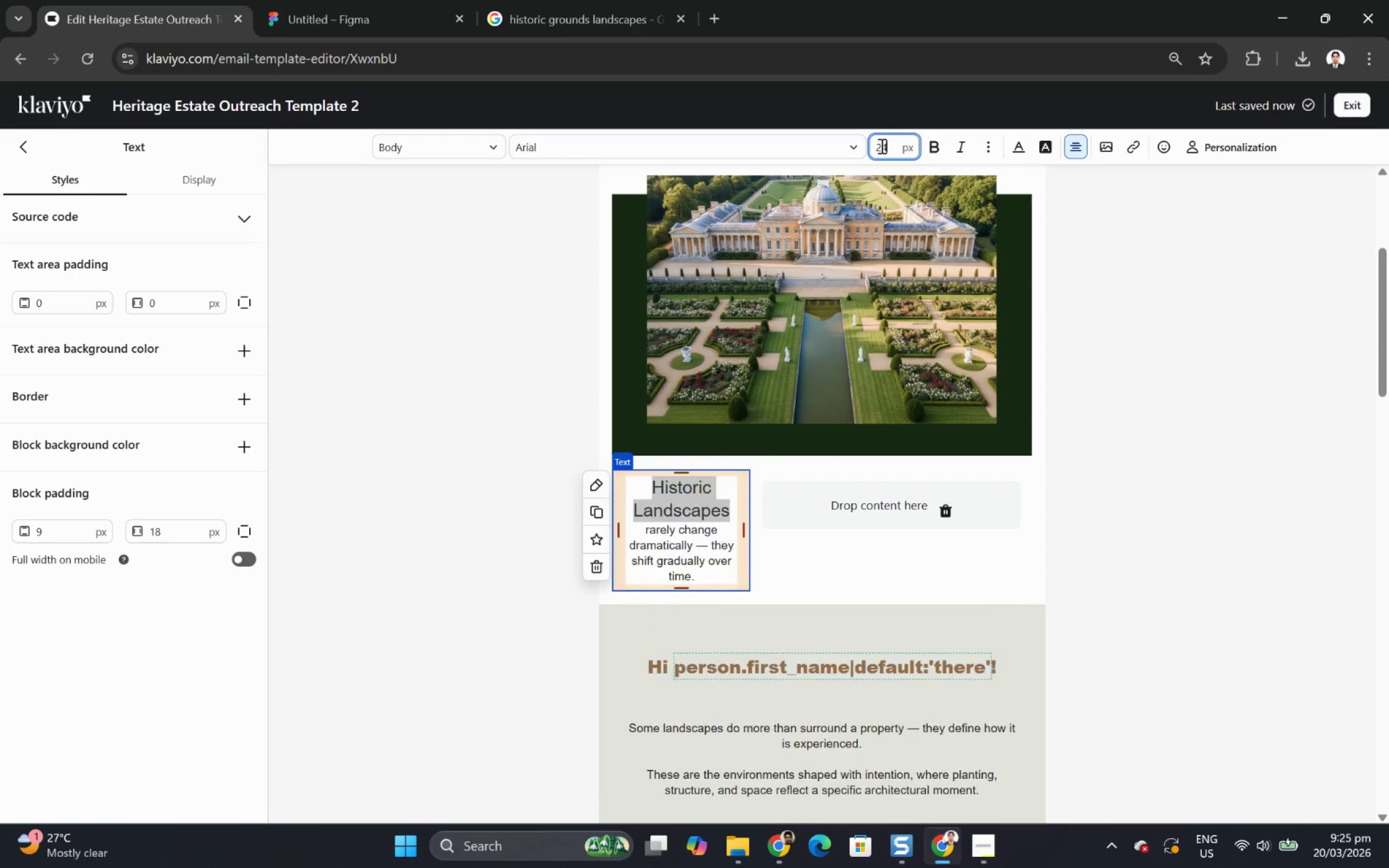 
key(Numpad4)
 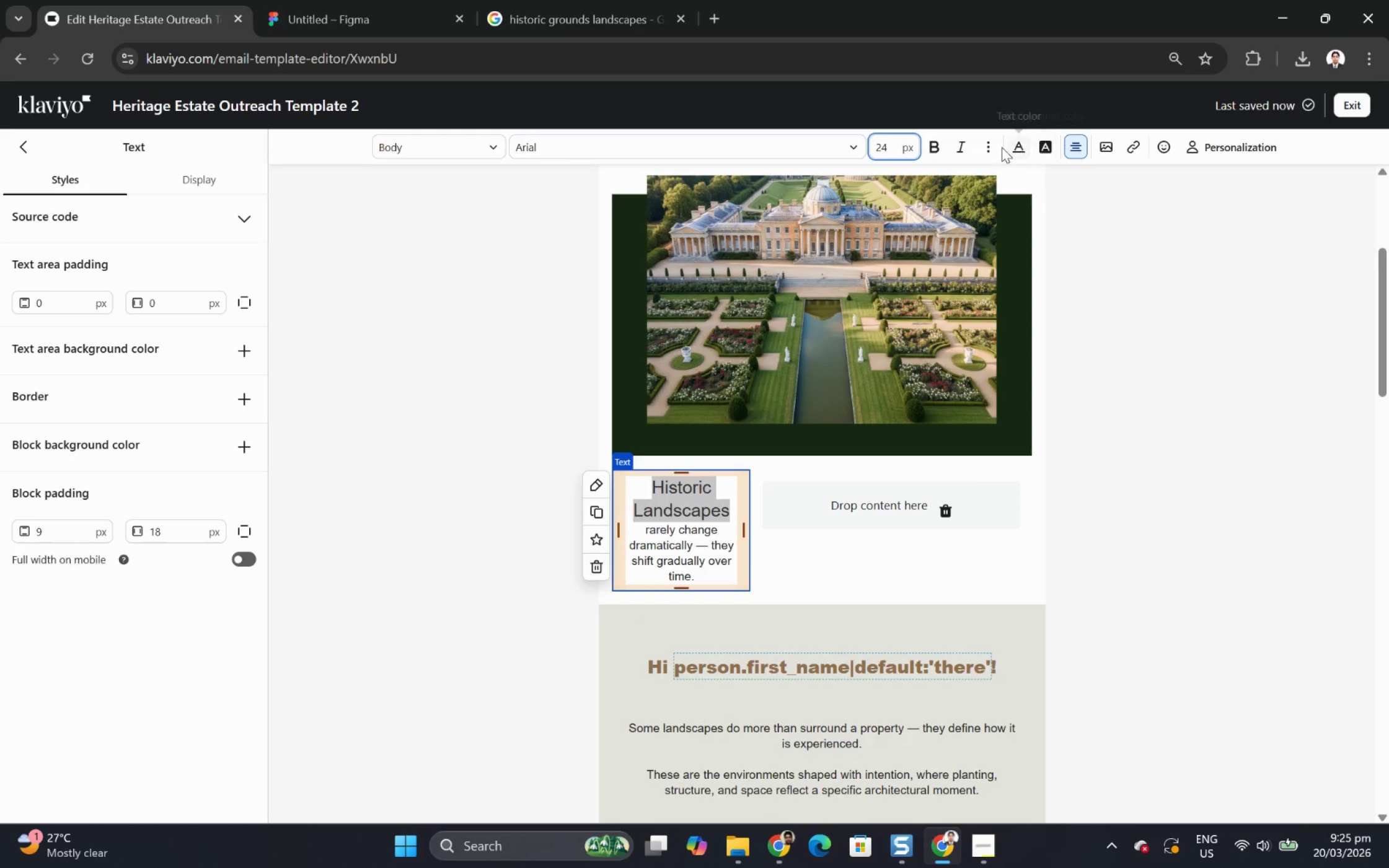 
left_click([937, 144])
 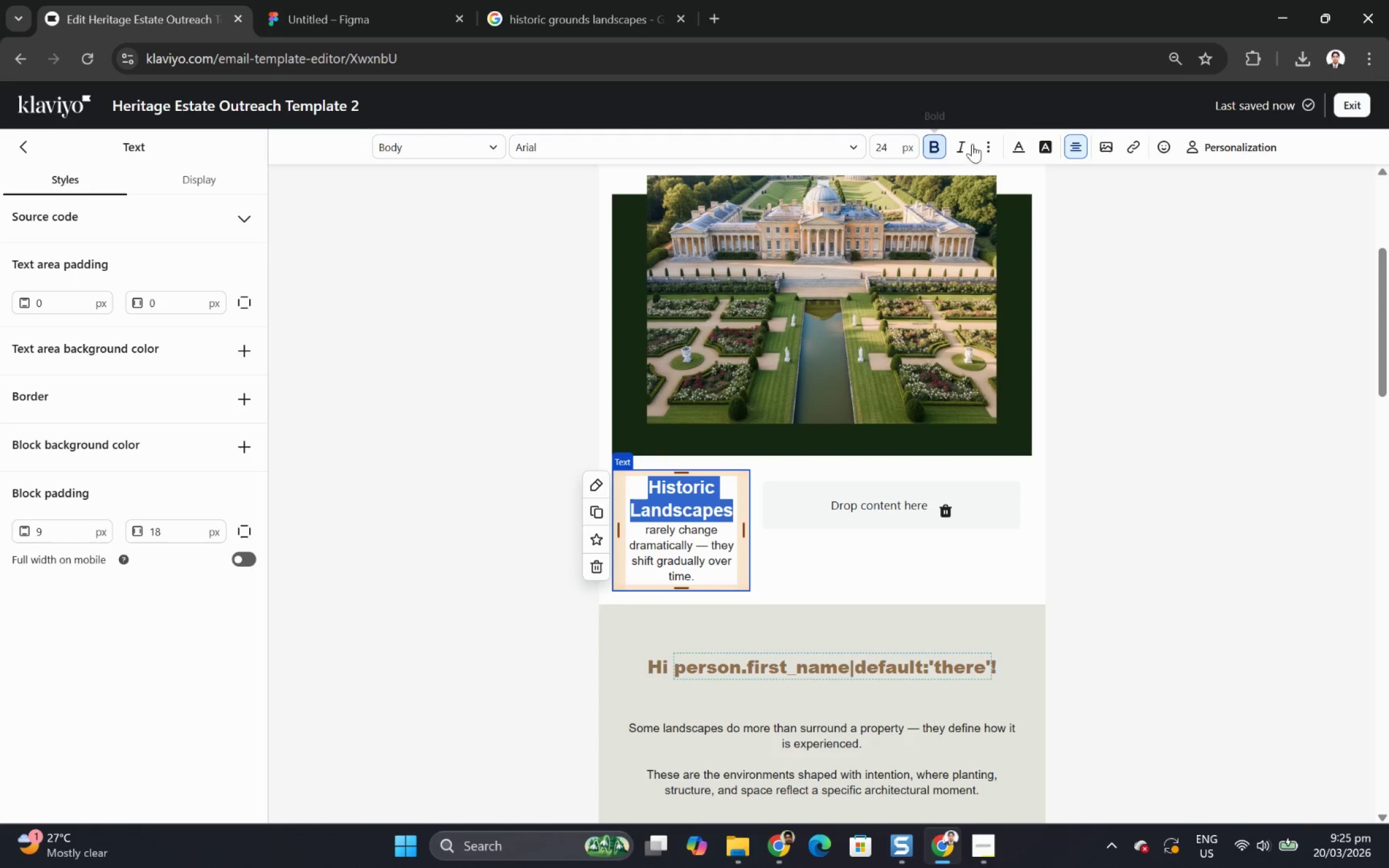 
mouse_move([1026, 146])
 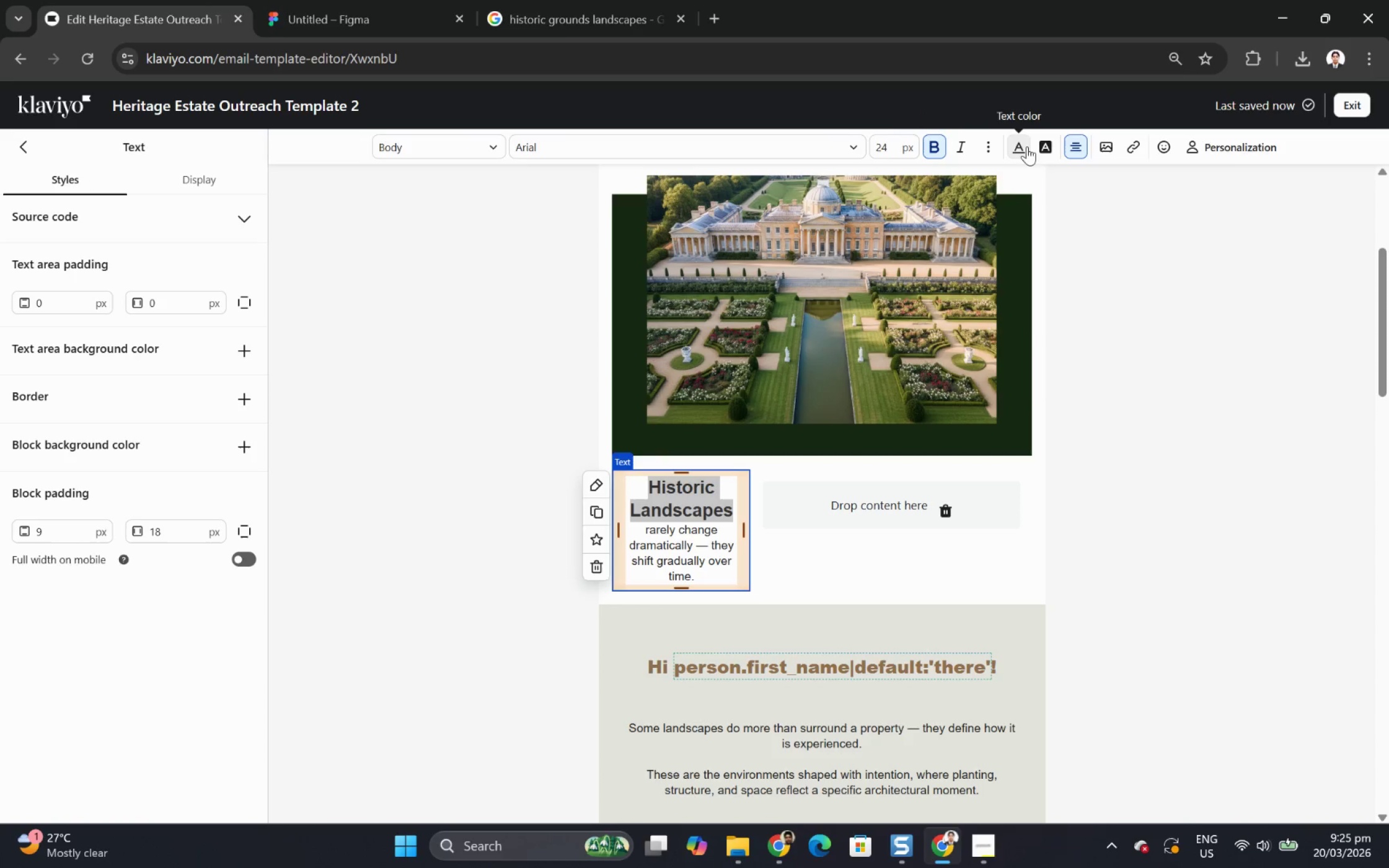 
left_click([1026, 146])
 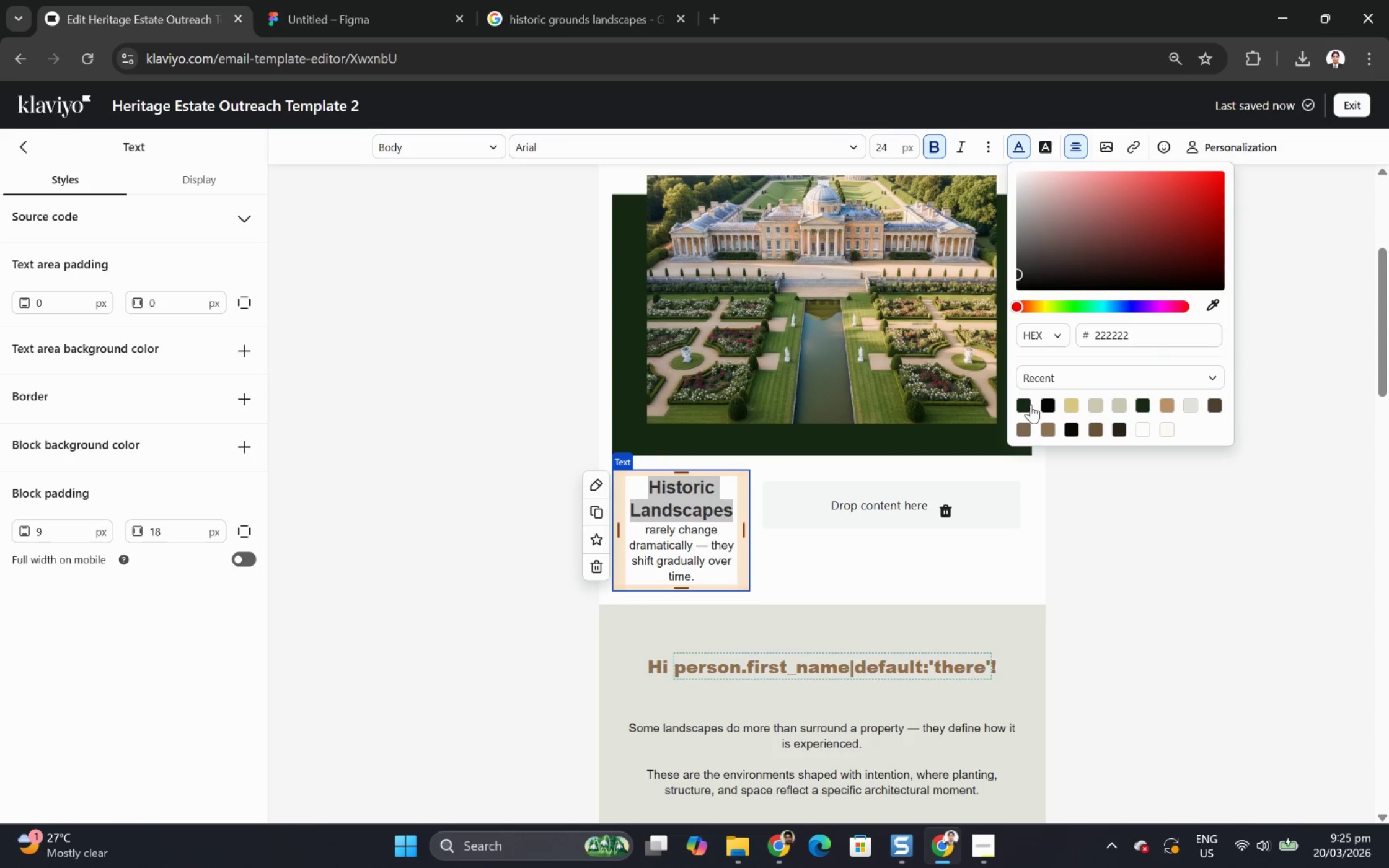 
left_click([1028, 404])
 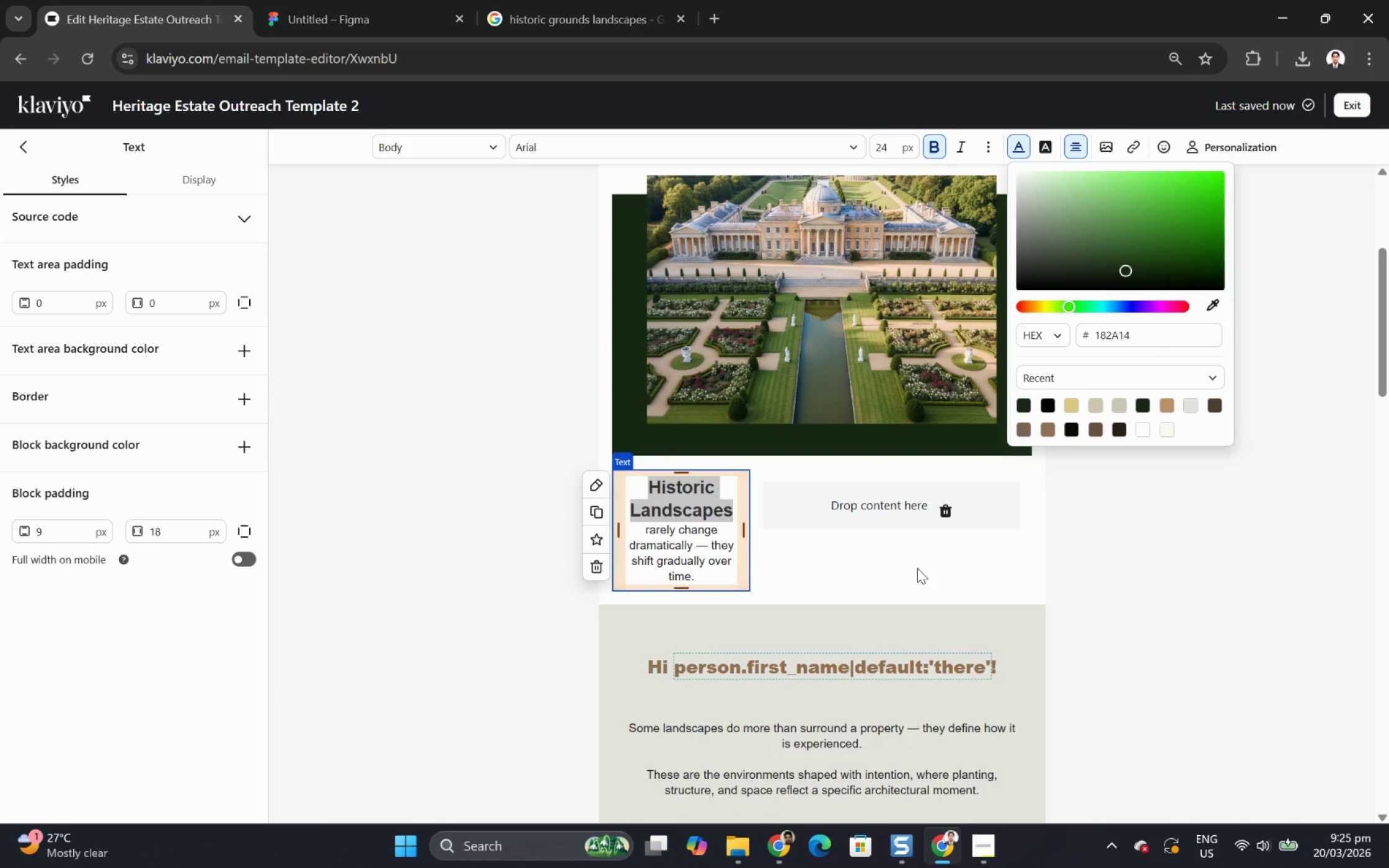 
left_click([899, 560])
 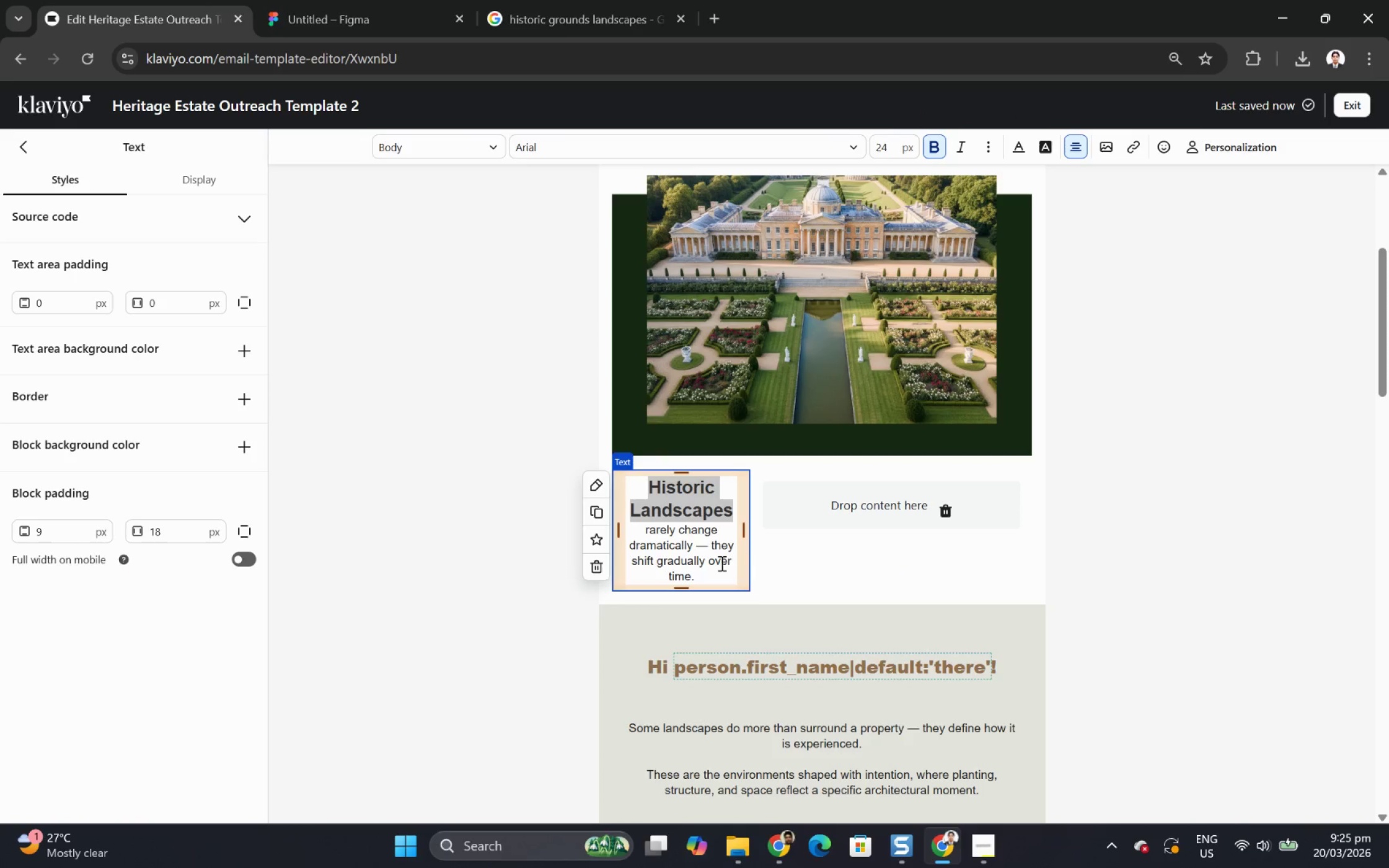 
left_click([696, 564])
 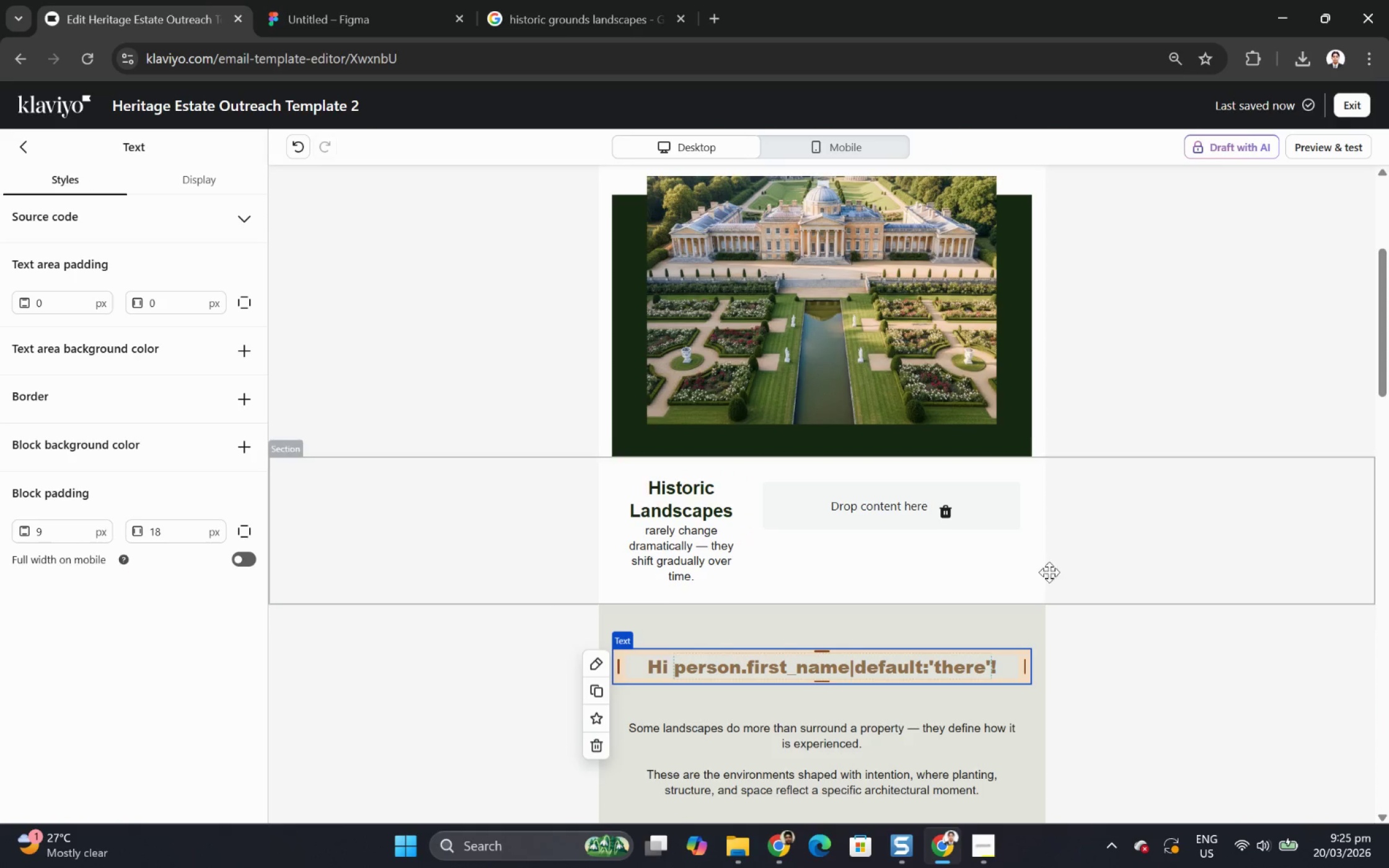 
scroll: coordinate [1146, 525], scroll_direction: up, amount: 1.0
 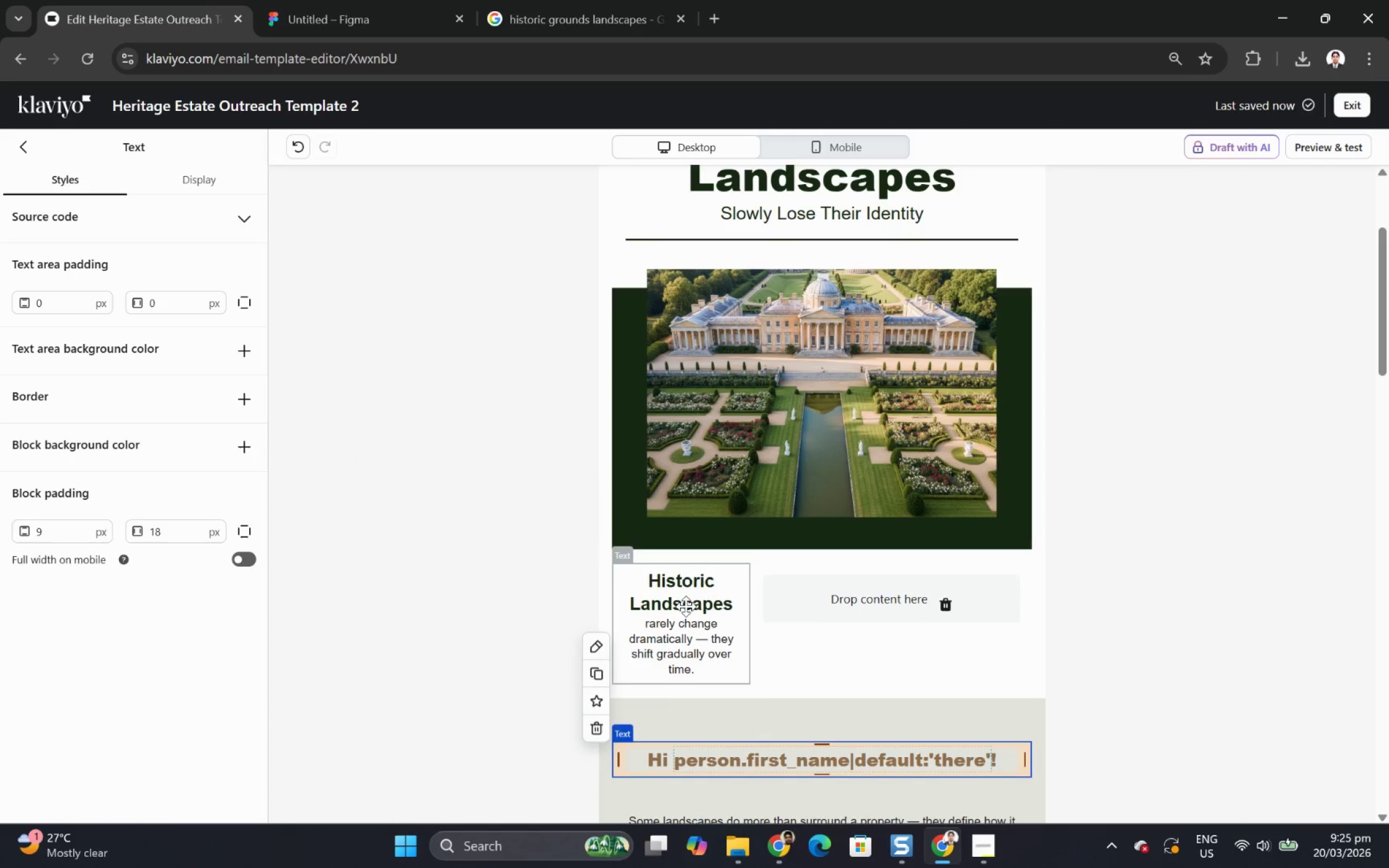 
double_click([683, 595])
 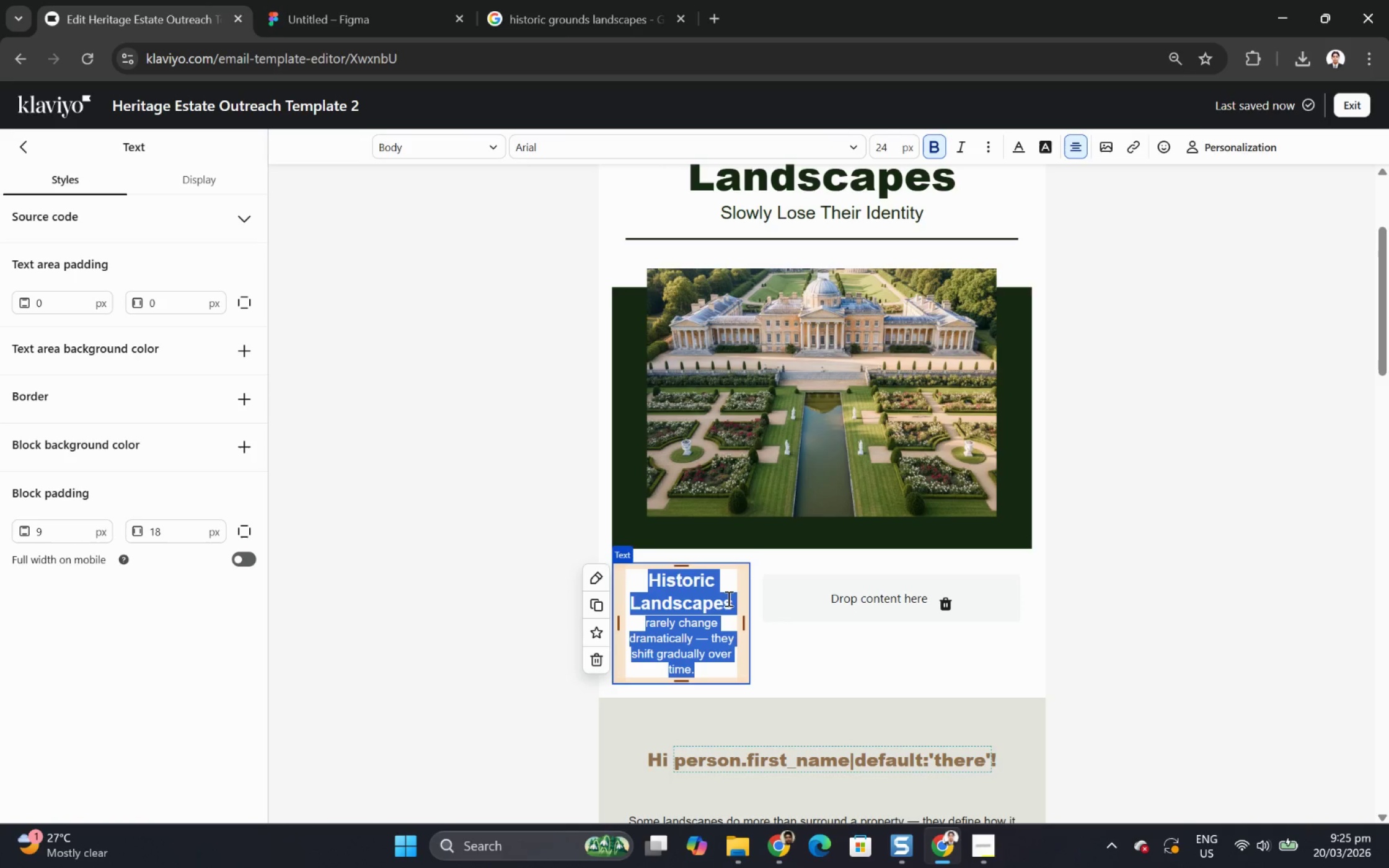 
left_click([716, 598])
 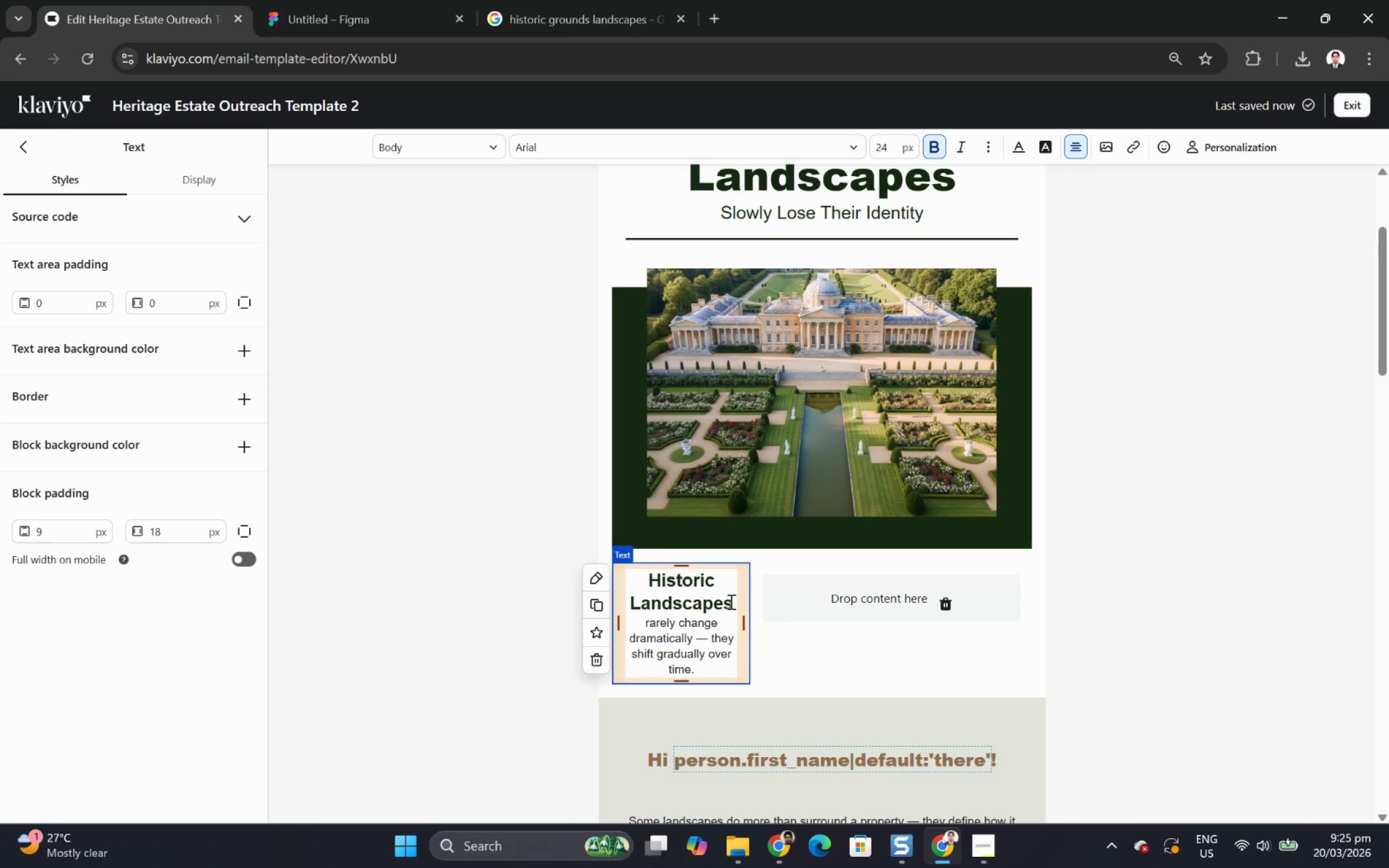 
left_click_drag(start_coordinate=[730, 601], to_coordinate=[633, 577])
 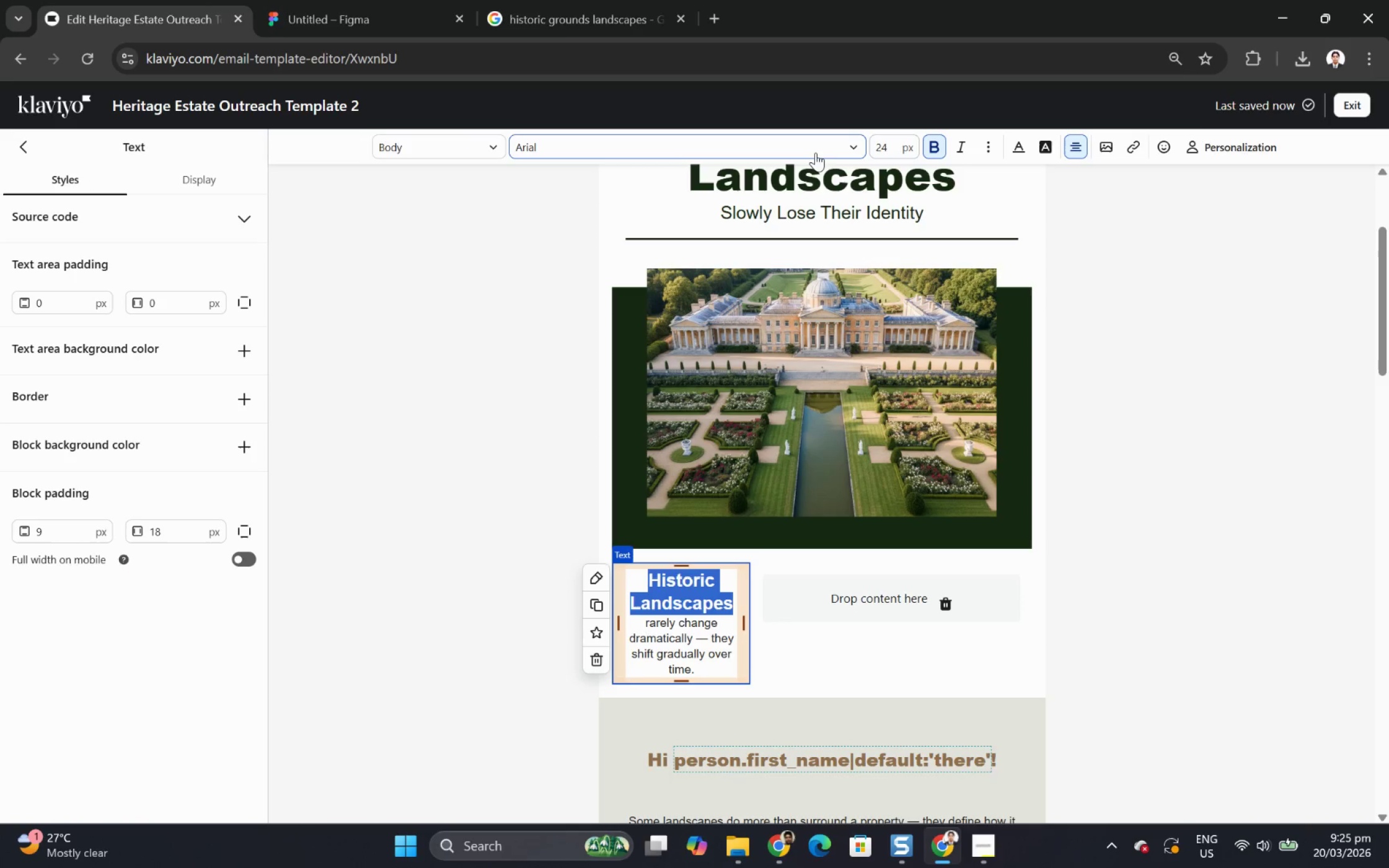 
left_click([845, 145])
 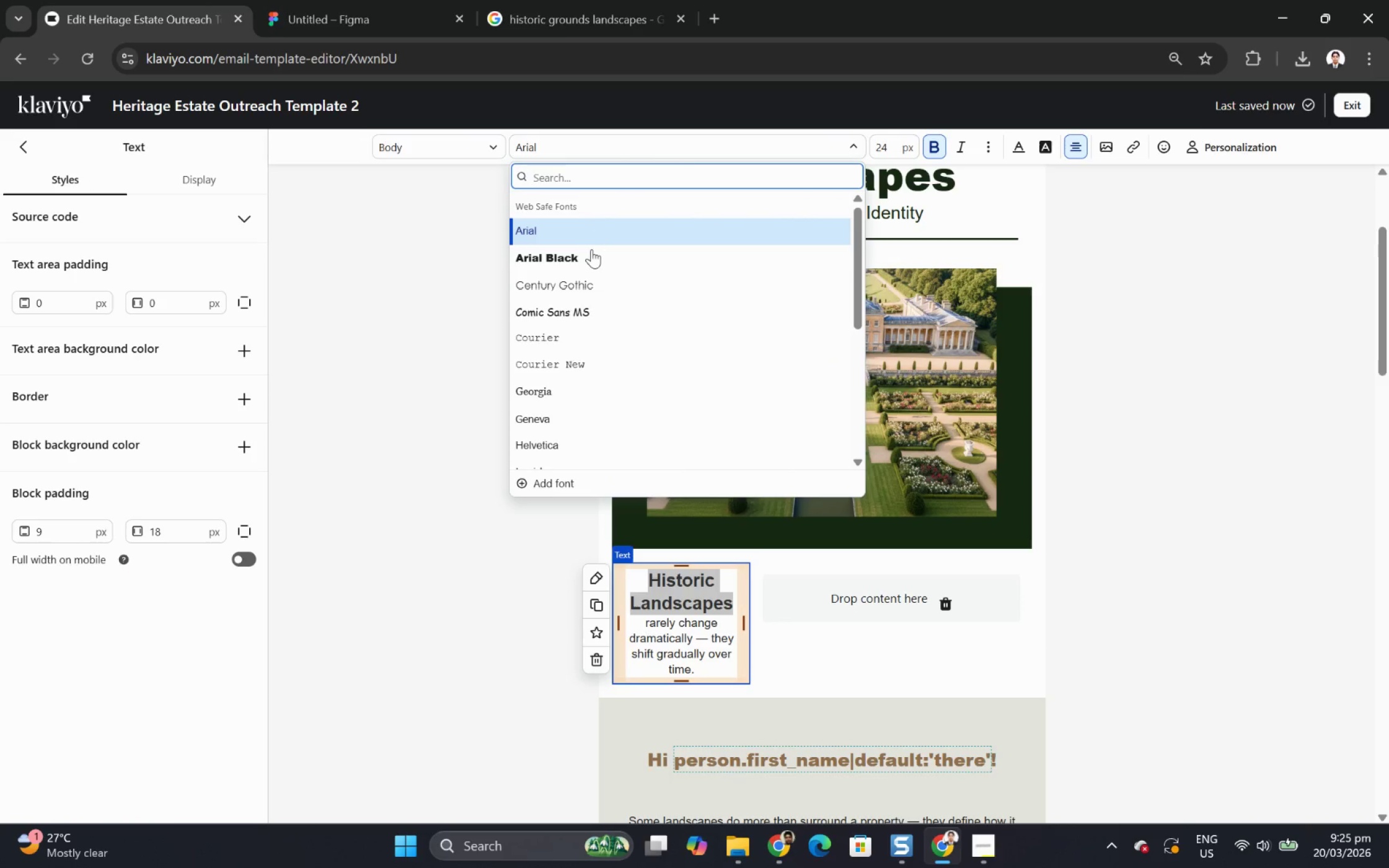 
left_click([591, 253])
 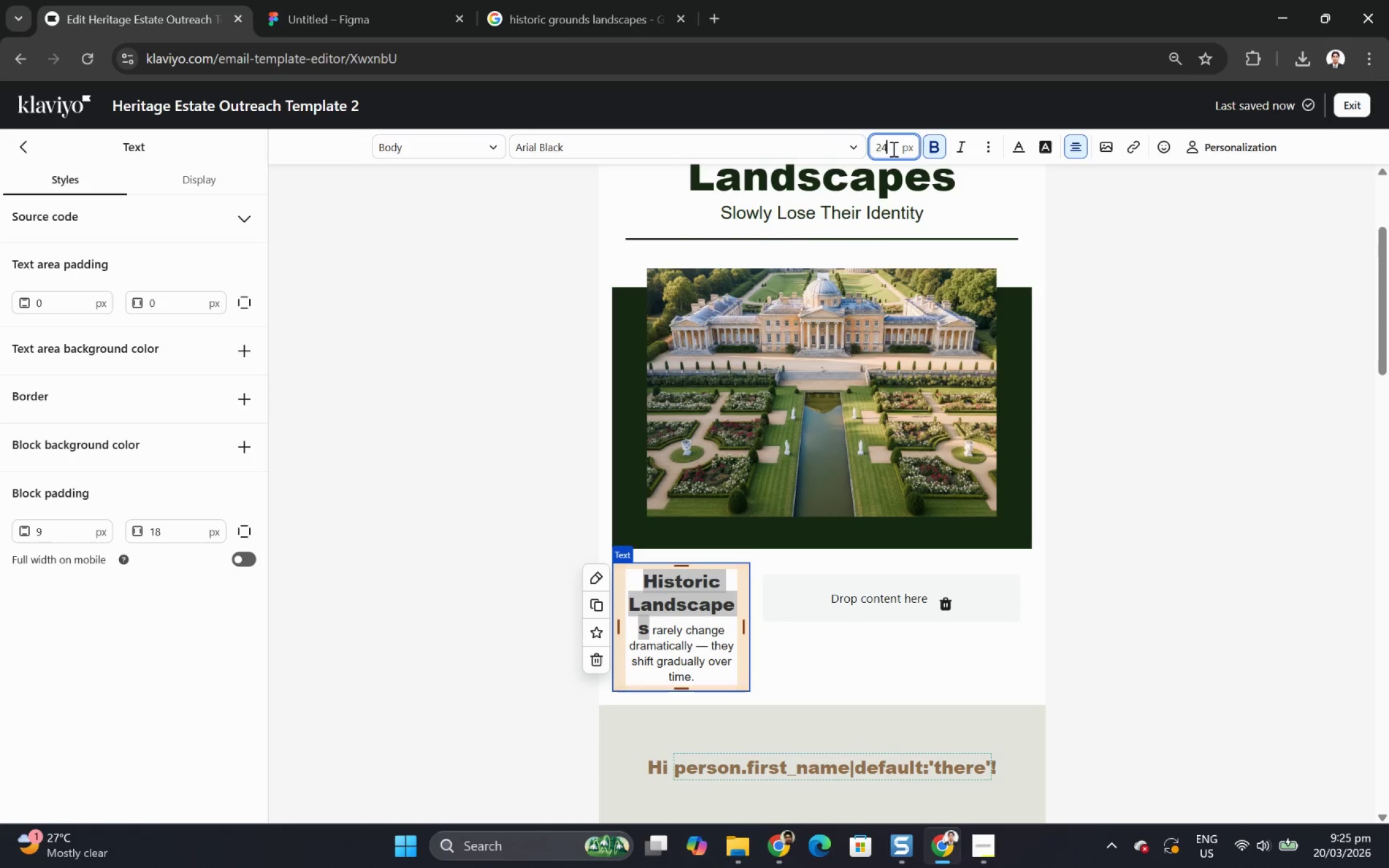 
key(Backspace)
 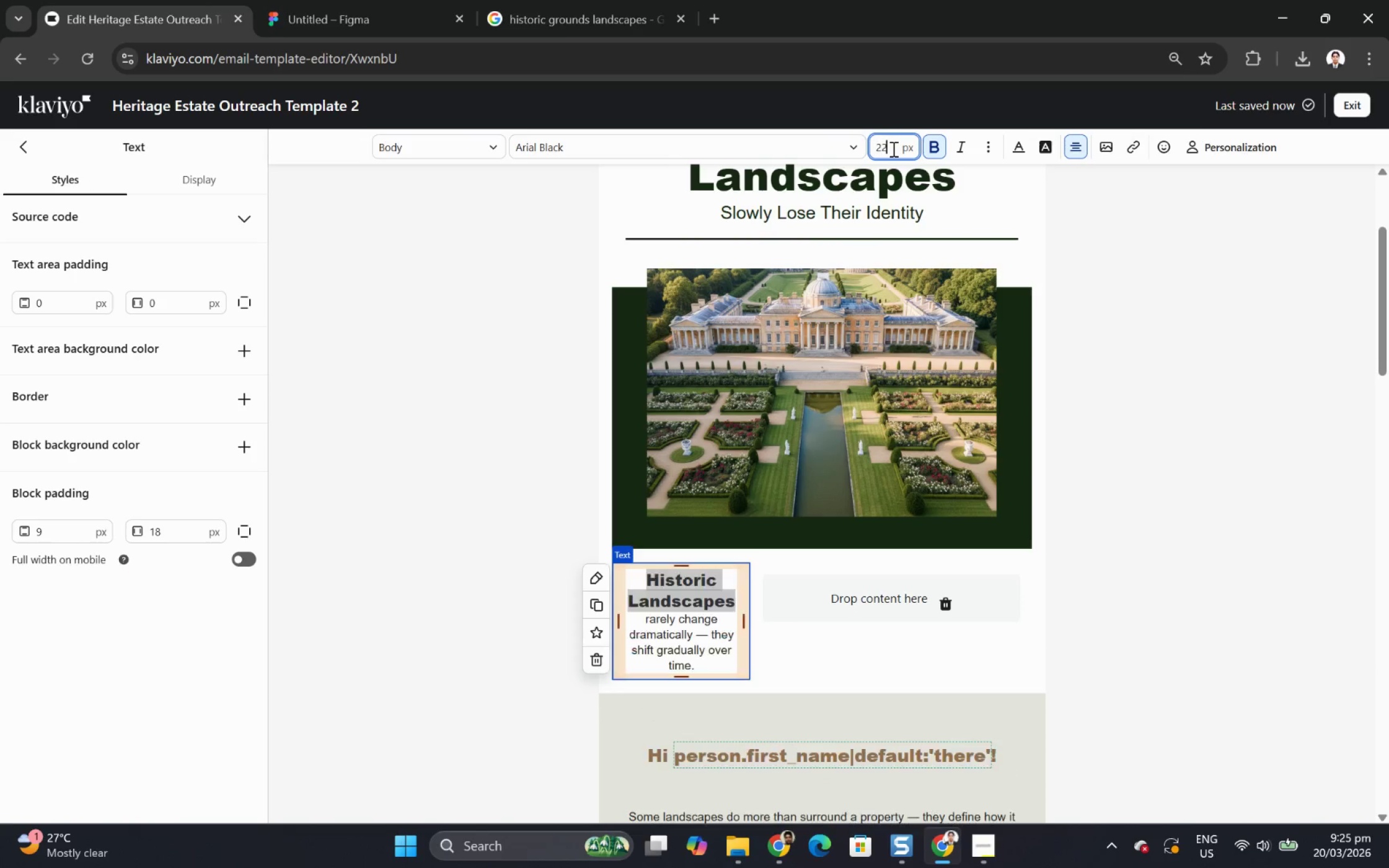 
key(2)
 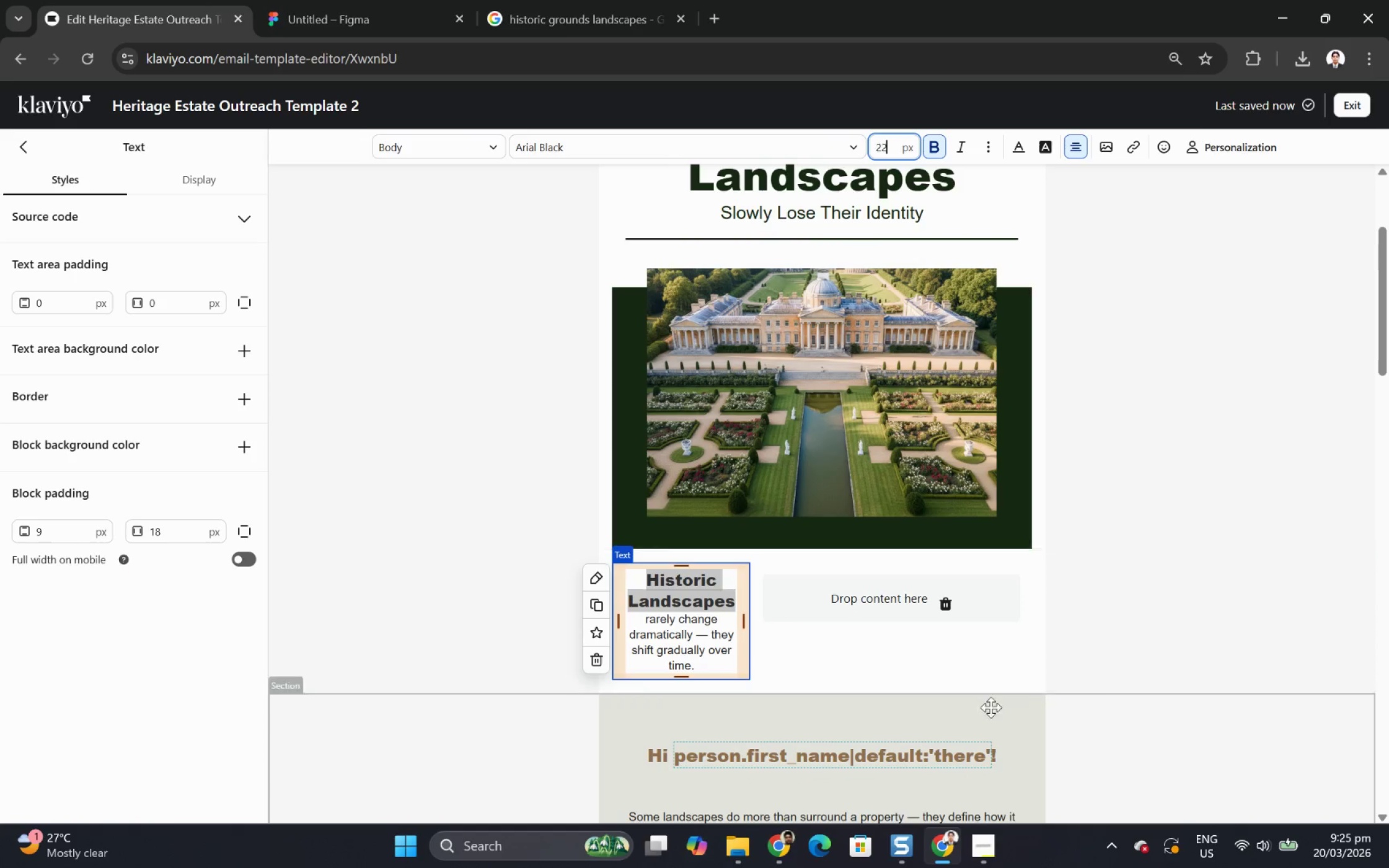 
left_click([974, 709])
 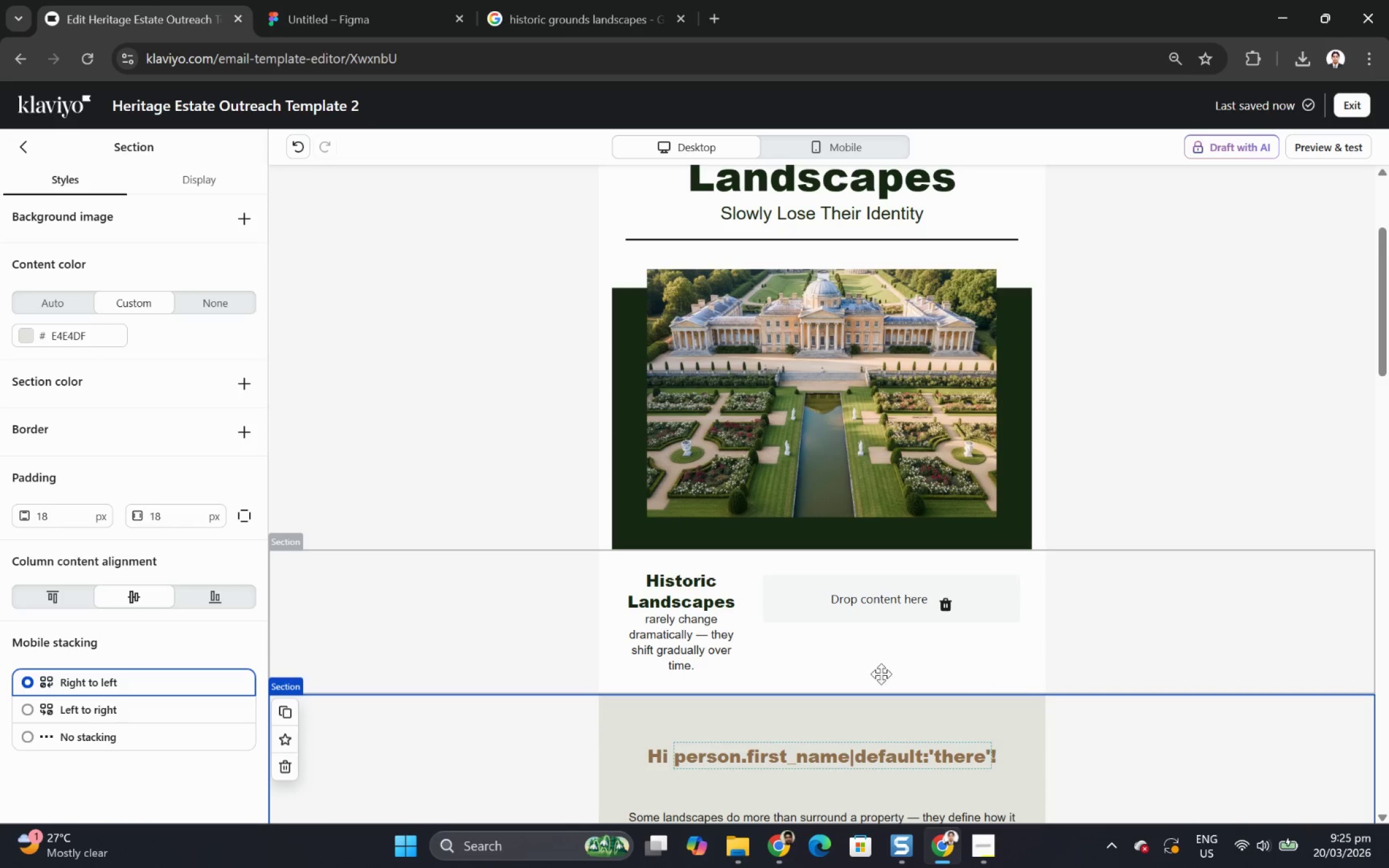 
double_click([699, 639])
 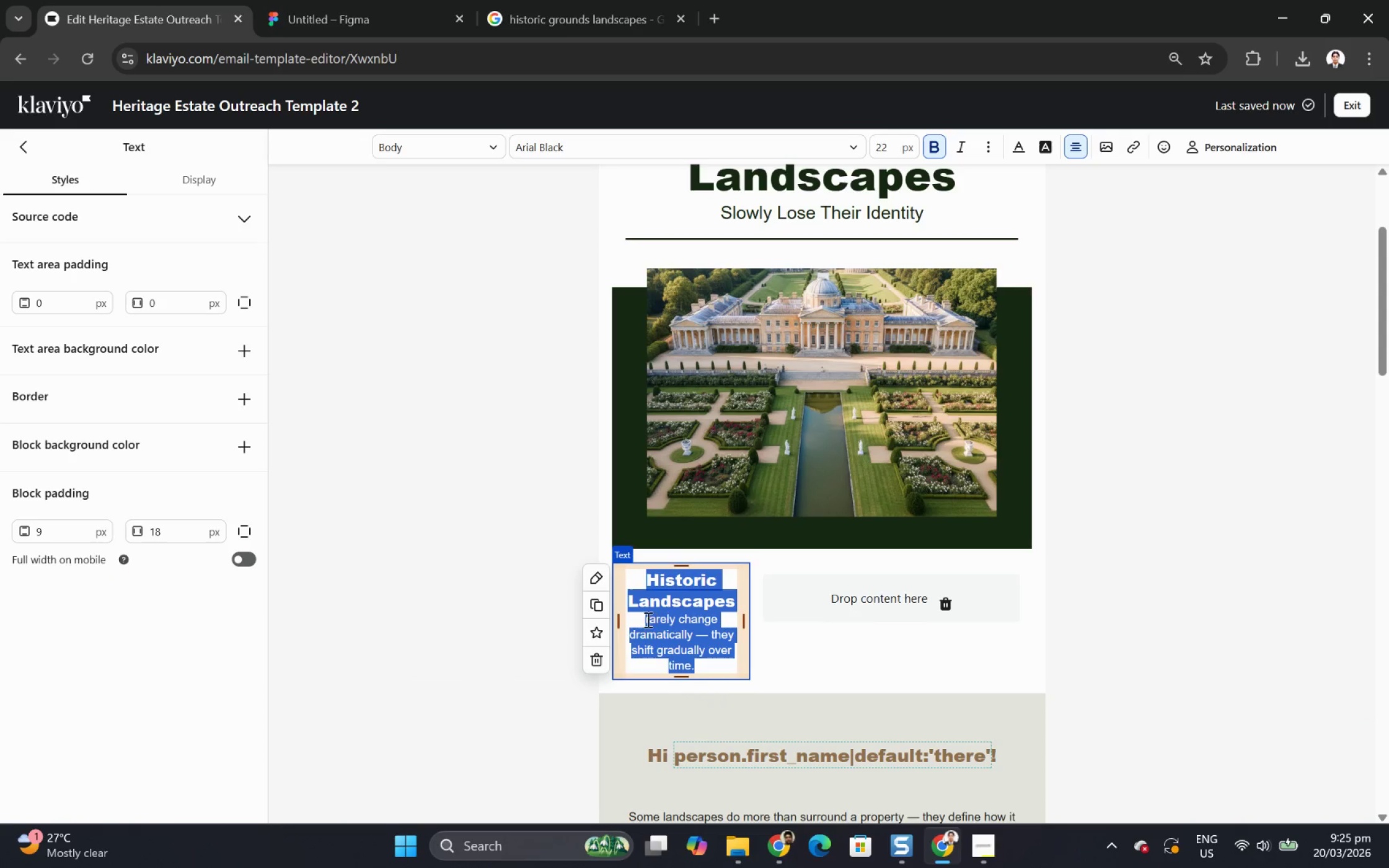 
left_click([645, 619])
 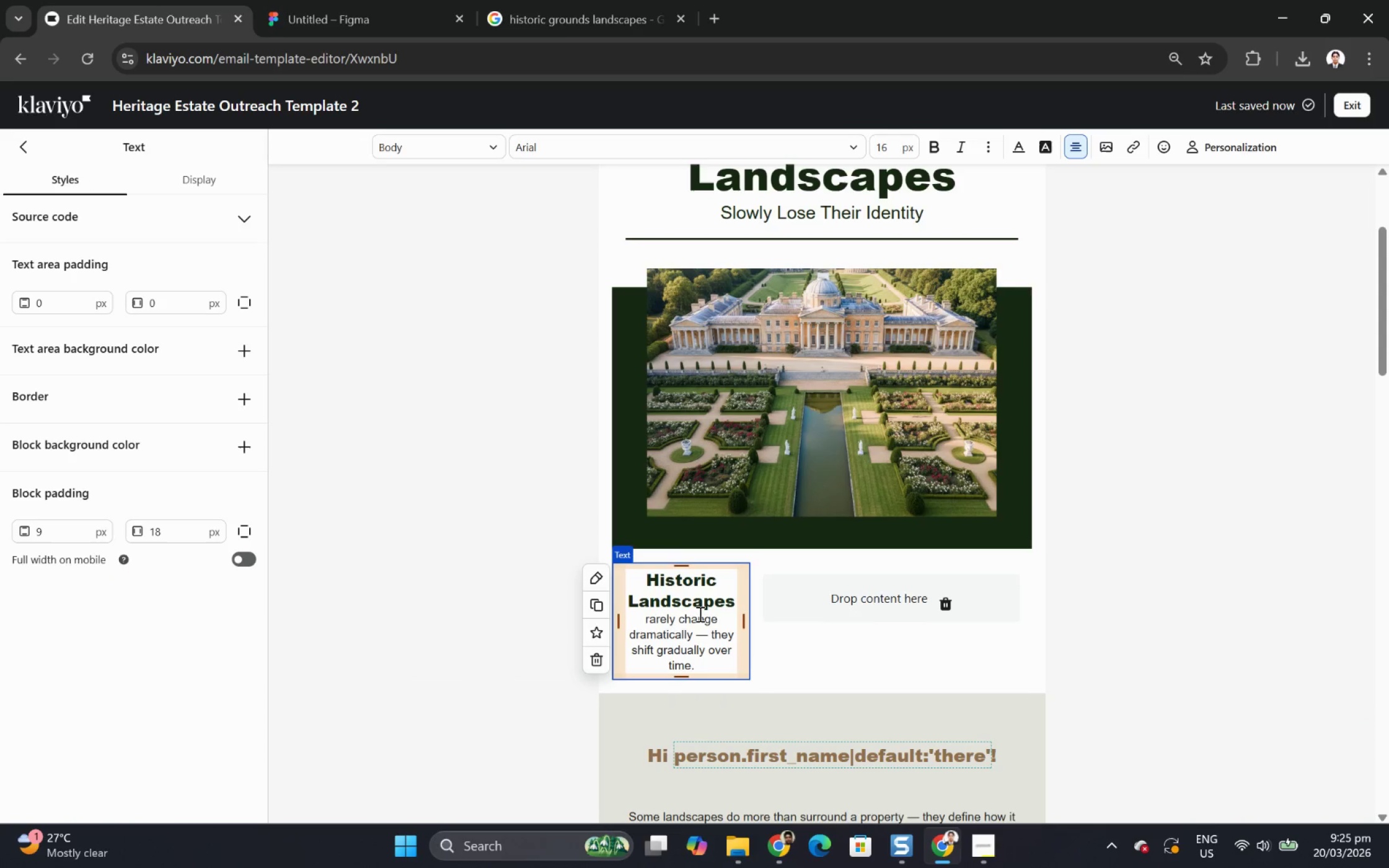 
key(Enter)
 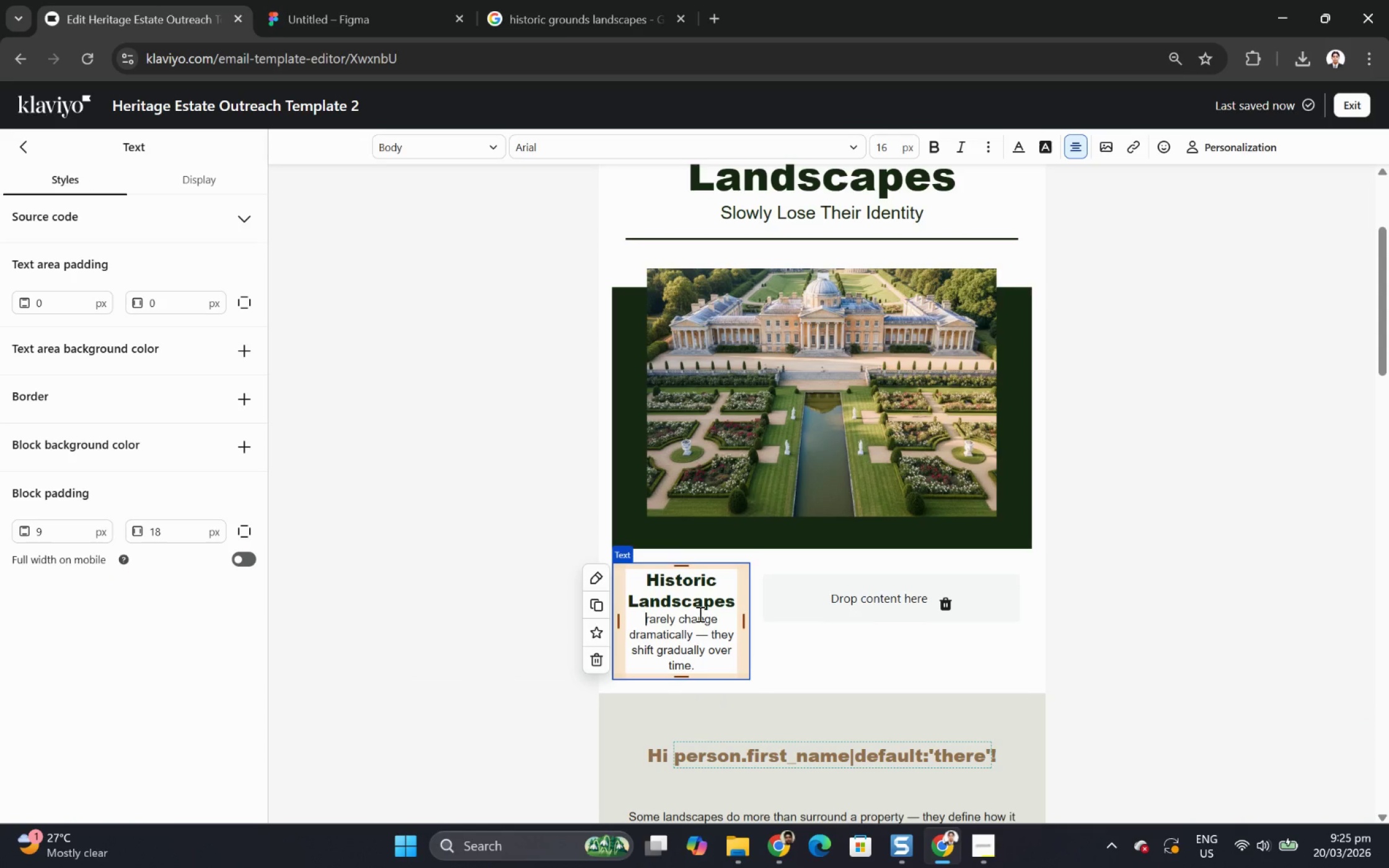 
key(Enter)
 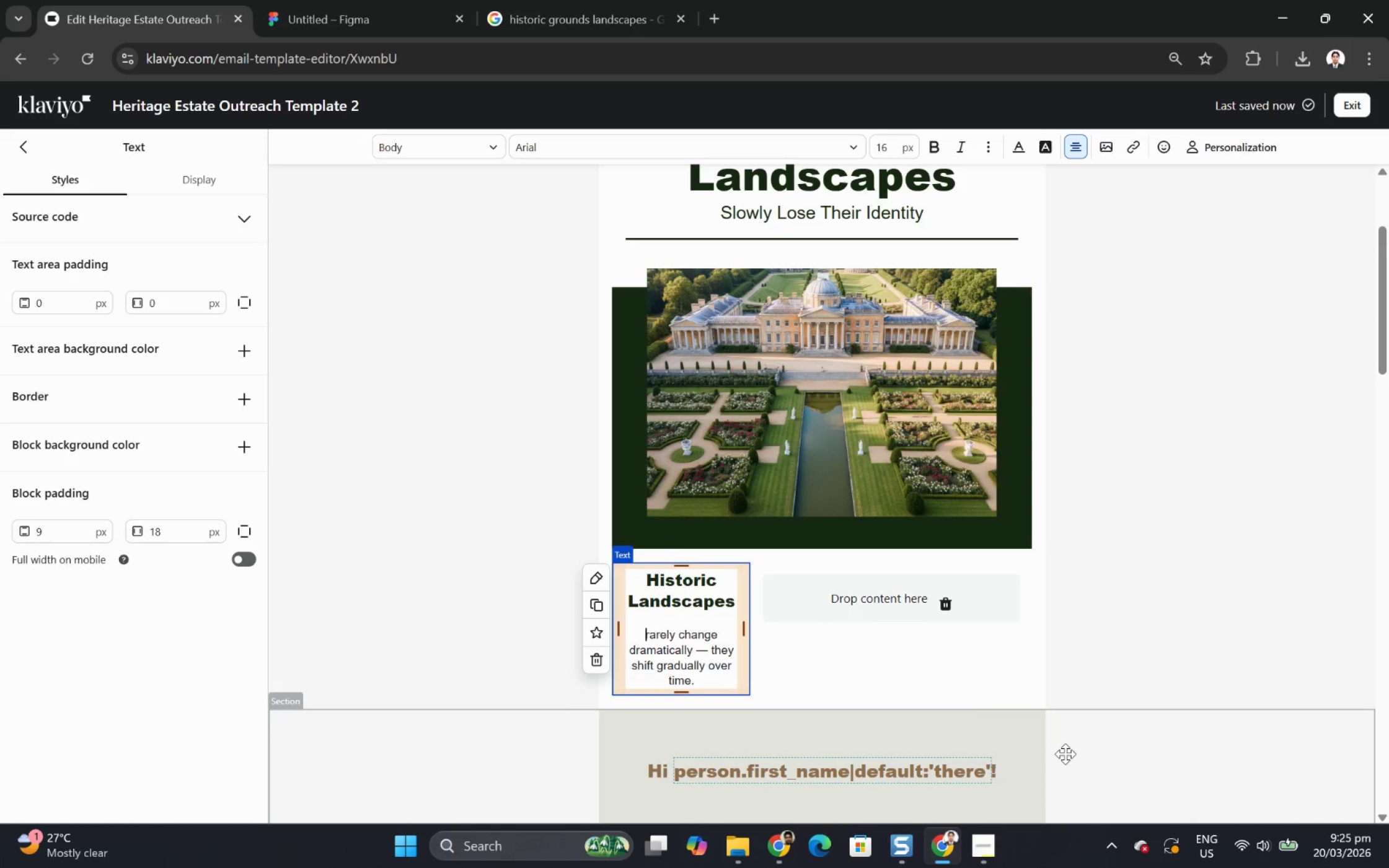 
left_click([987, 708])
 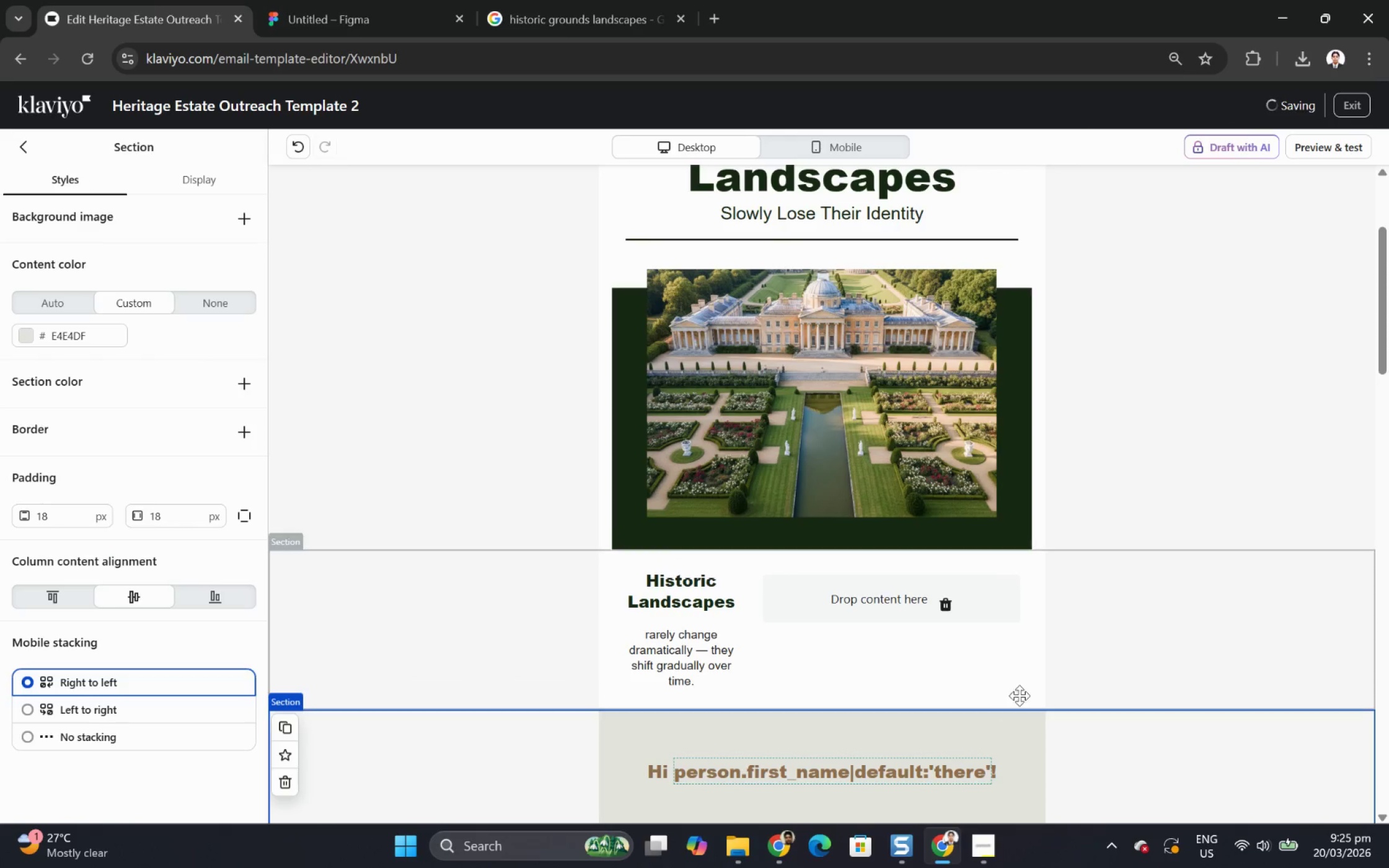 
scroll: coordinate [1034, 683], scroll_direction: down, amount: 2.0
 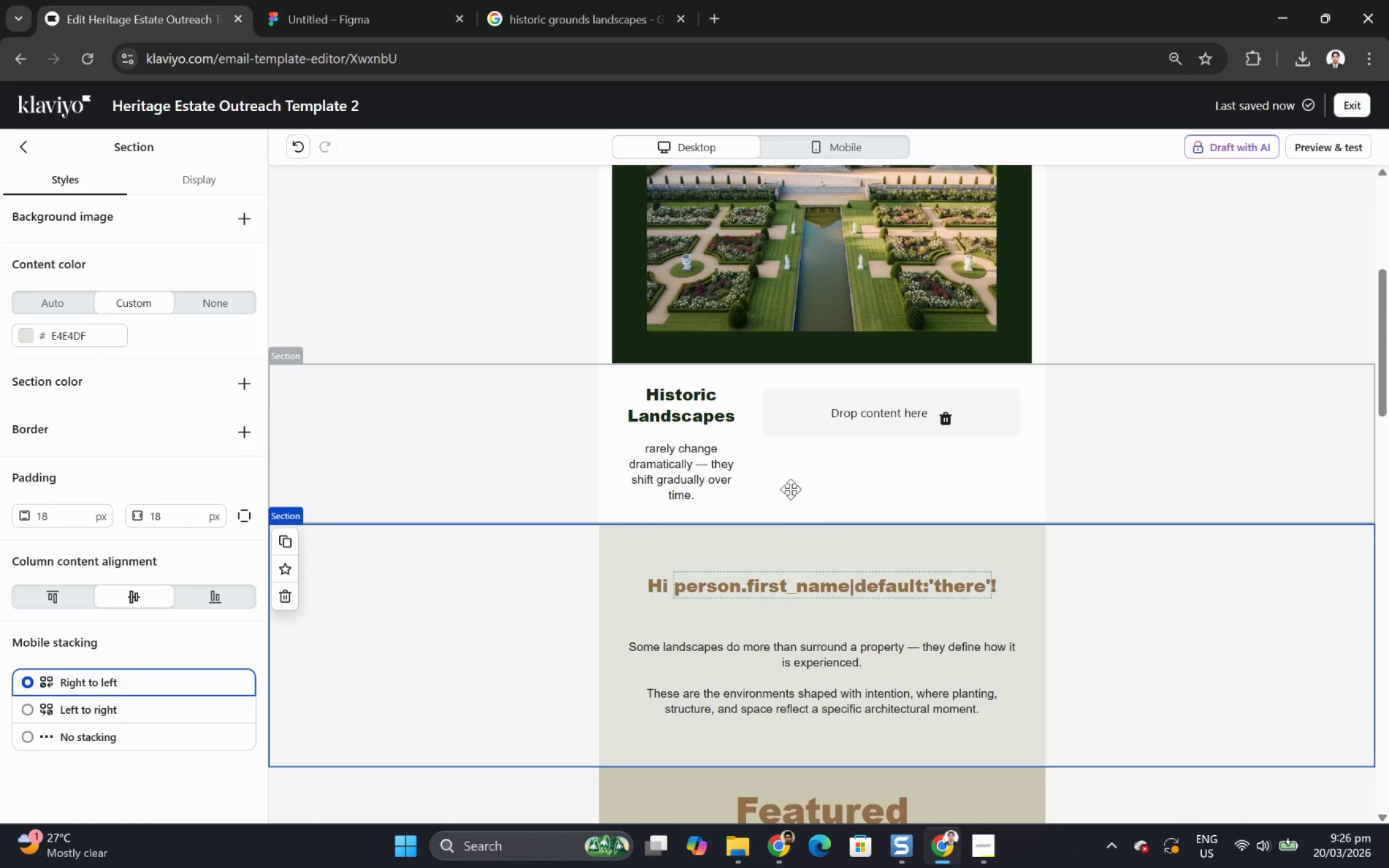 
double_click([726, 457])
 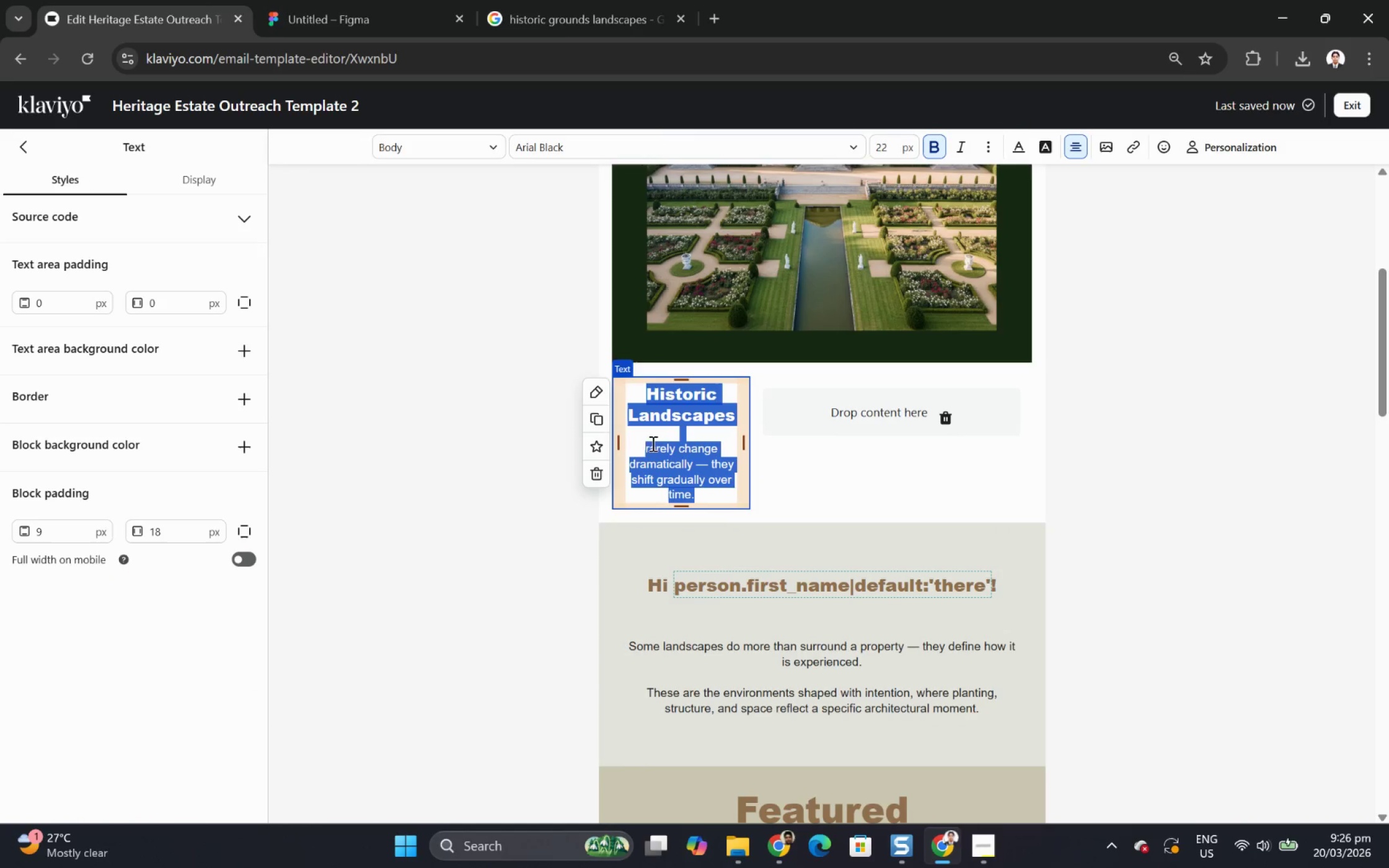 
left_click([646, 443])
 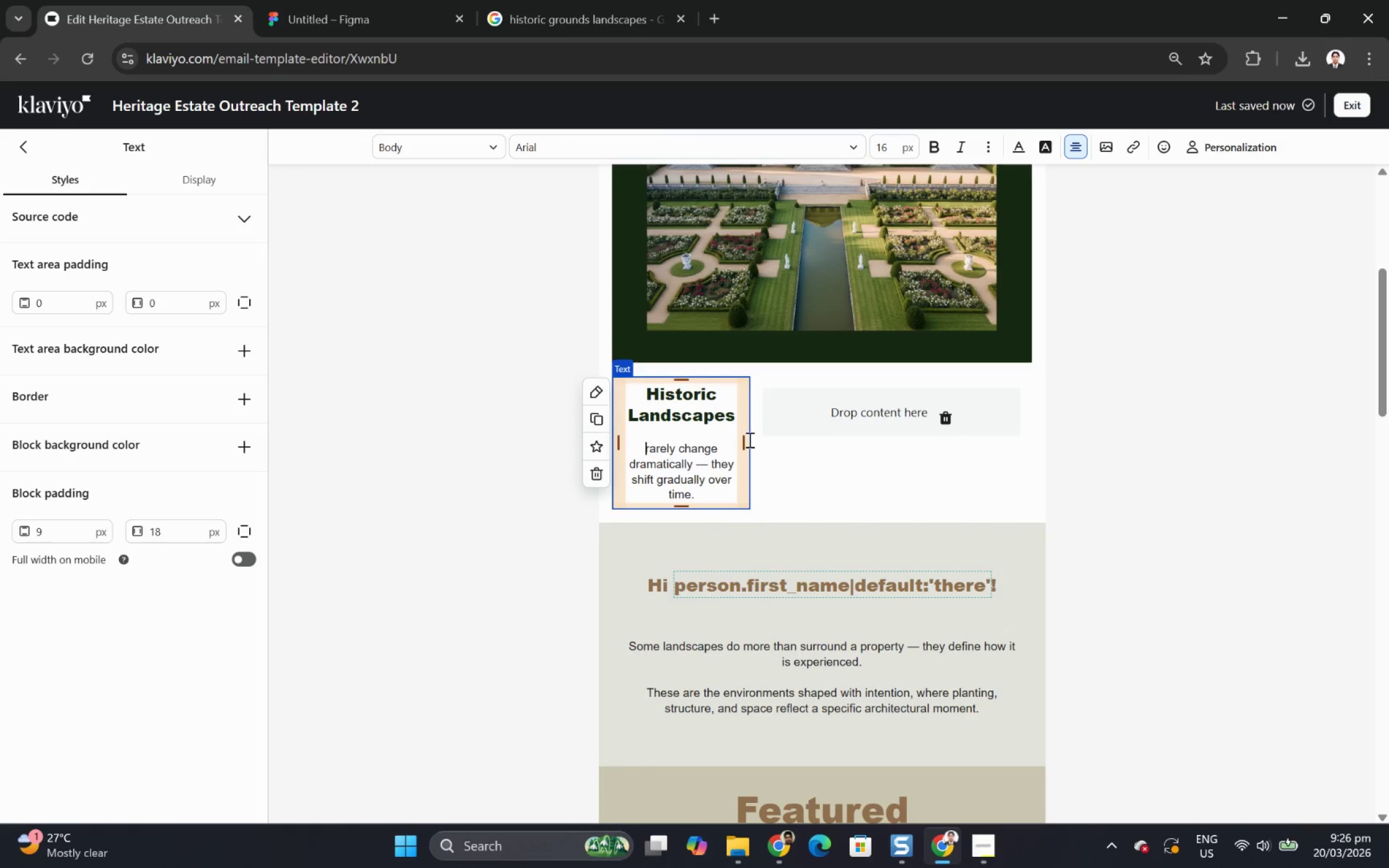 
key(Backspace)
 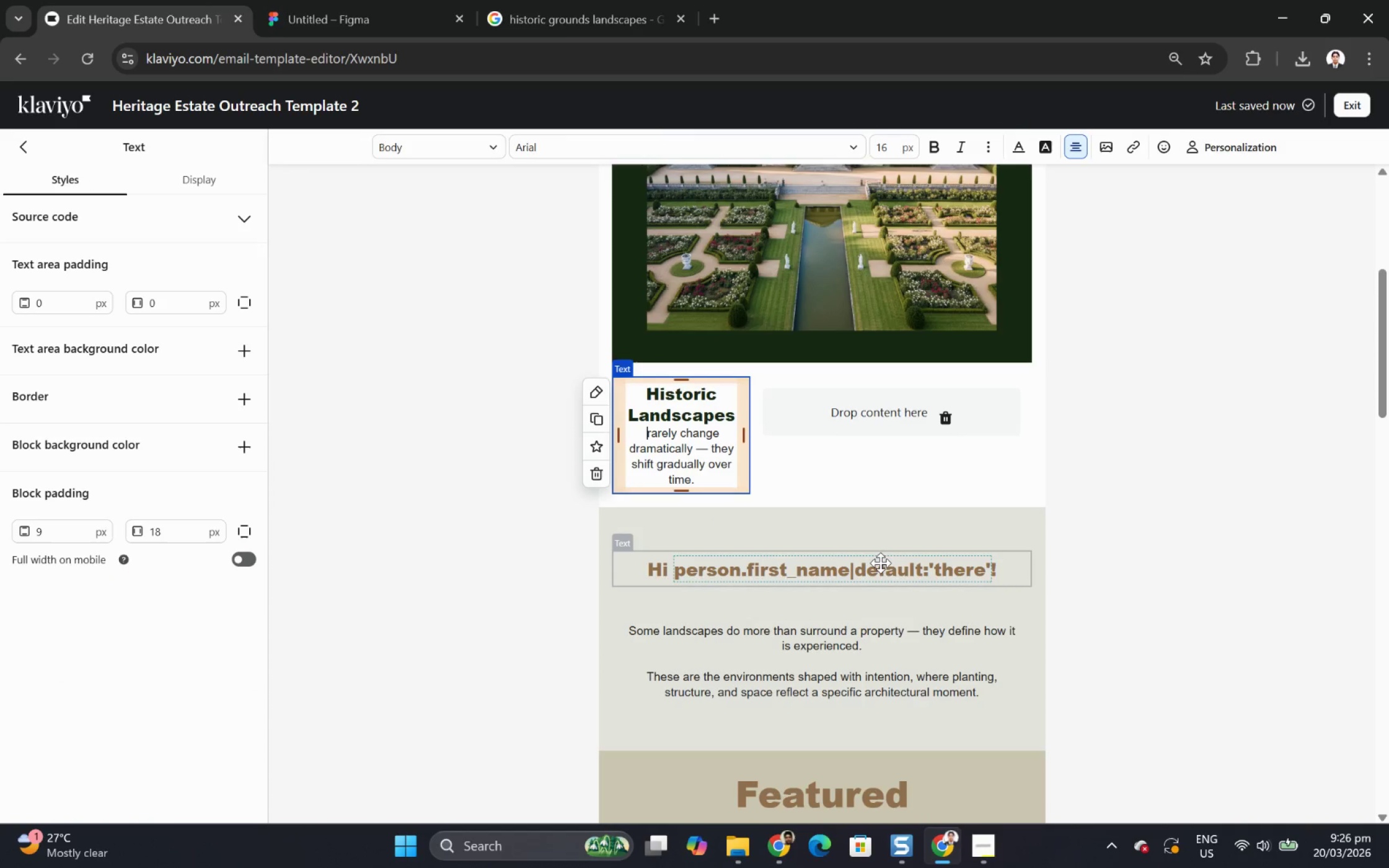 
left_click([880, 563])
 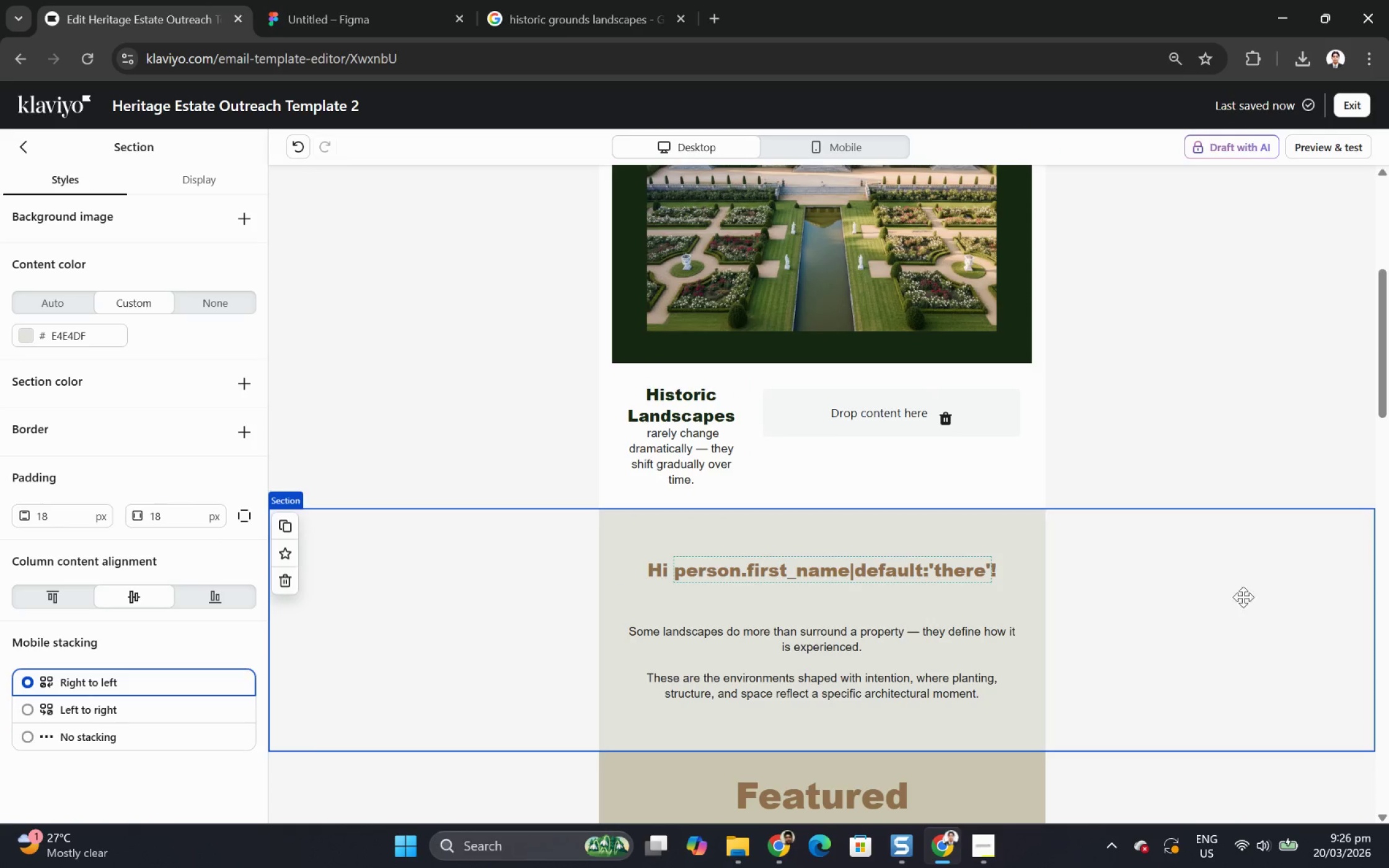 
scroll: coordinate [1260, 597], scroll_direction: up, amount: 2.0
 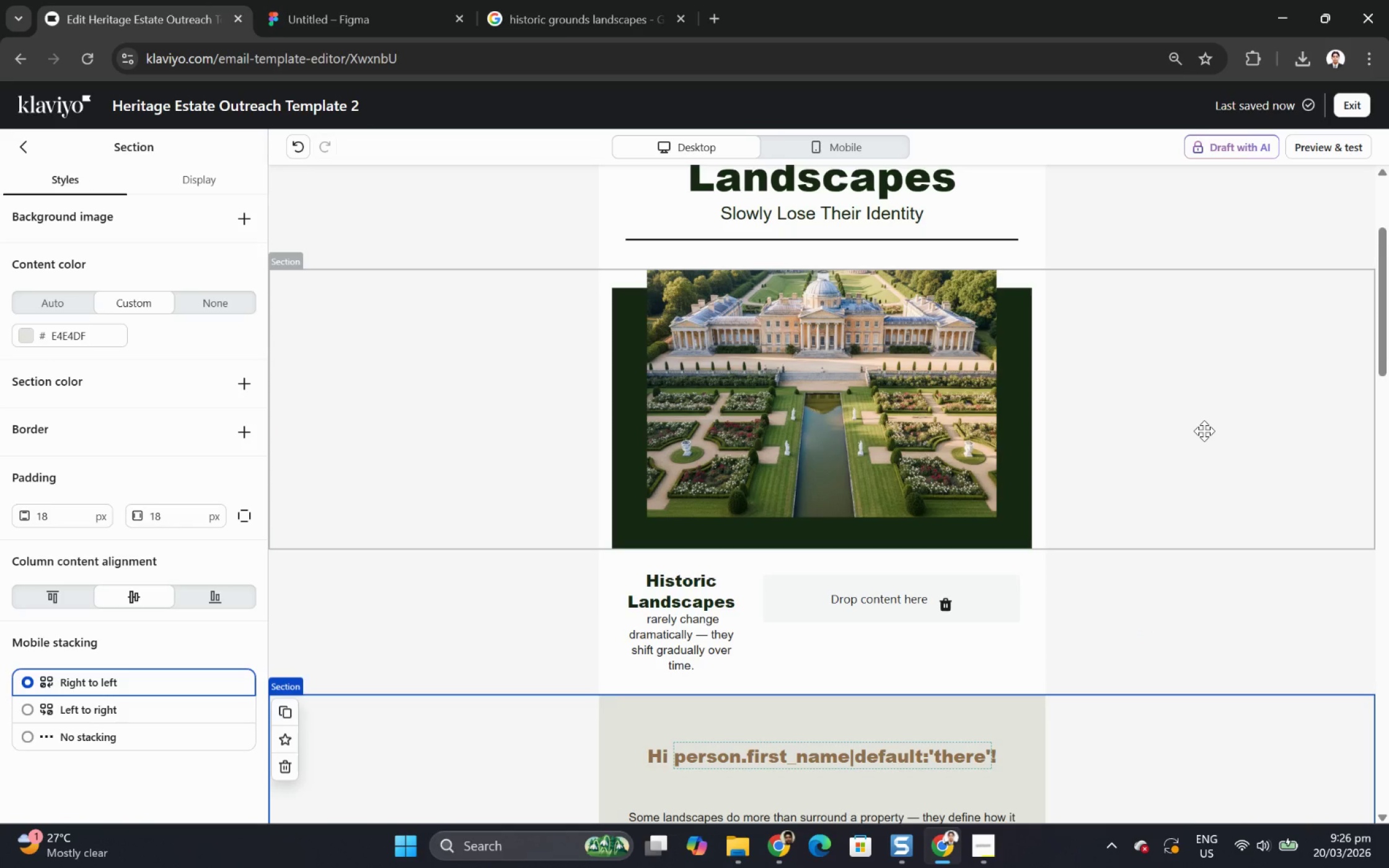 
wait(50.51)
 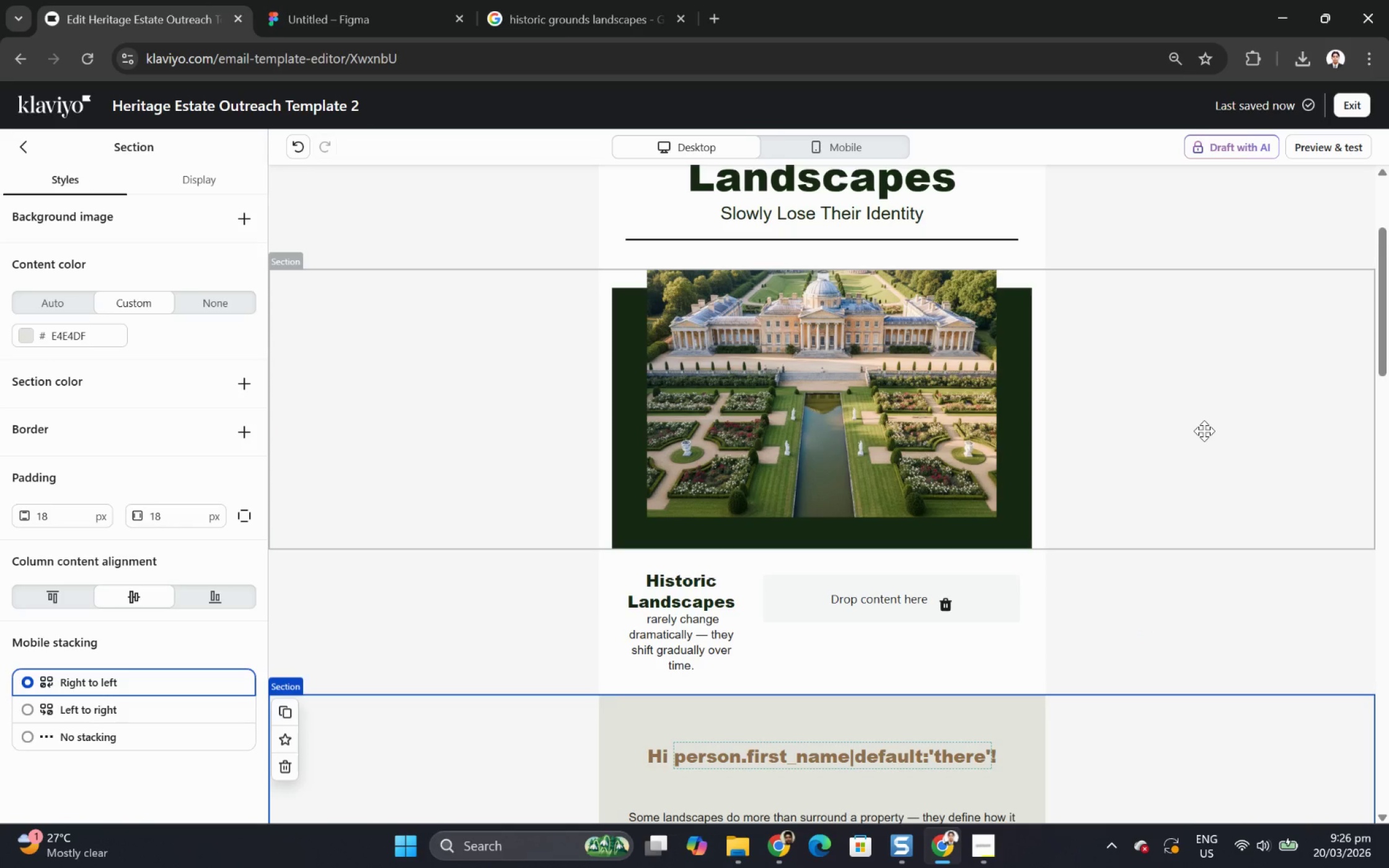 
scroll: coordinate [822, 534], scroll_direction: down, amount: 1.0
 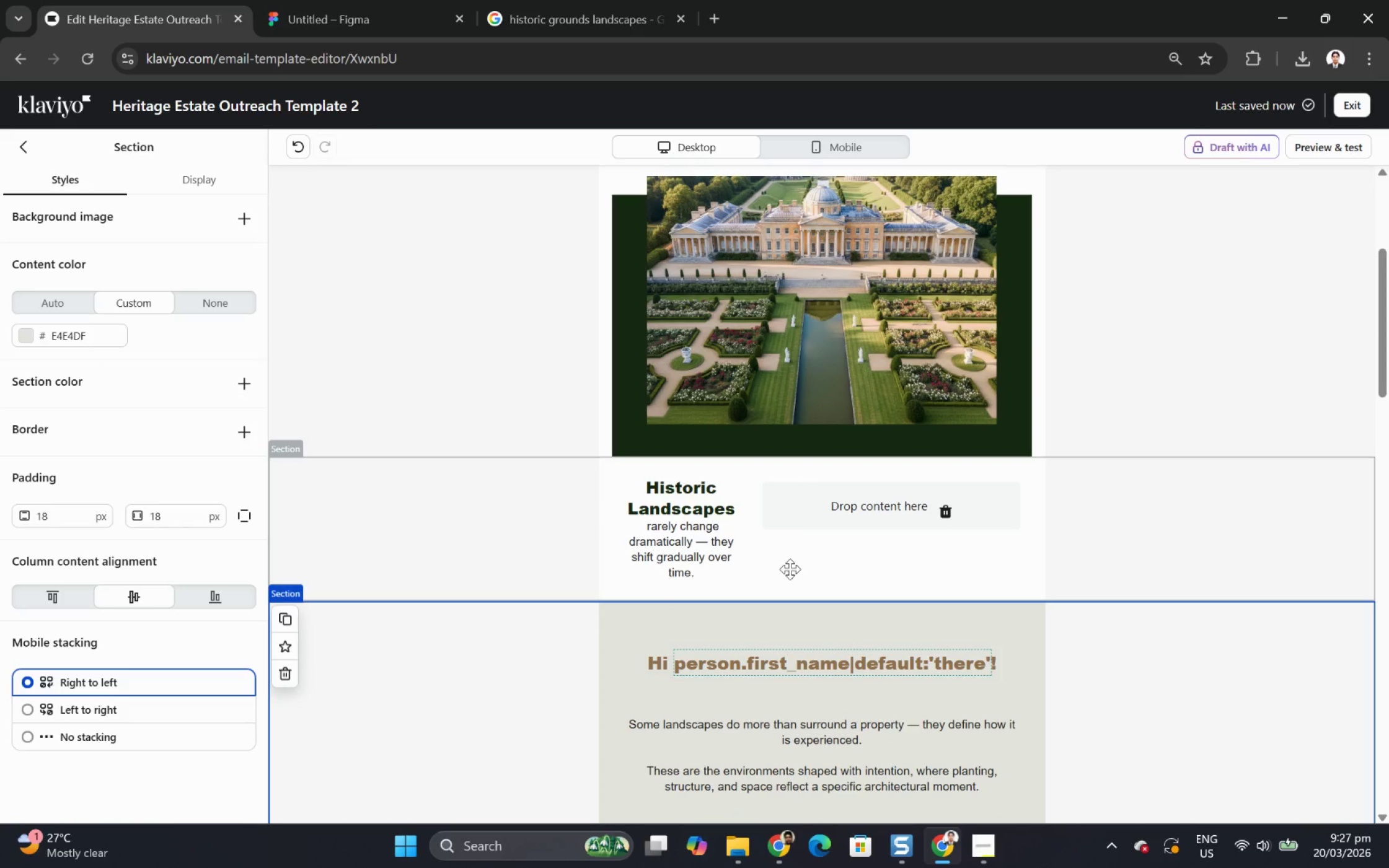 
wait(7.73)
 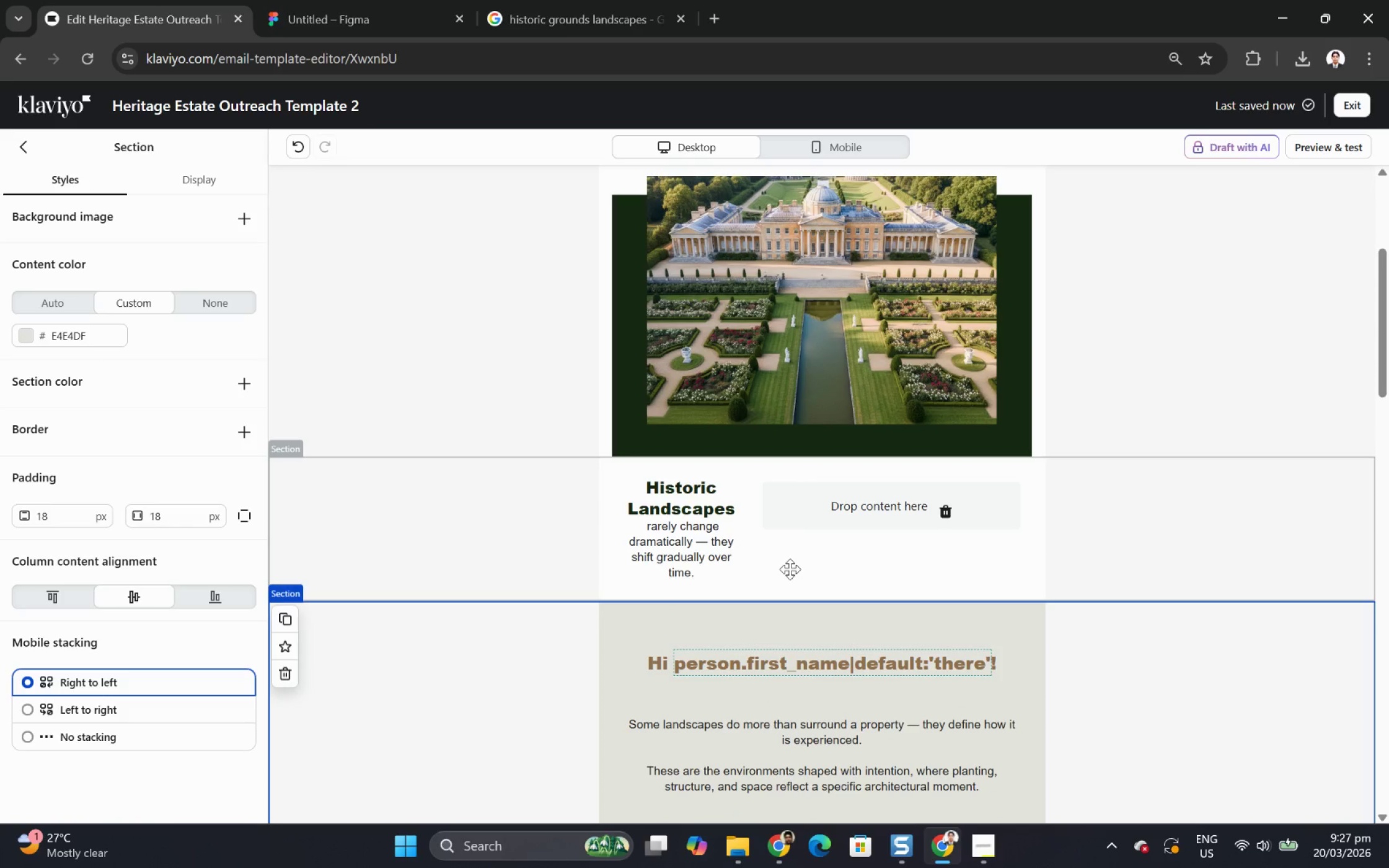 
scroll: coordinate [720, 498], scroll_direction: up, amount: 2.0
 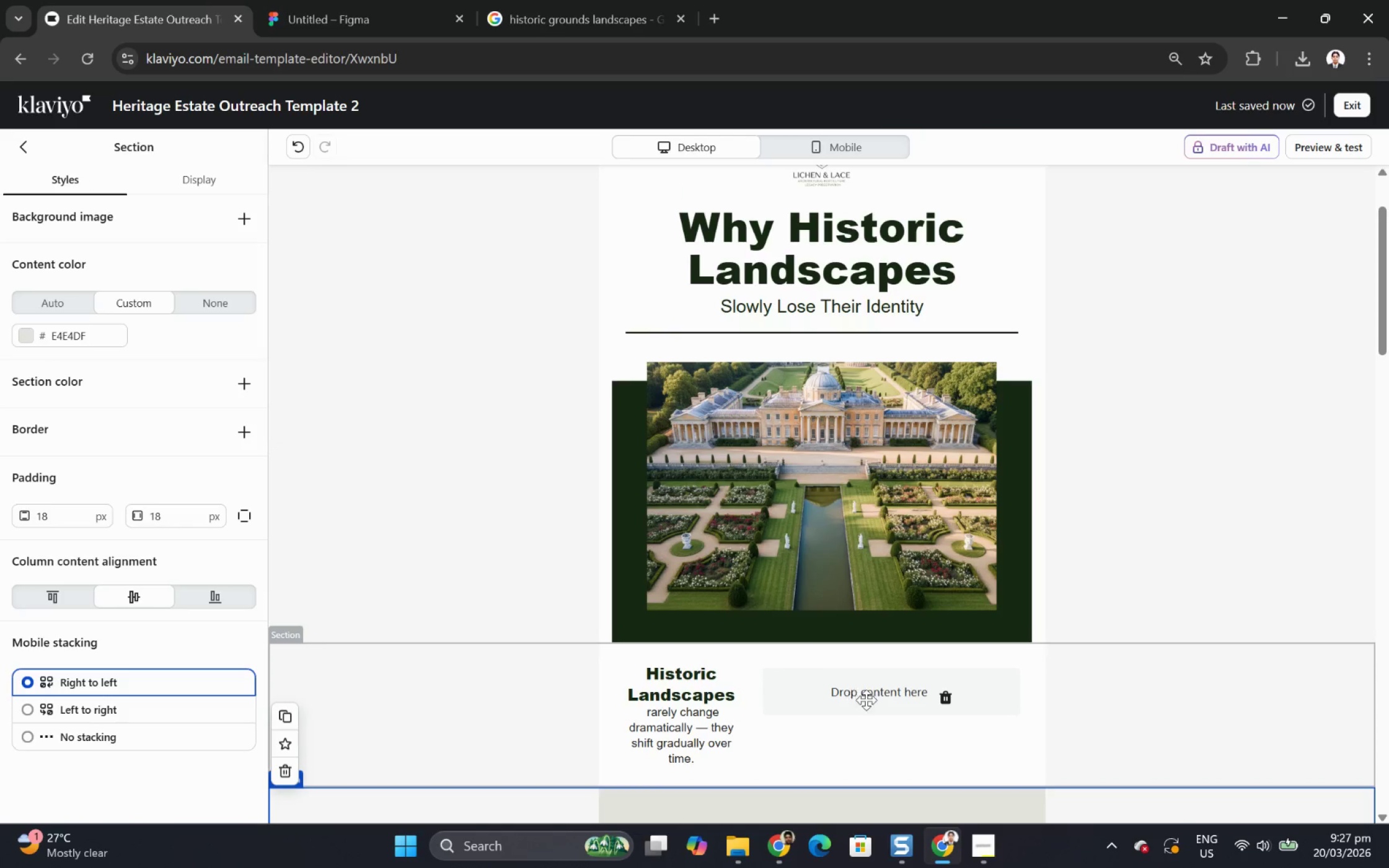 
double_click([723, 682])
 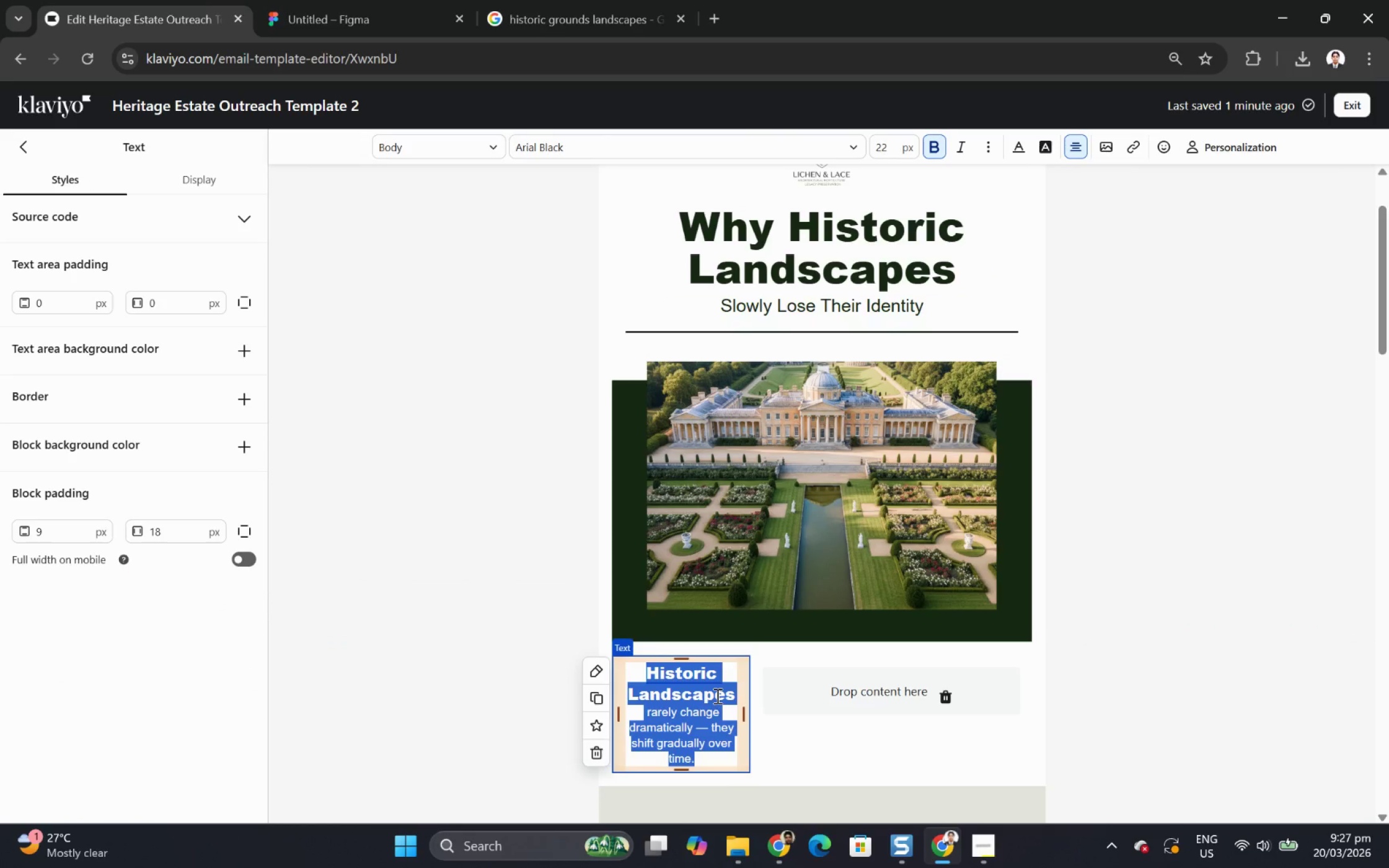 
double_click([736, 695])
 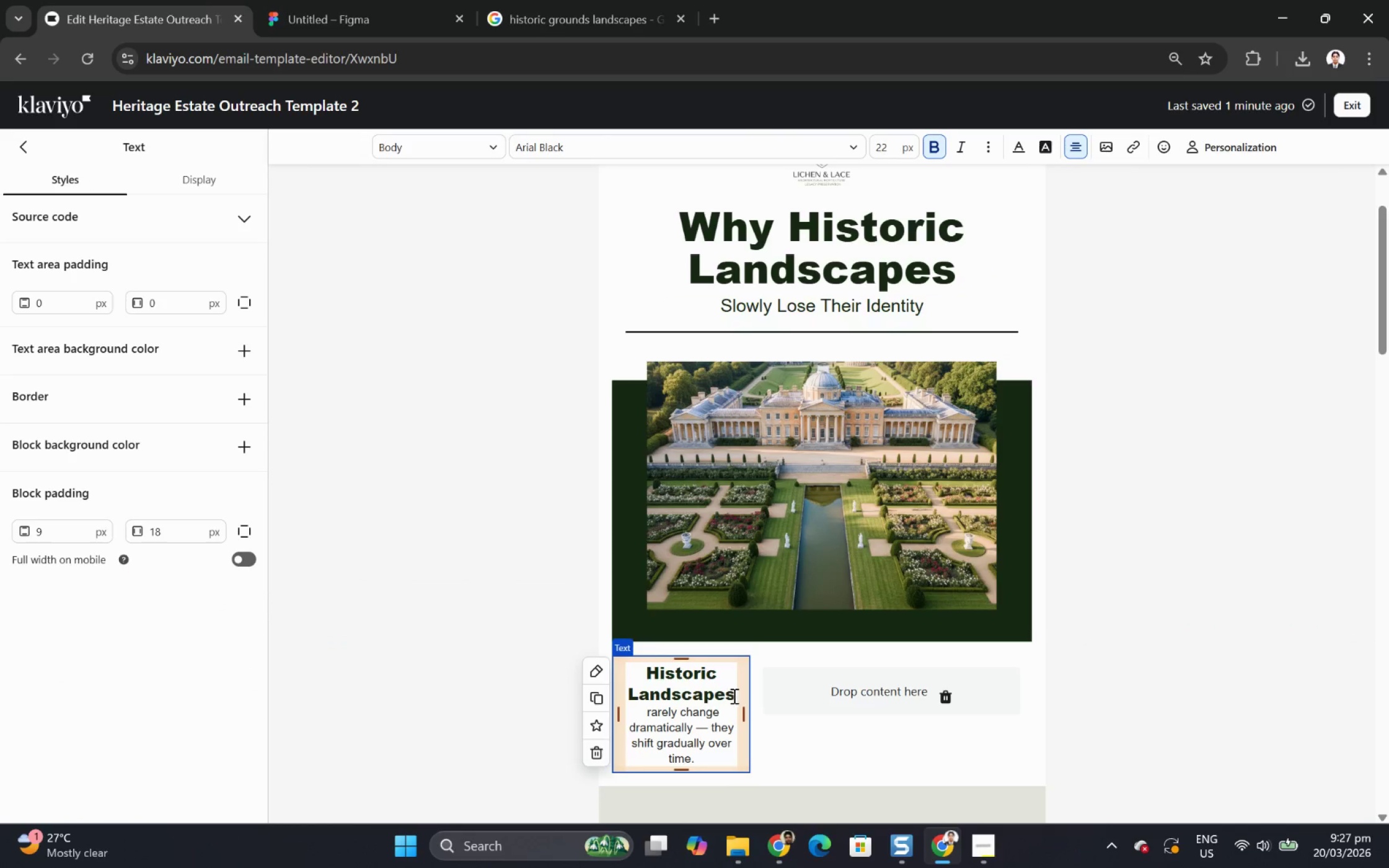 
left_click_drag(start_coordinate=[733, 695], to_coordinate=[633, 674])
 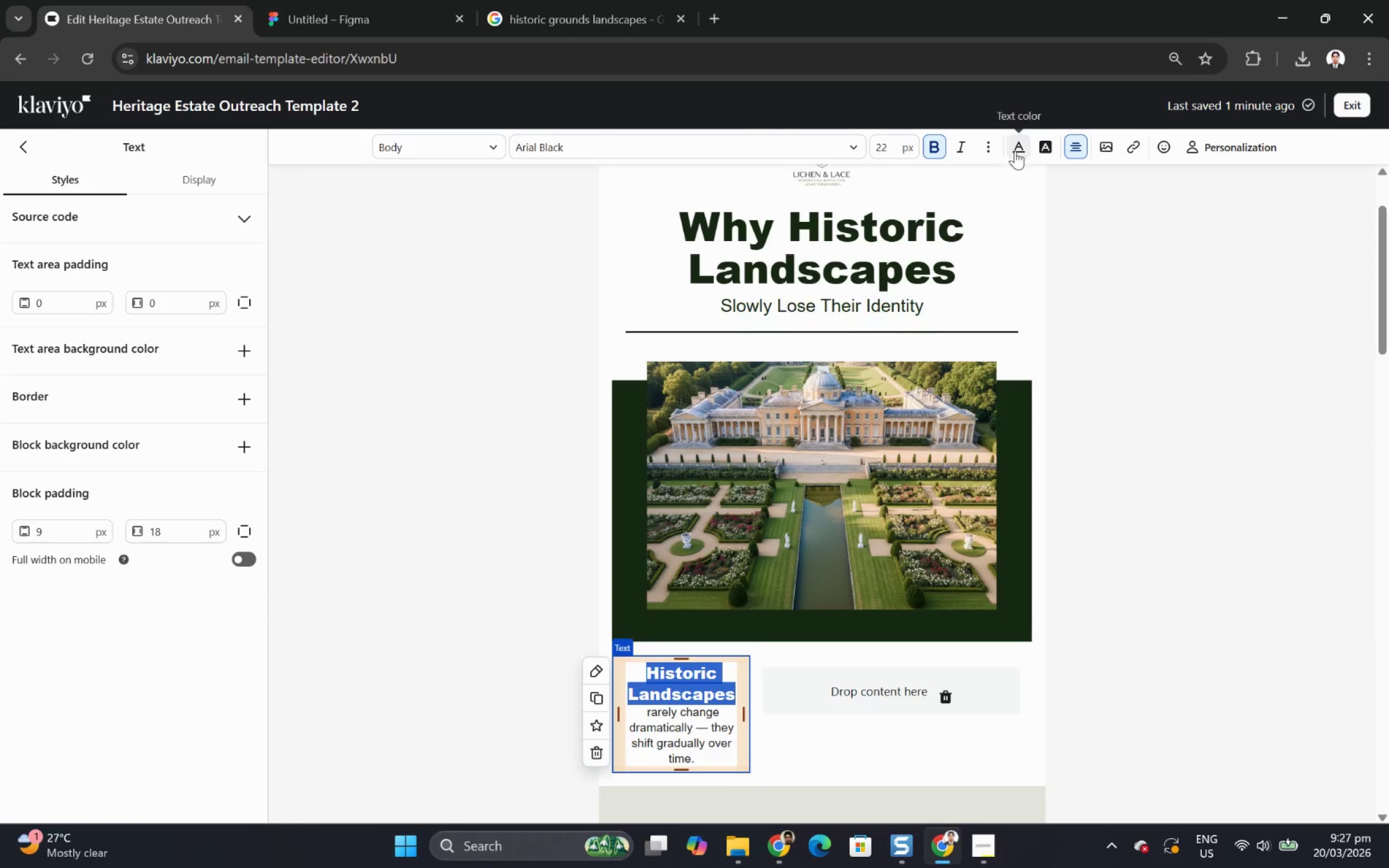 
left_click([1020, 143])
 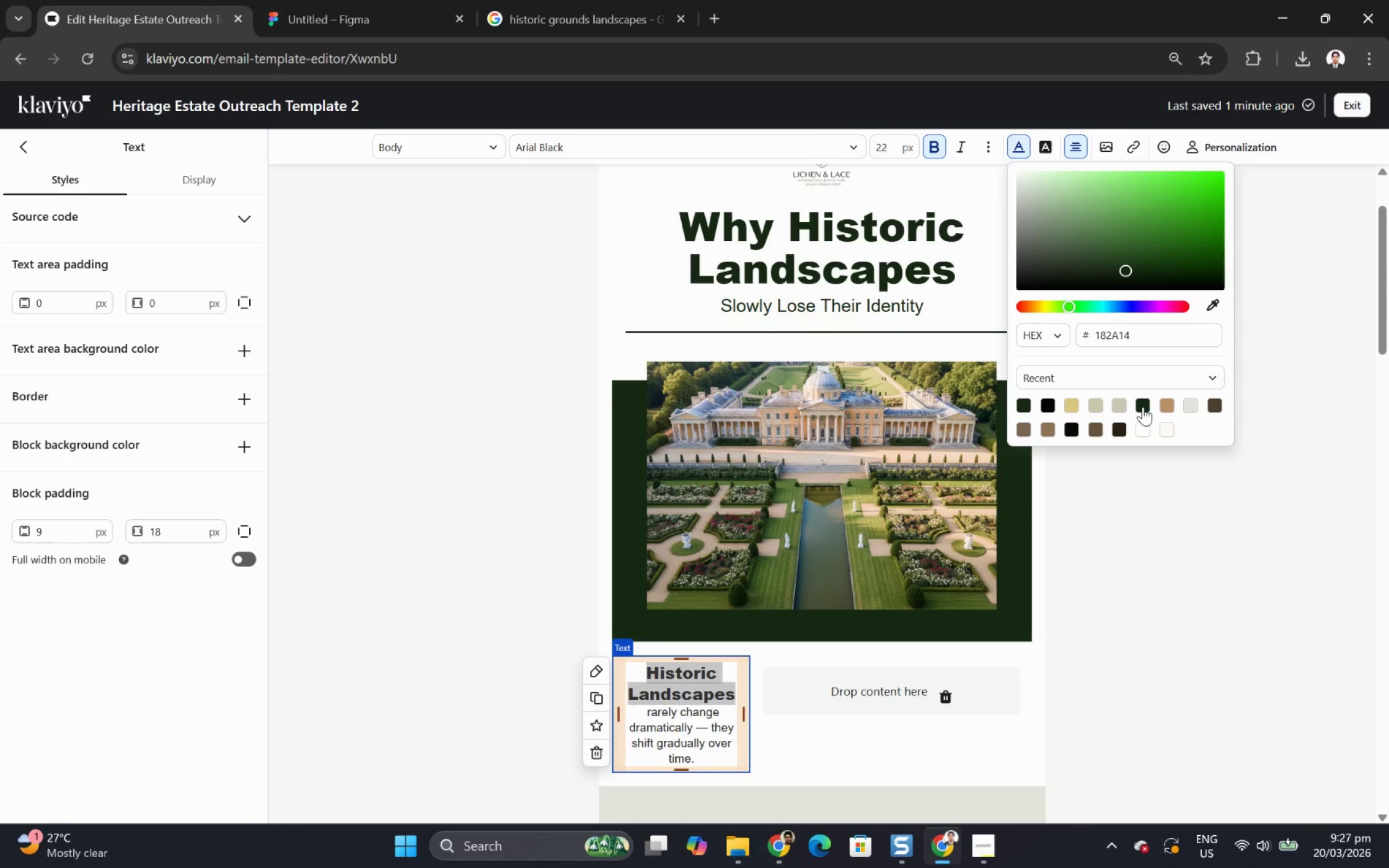 
wait(5.3)
 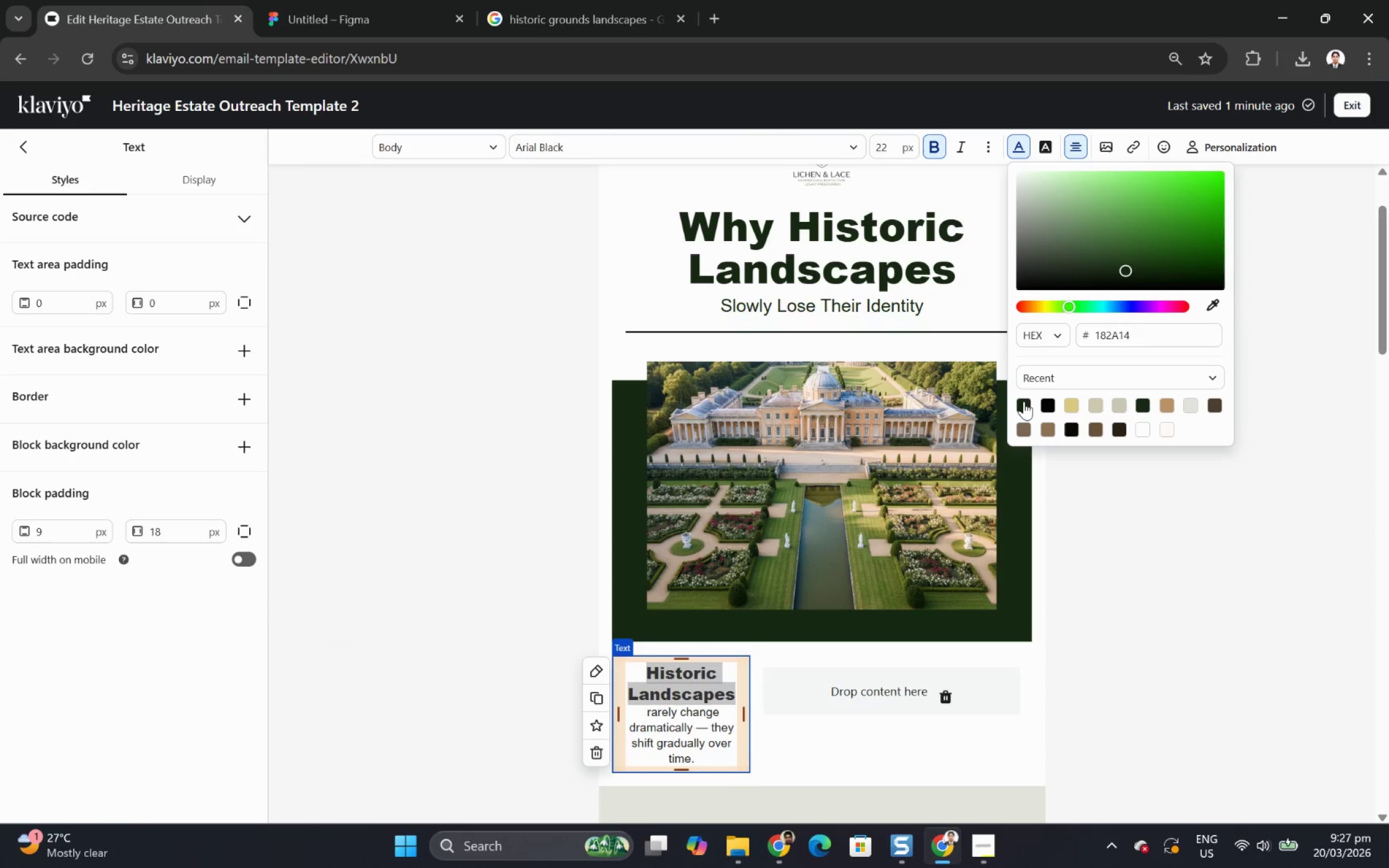 
left_click([1028, 406])
 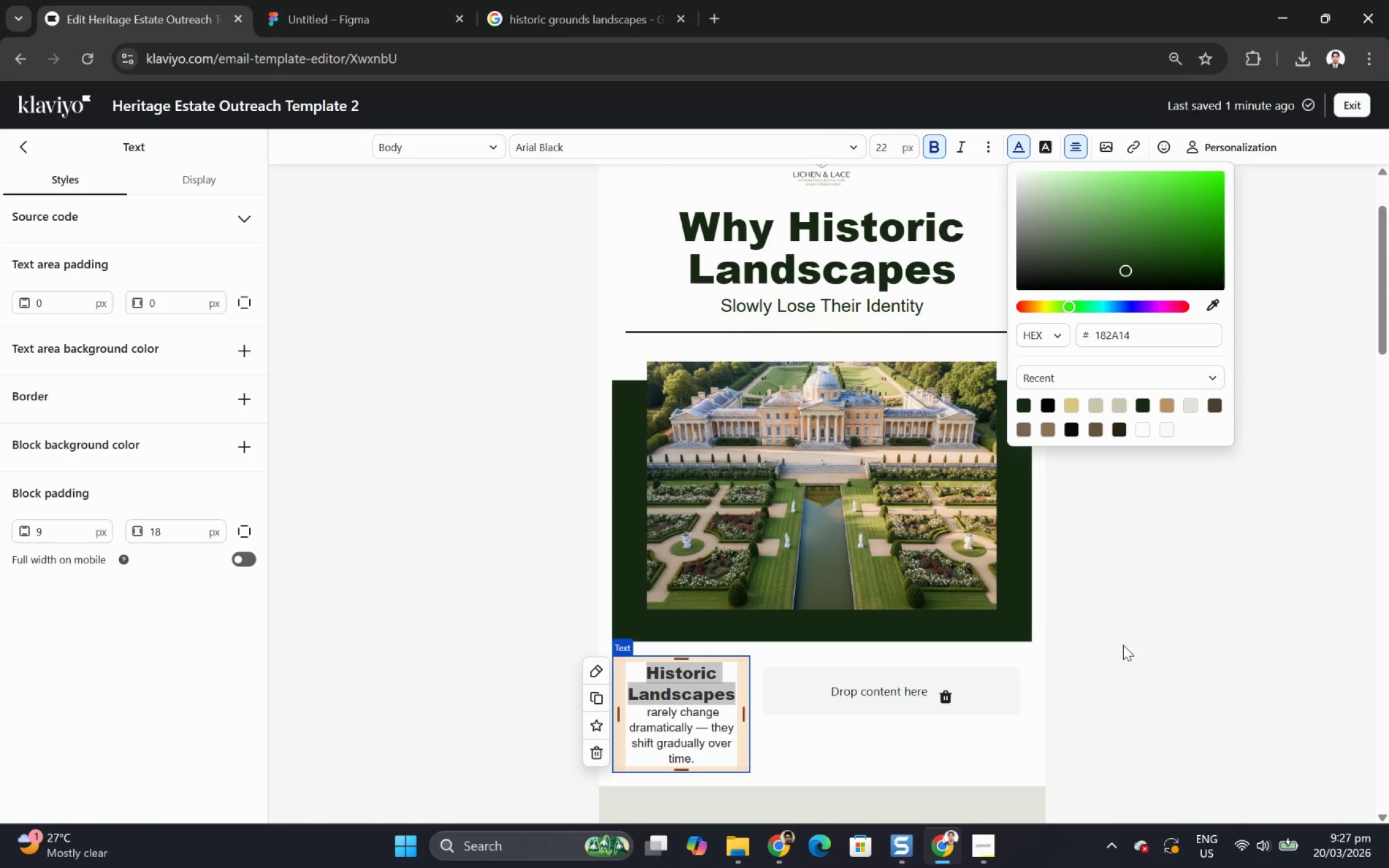 
left_click([1069, 610])
 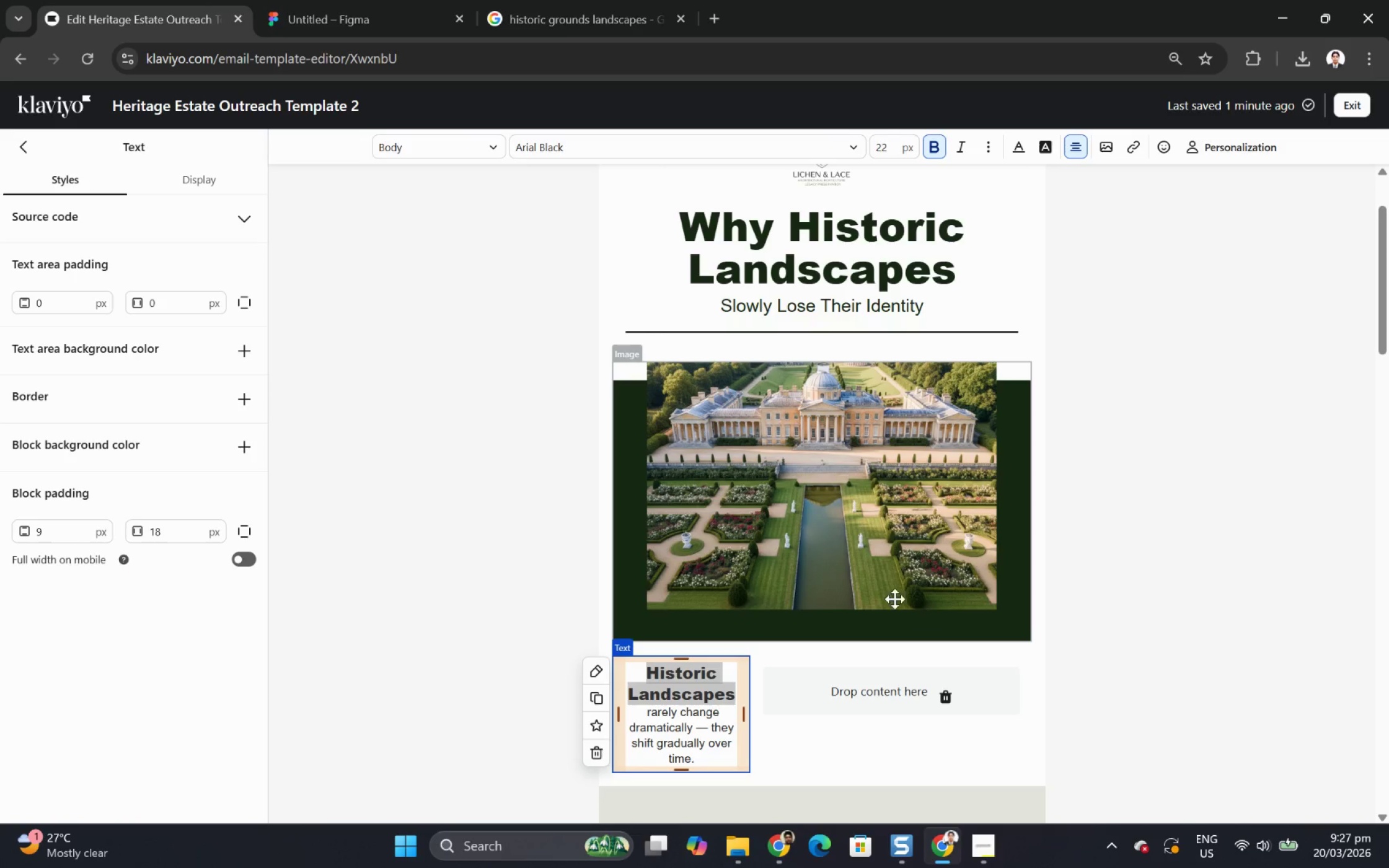 
left_click([889, 582])
 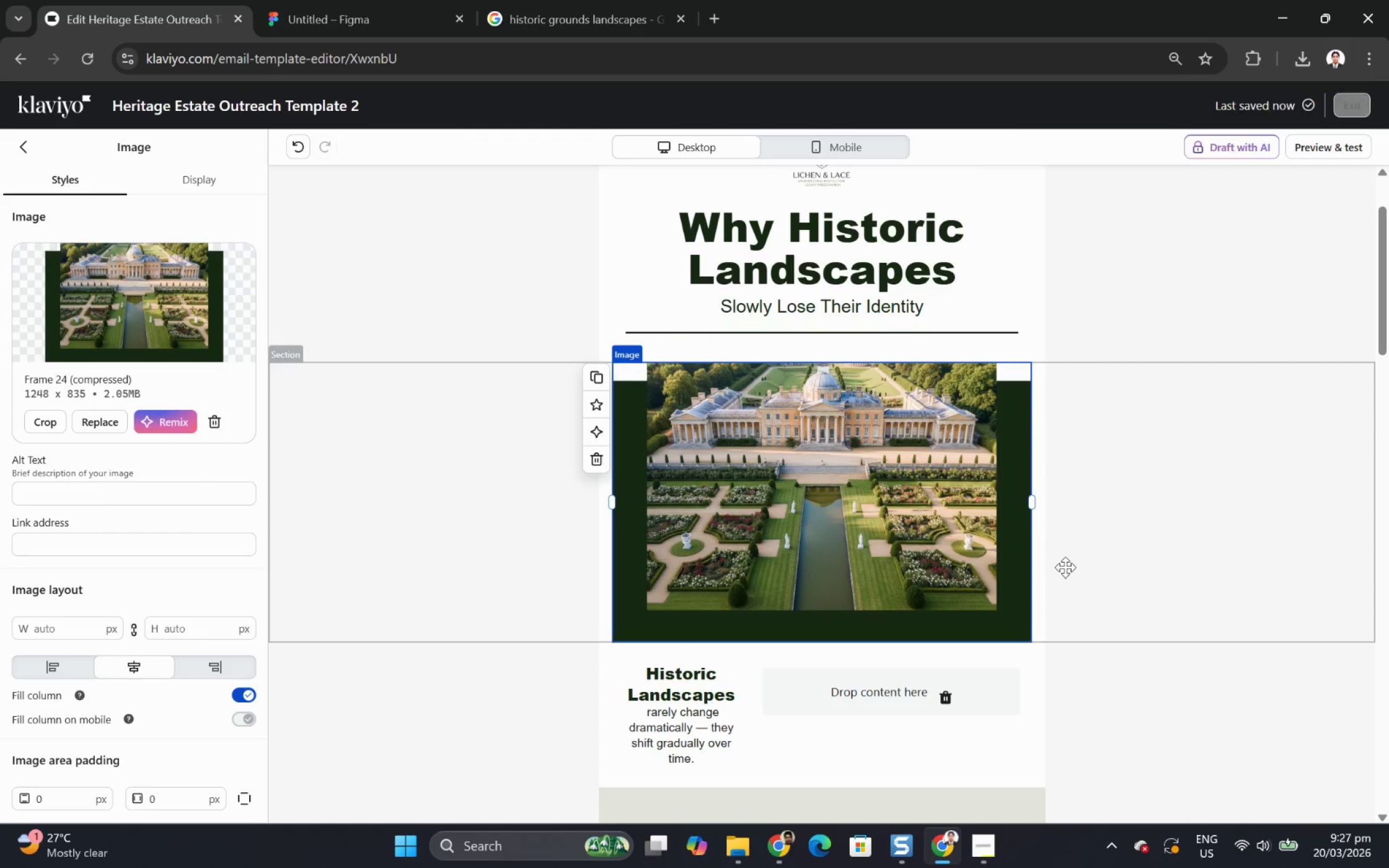 
scroll: coordinate [1060, 568], scroll_direction: down, amount: 2.0
 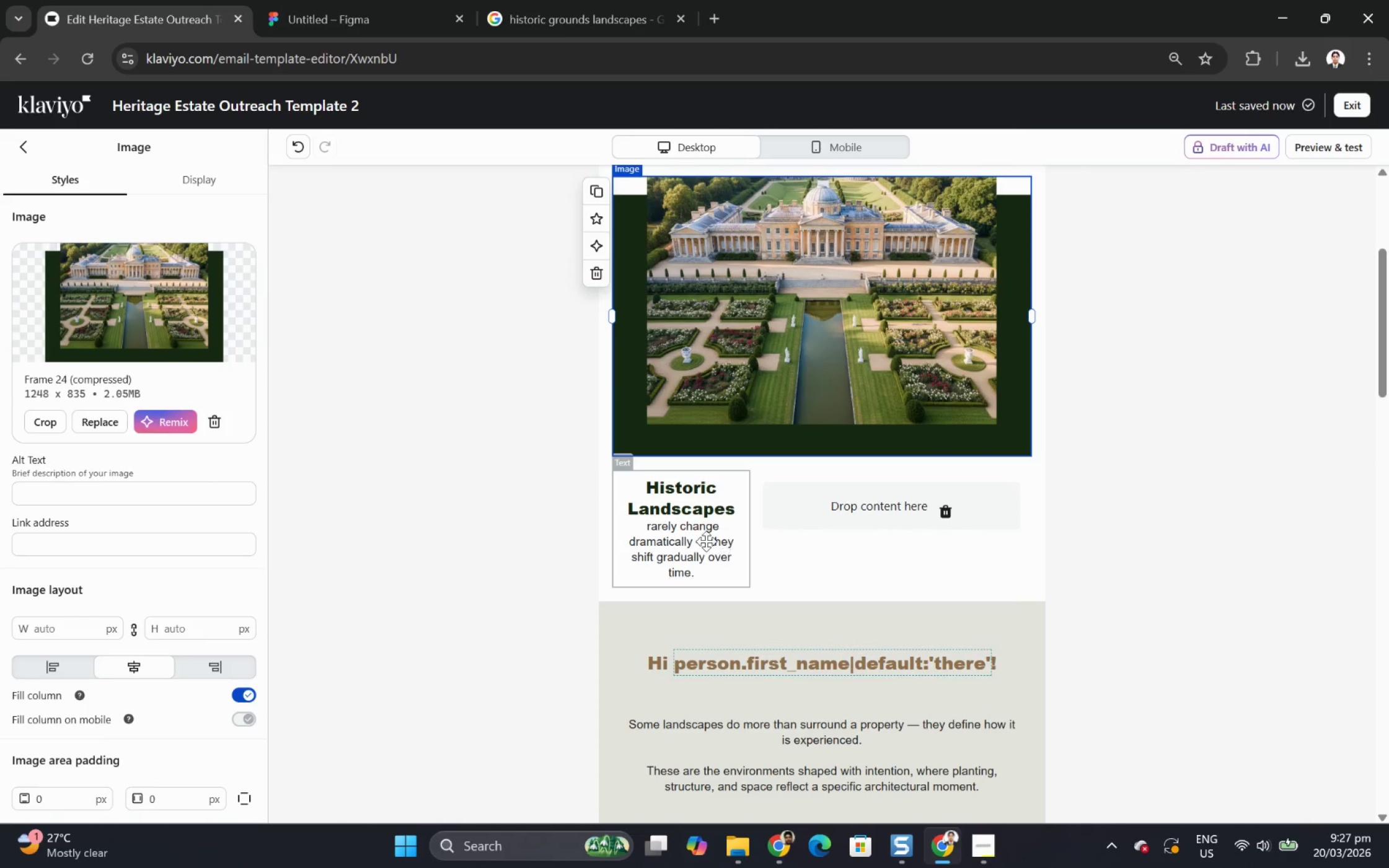 
left_click([690, 524])
 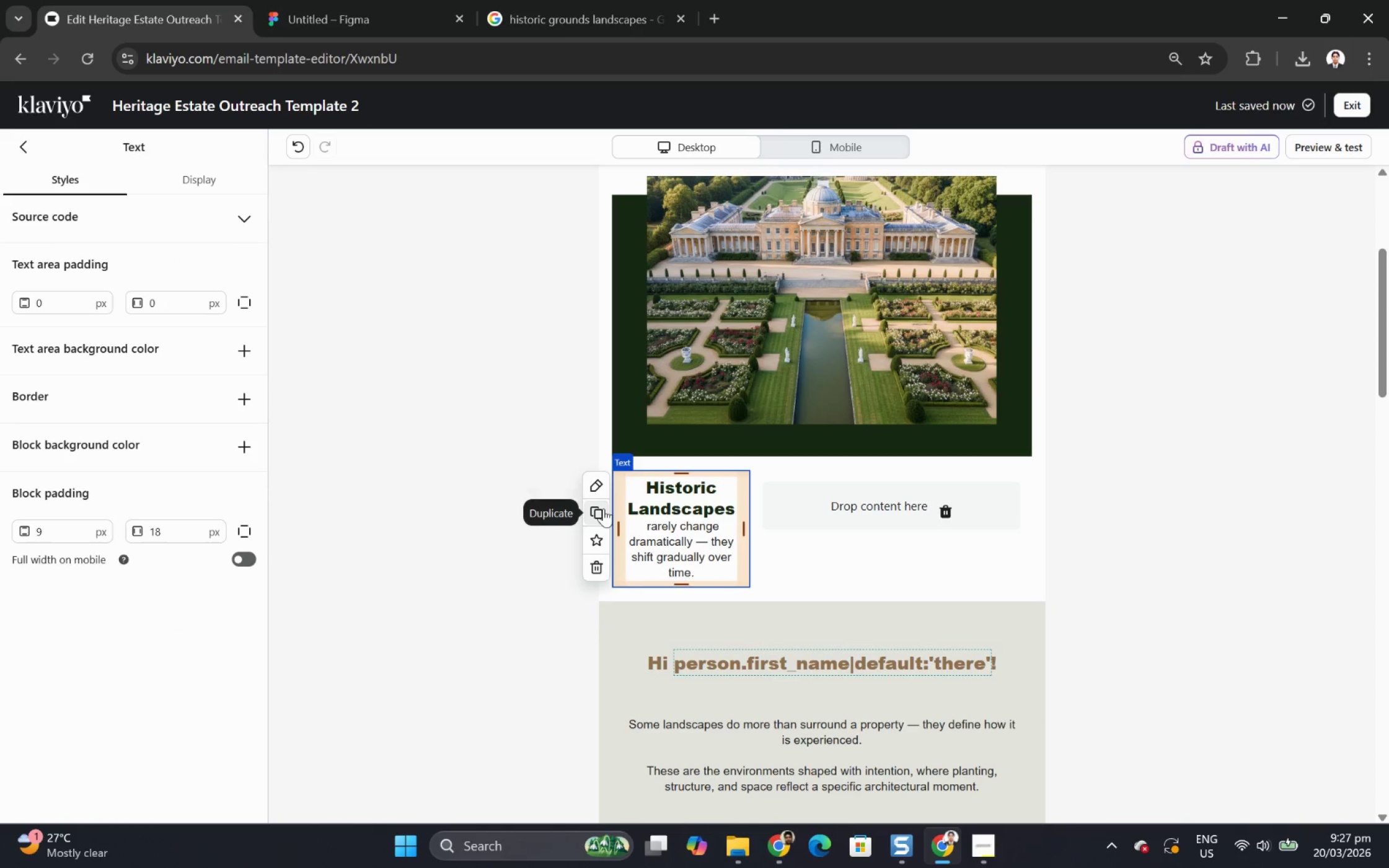 
left_click([603, 508])
 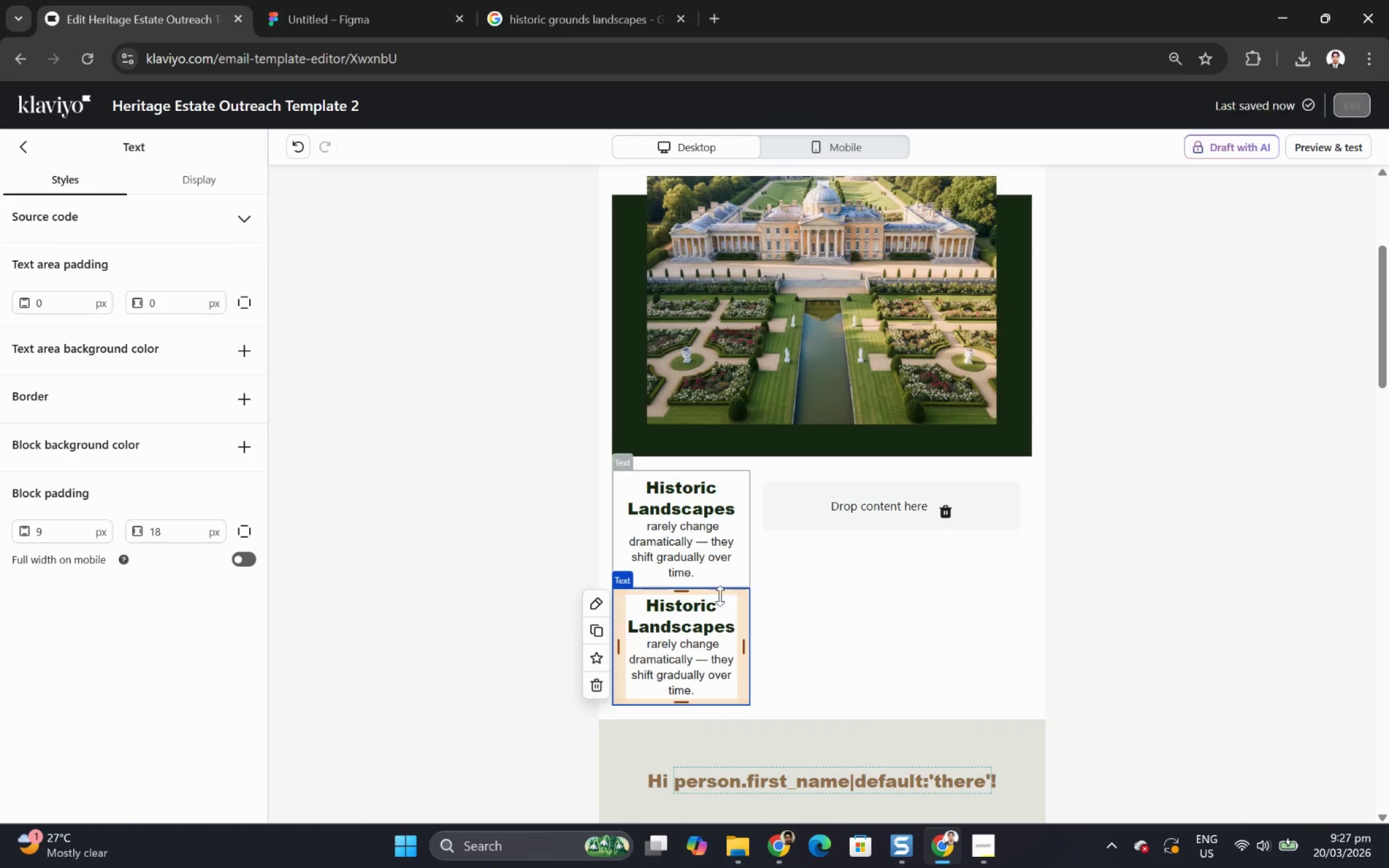 
left_click_drag(start_coordinate=[702, 621], to_coordinate=[853, 521])
 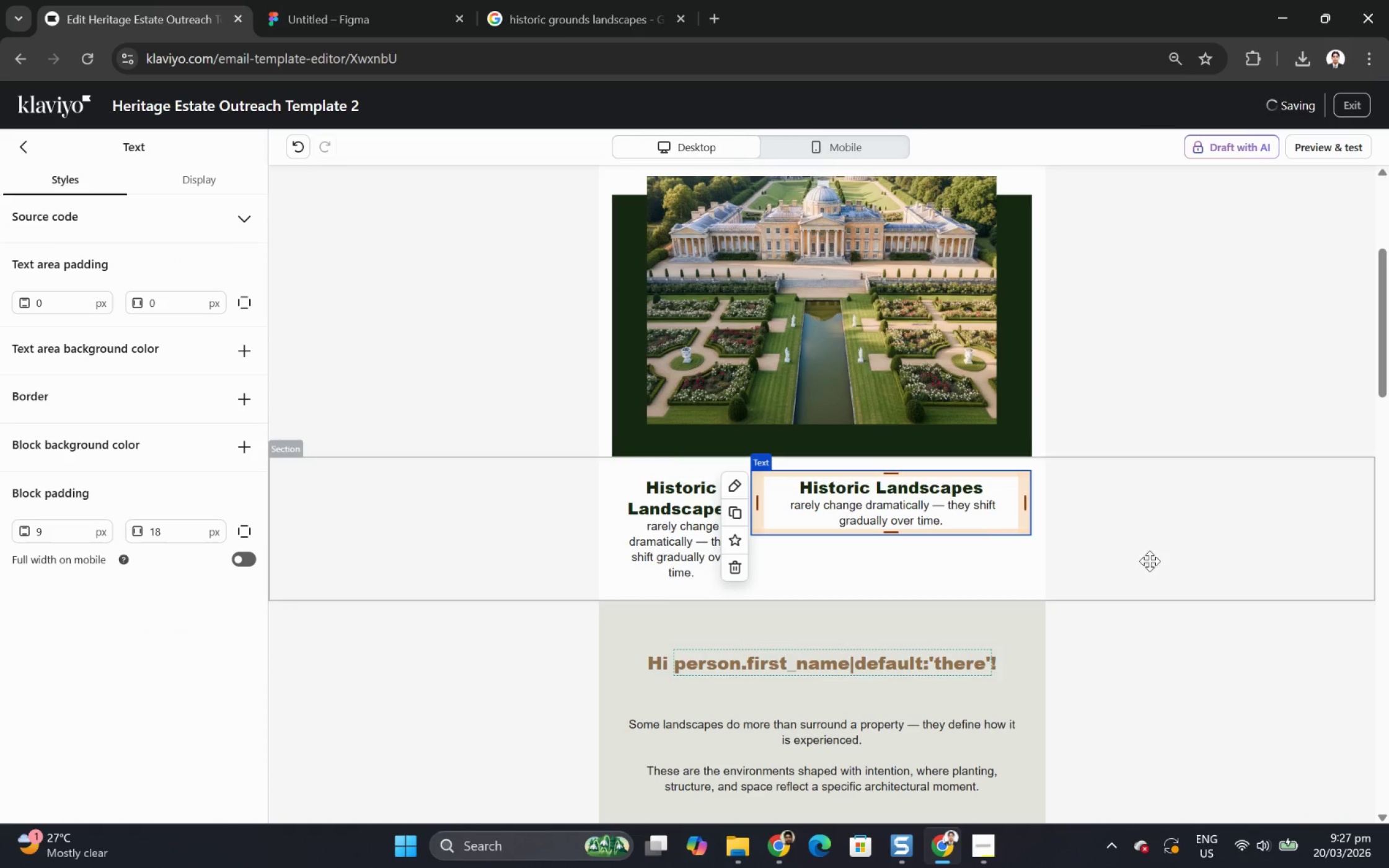 
left_click([1152, 561])
 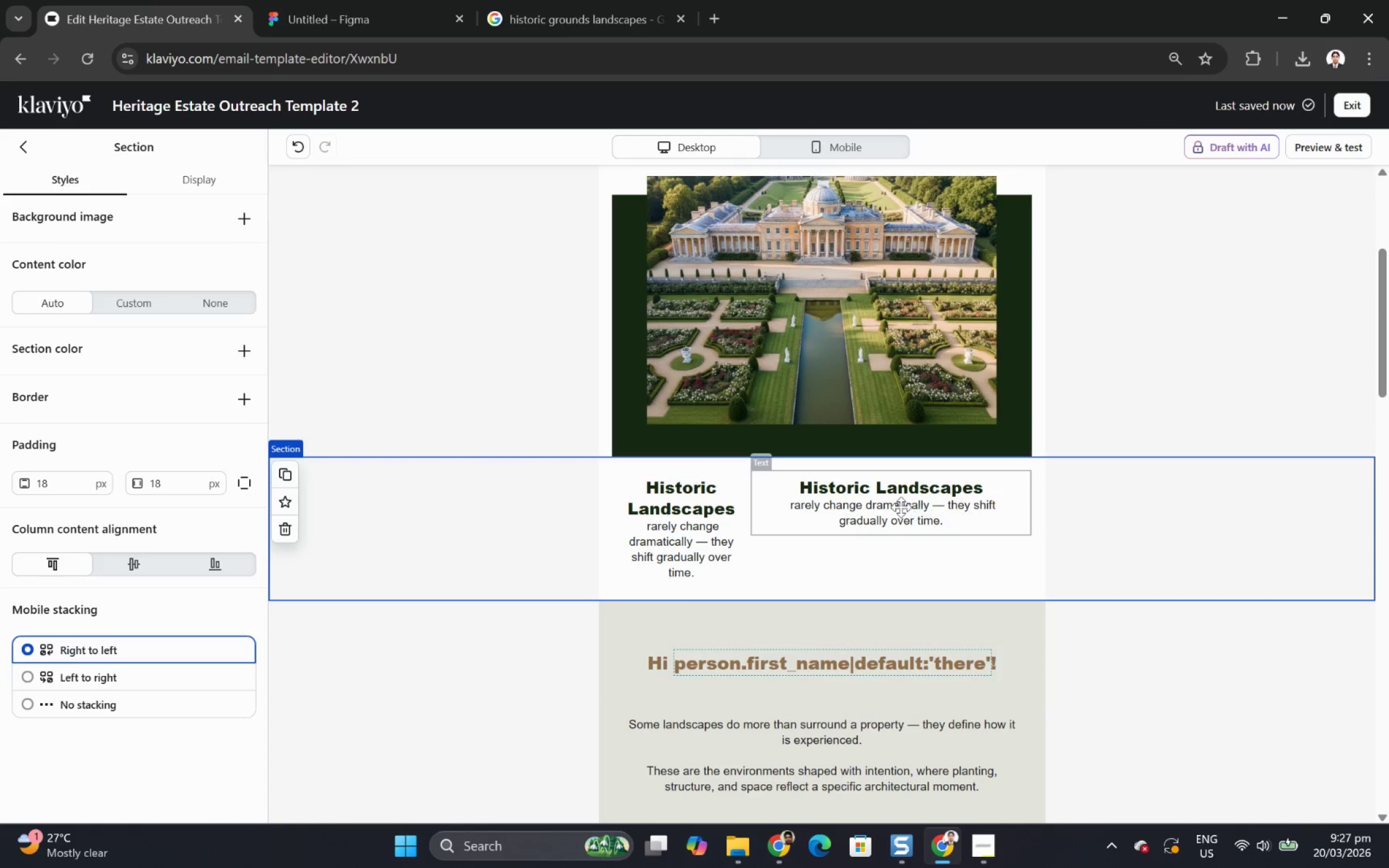 
double_click([896, 504])
 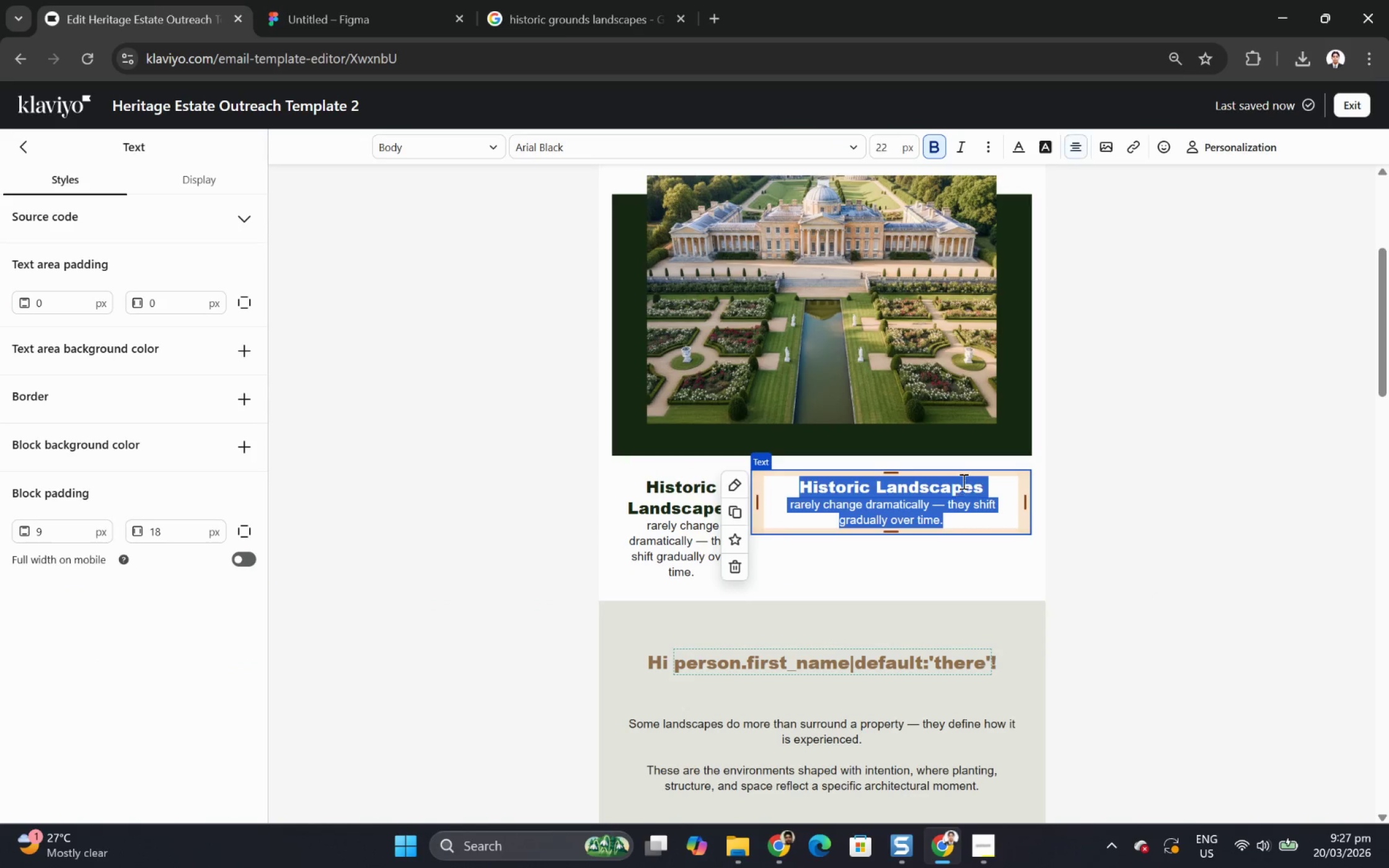 
left_click([964, 477])
 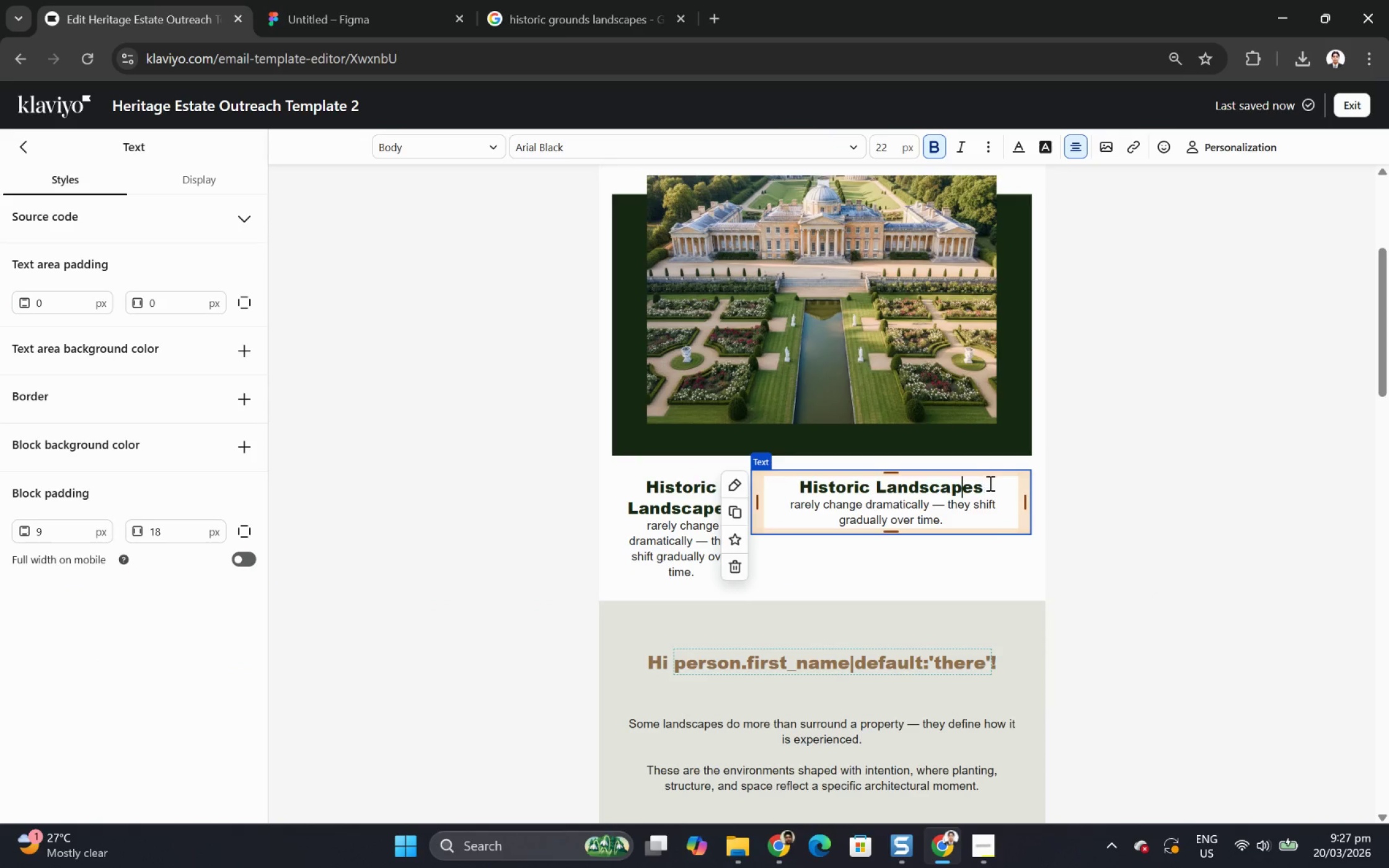 
left_click_drag(start_coordinate=[989, 484], to_coordinate=[794, 490])
 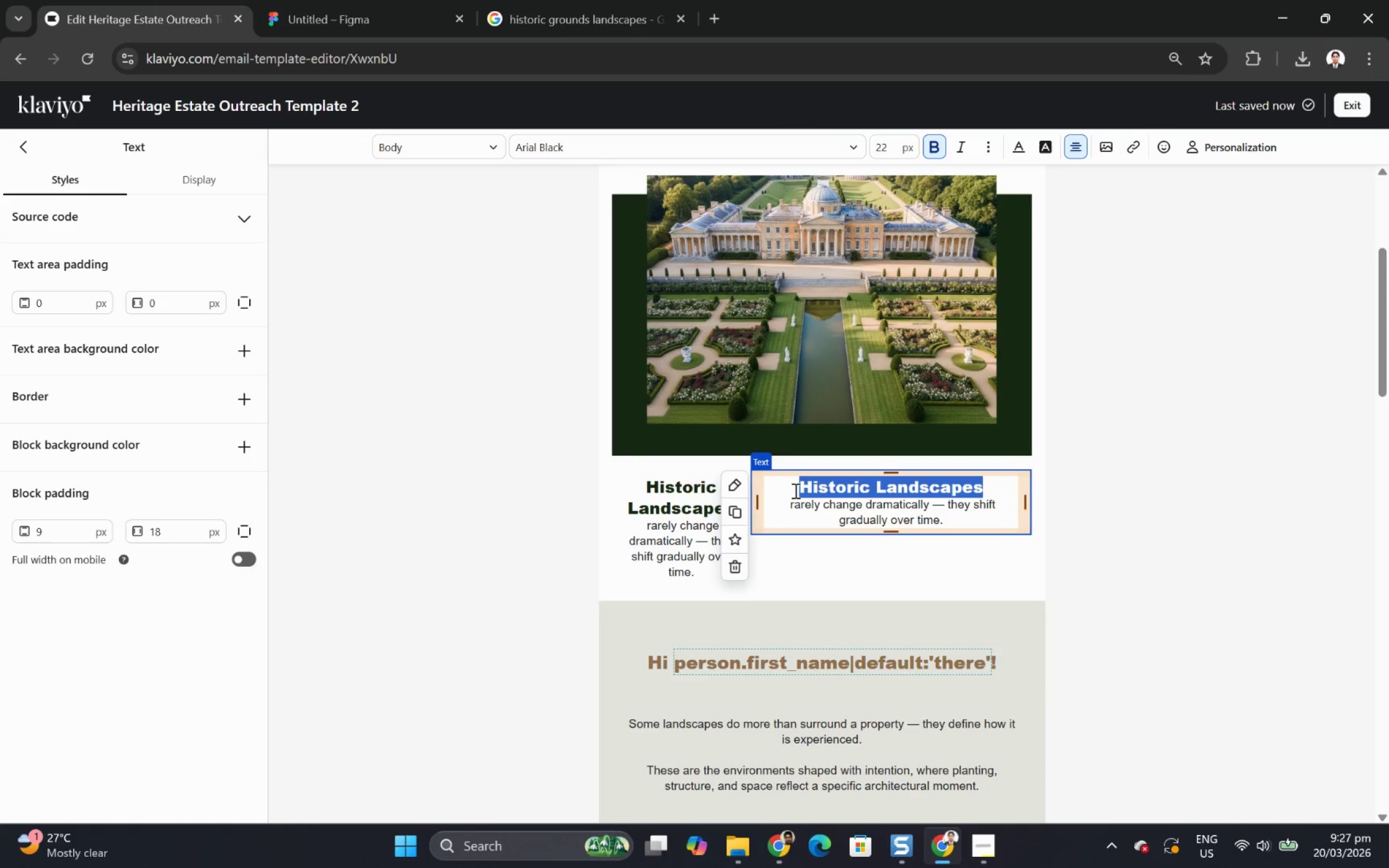 
type(FEATUREED)
key(Backspace)
key(Backspace)
type(D SECTION)
 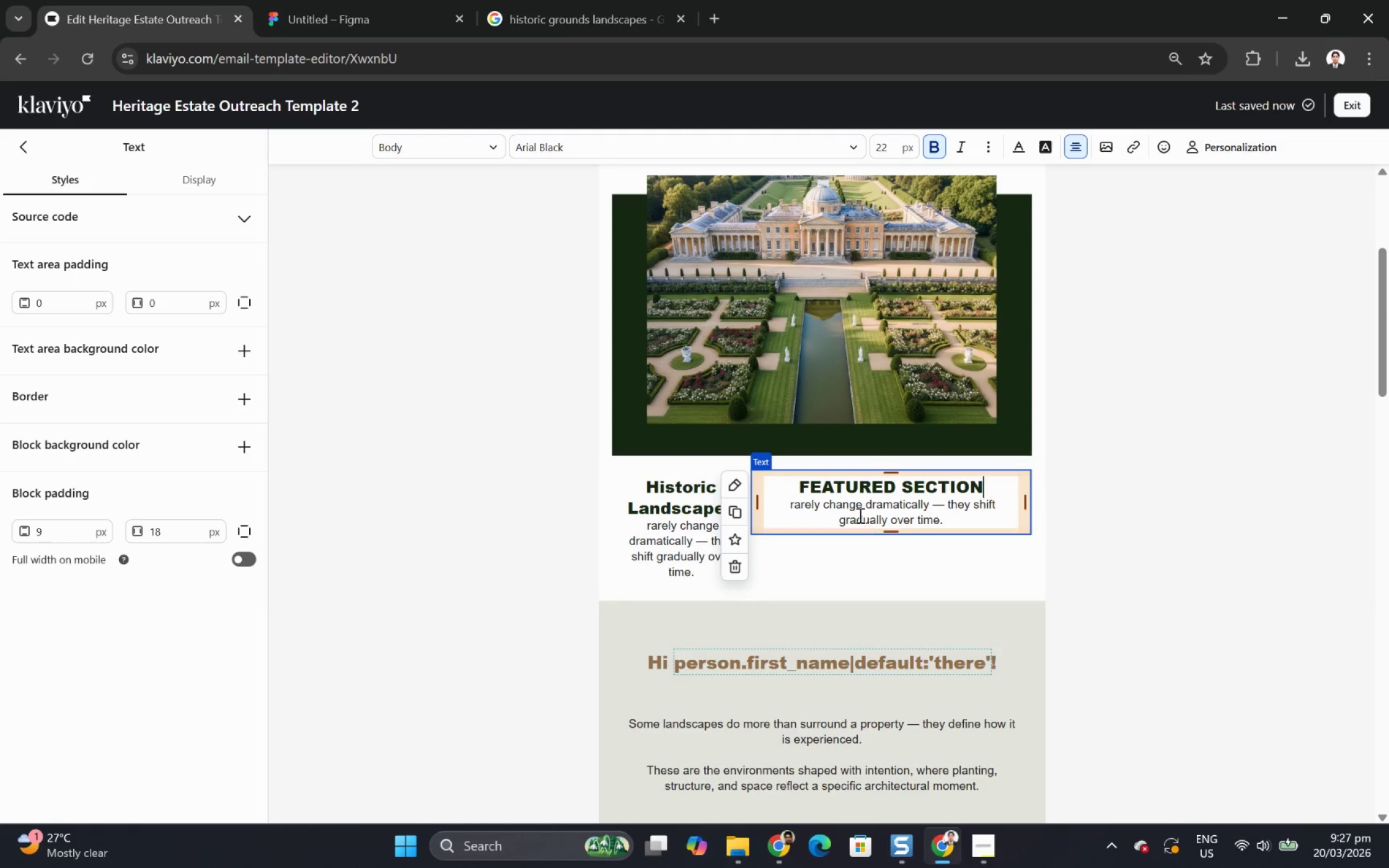 
left_click([842, 506])
 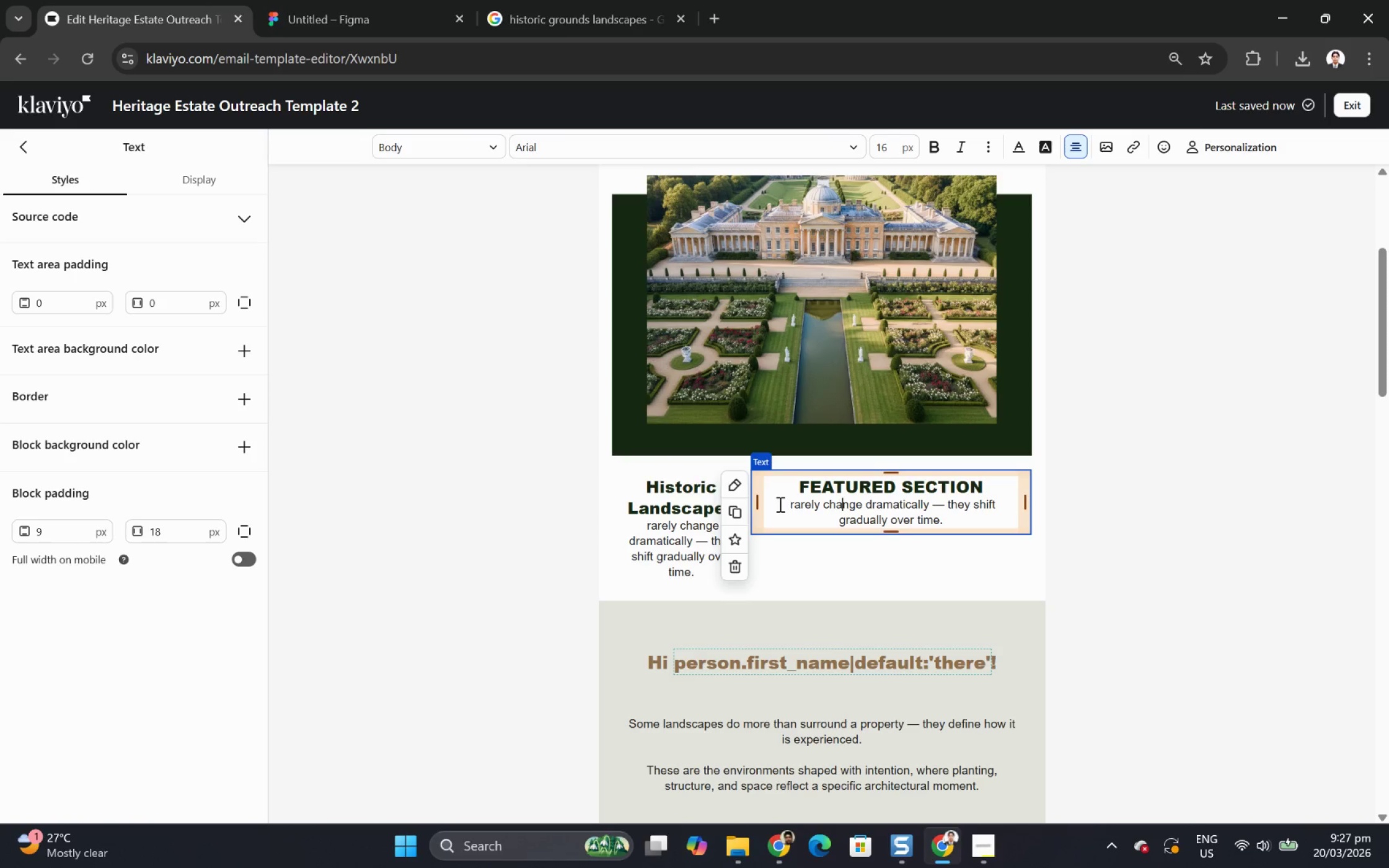 
left_click([902, 573])
 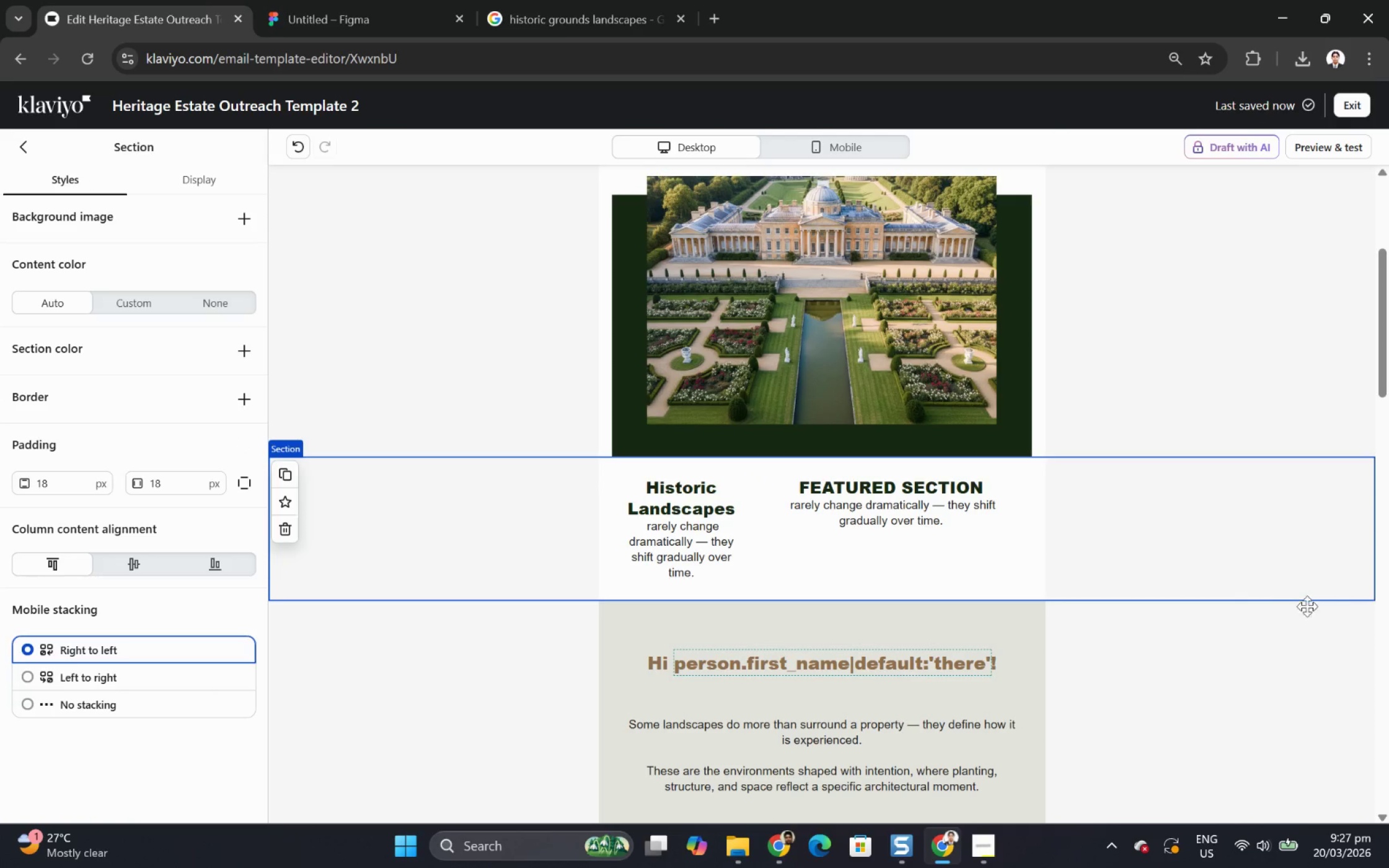 
scroll: coordinate [1174, 606], scroll_direction: up, amount: 3.0
 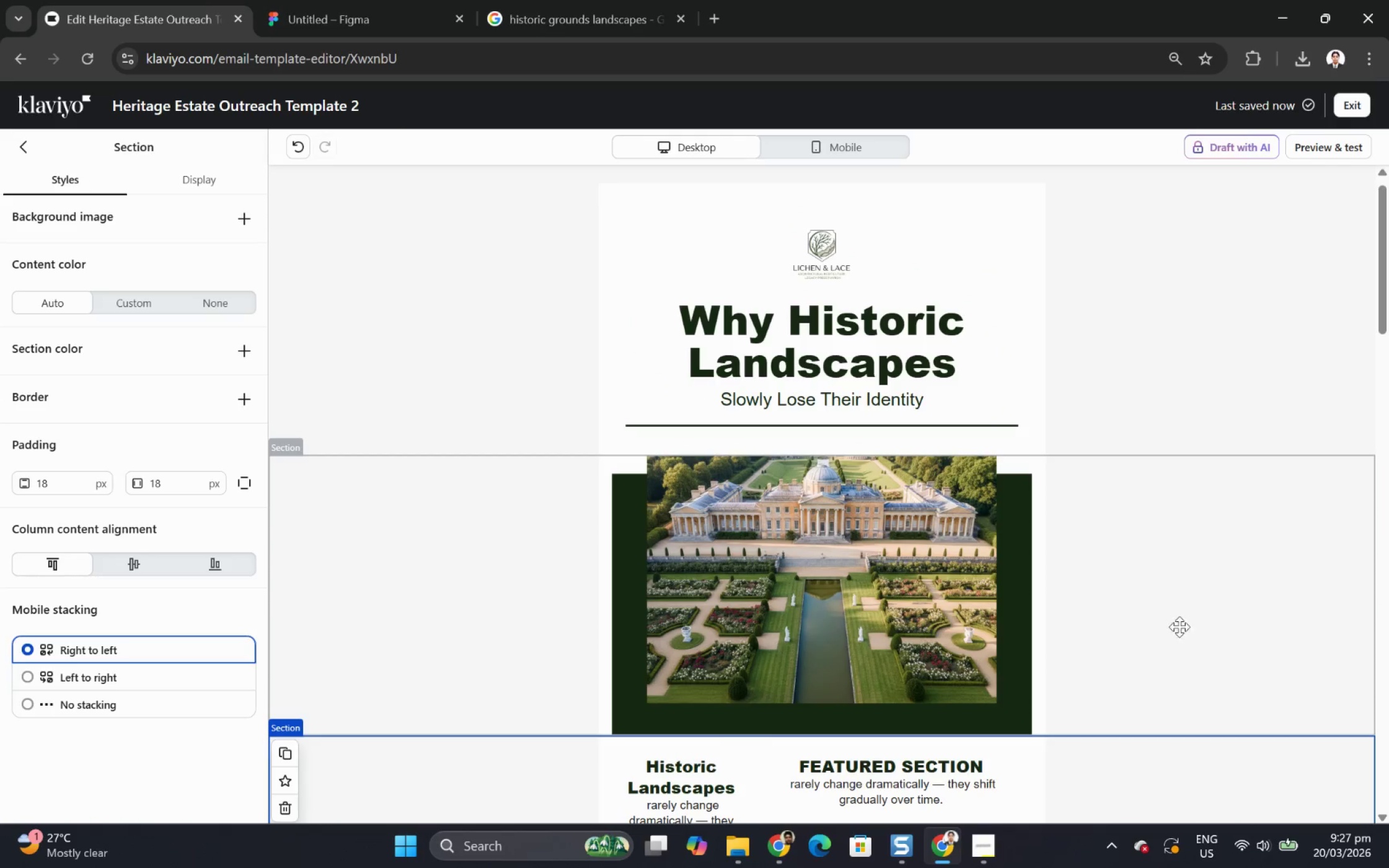 
scroll: coordinate [1179, 623], scroll_direction: down, amount: 2.0
 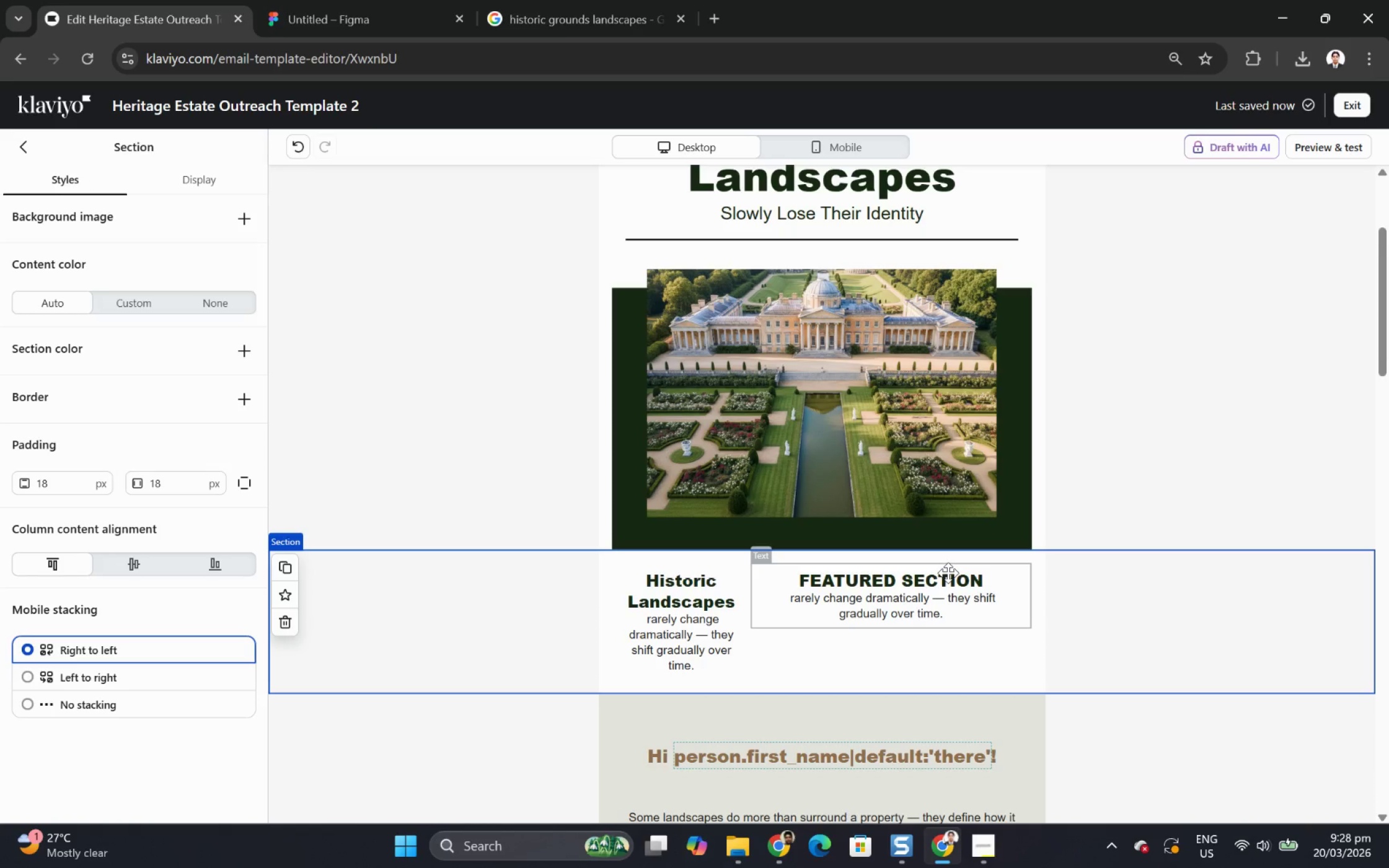 
wait(14.75)
 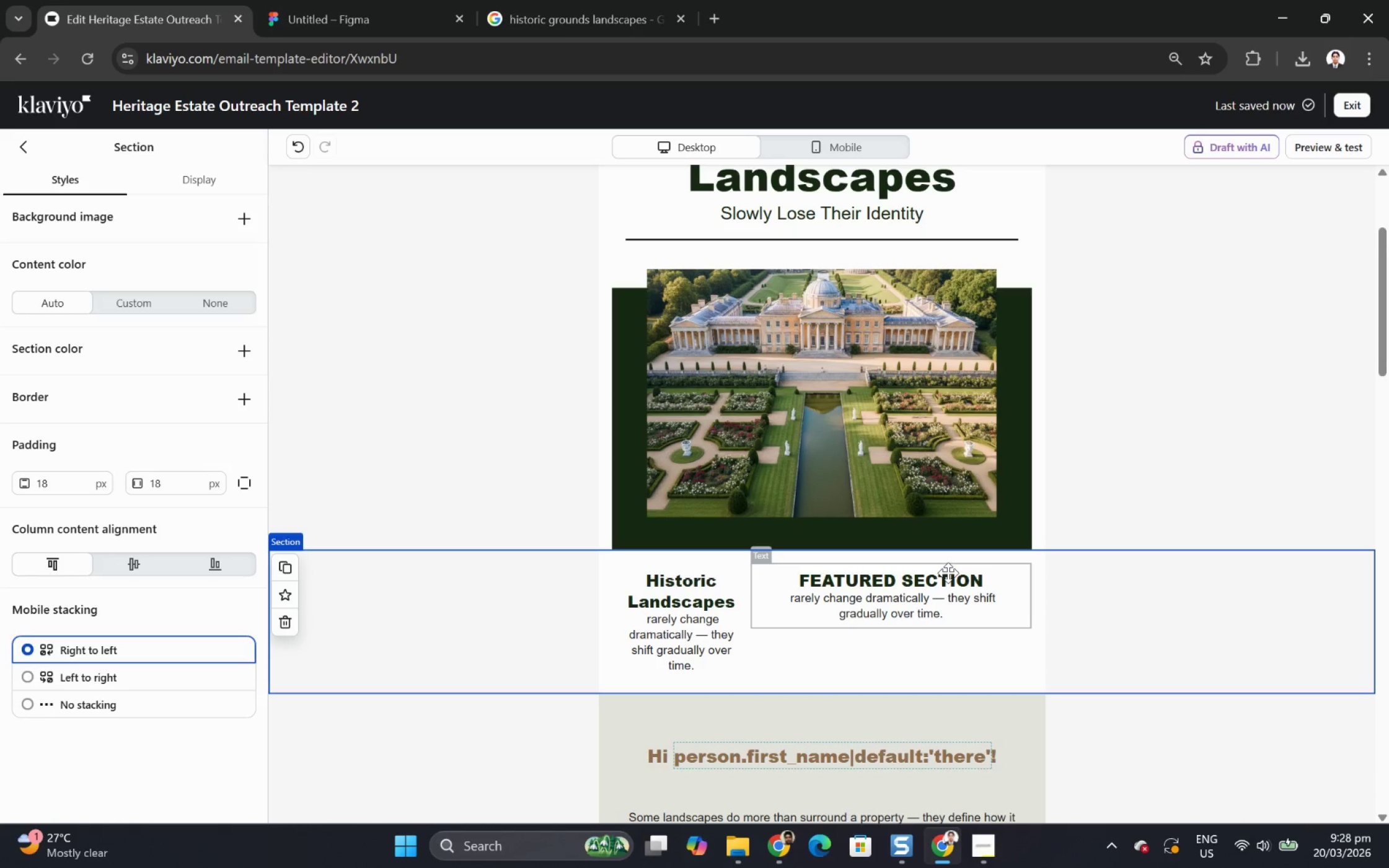 
scroll: coordinate [930, 610], scroll_direction: up, amount: 2.0
 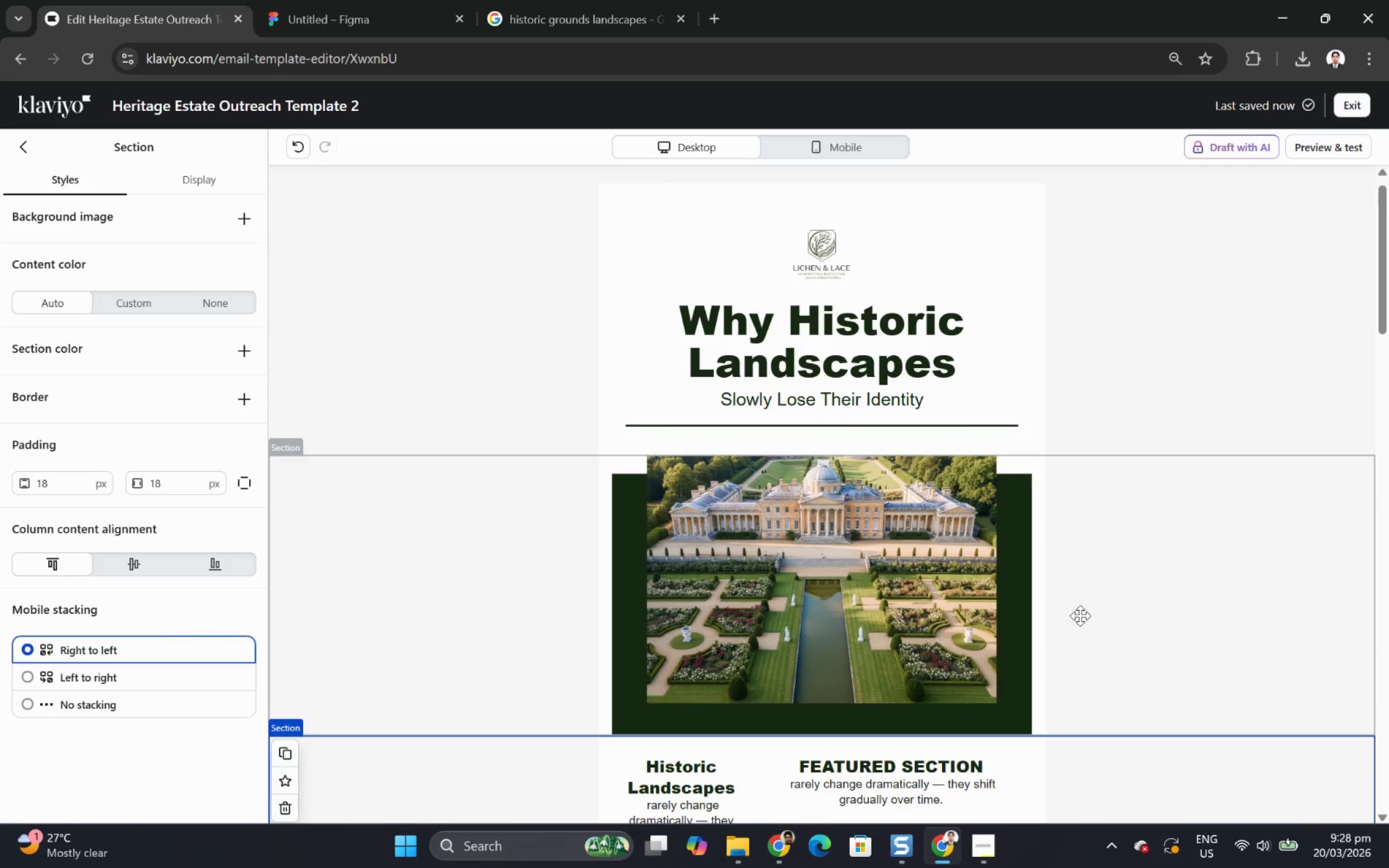 
scroll: coordinate [1077, 613], scroll_direction: down, amount: 2.0
 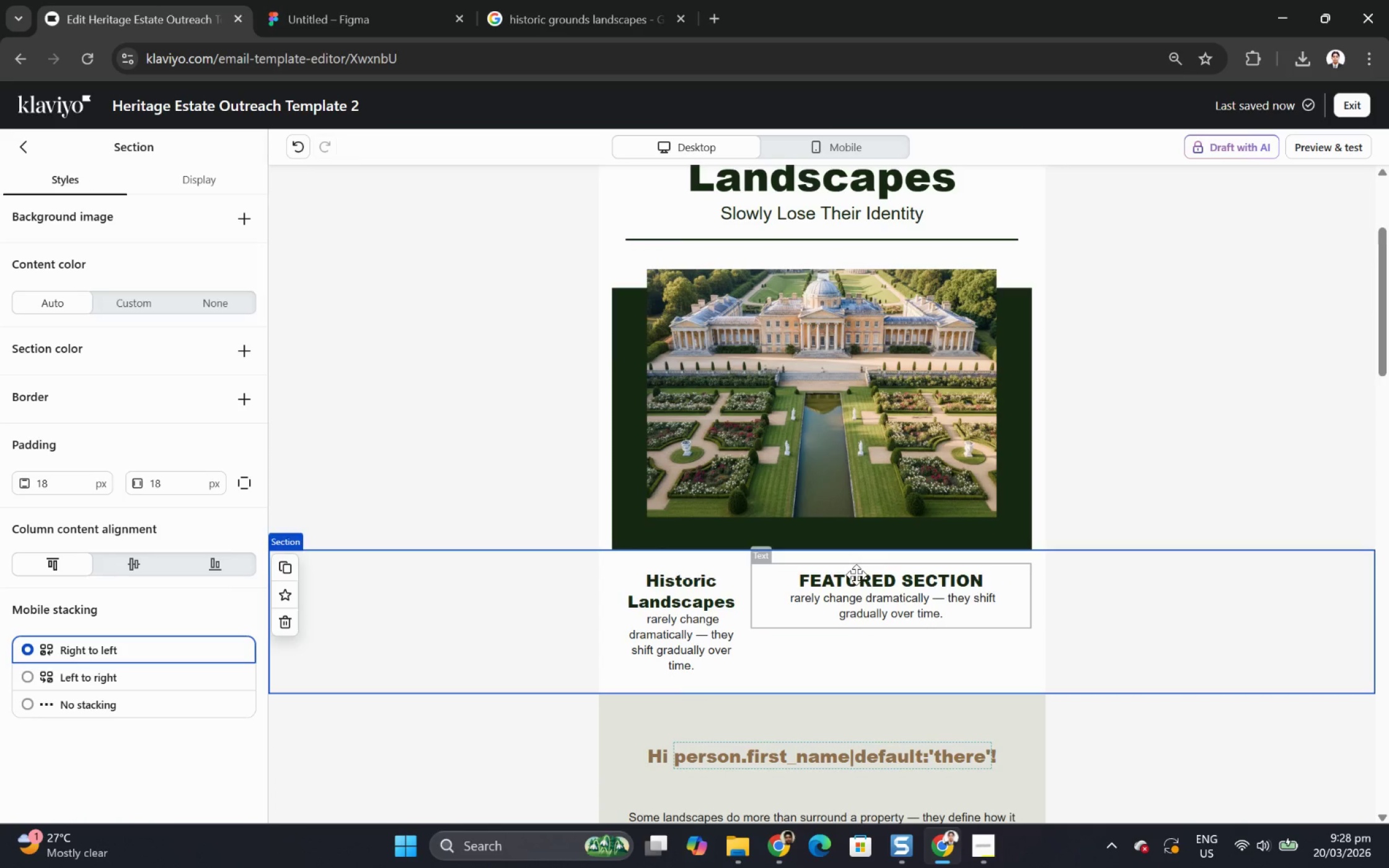 
double_click([856, 574])
 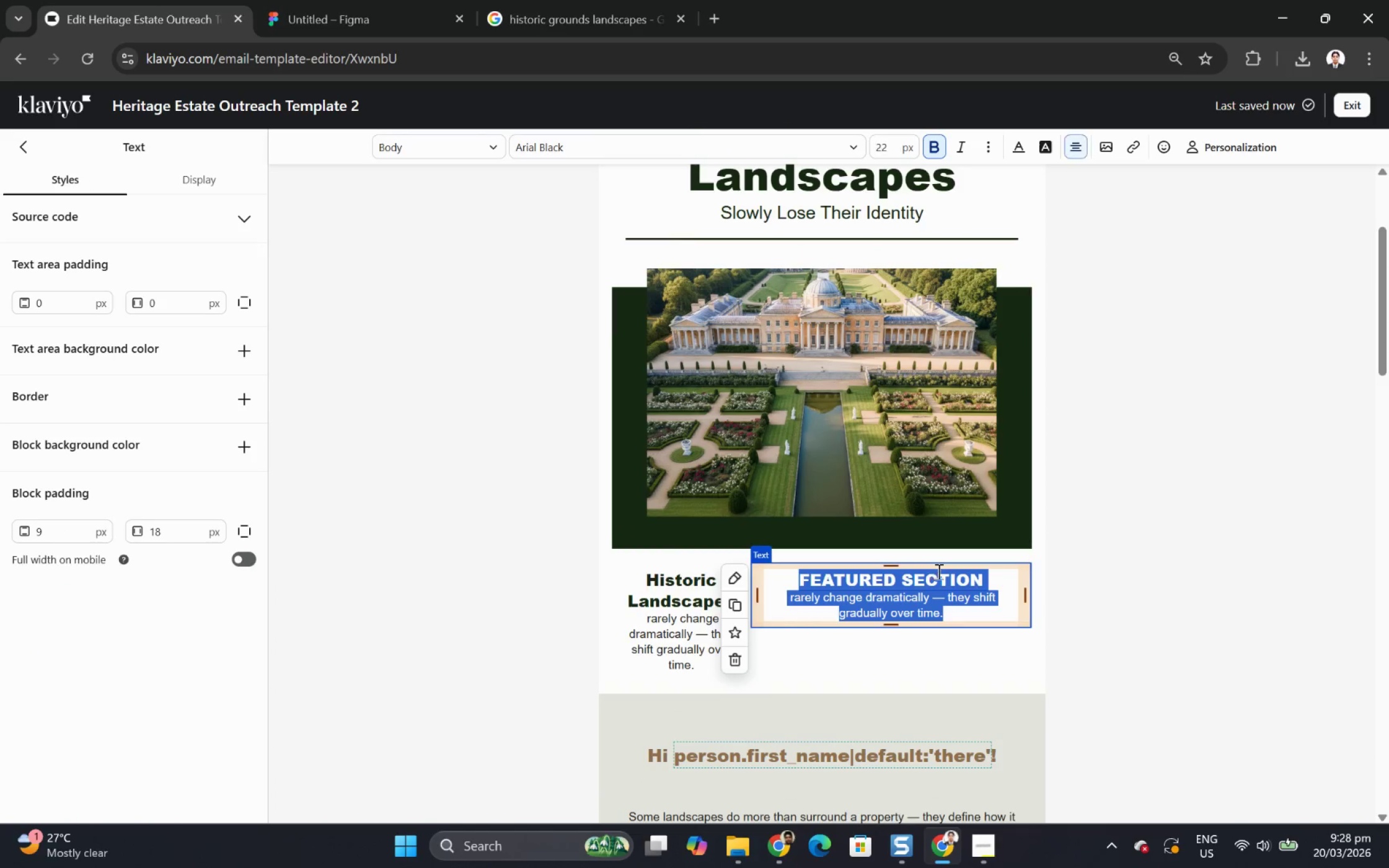 
left_click([937, 571])
 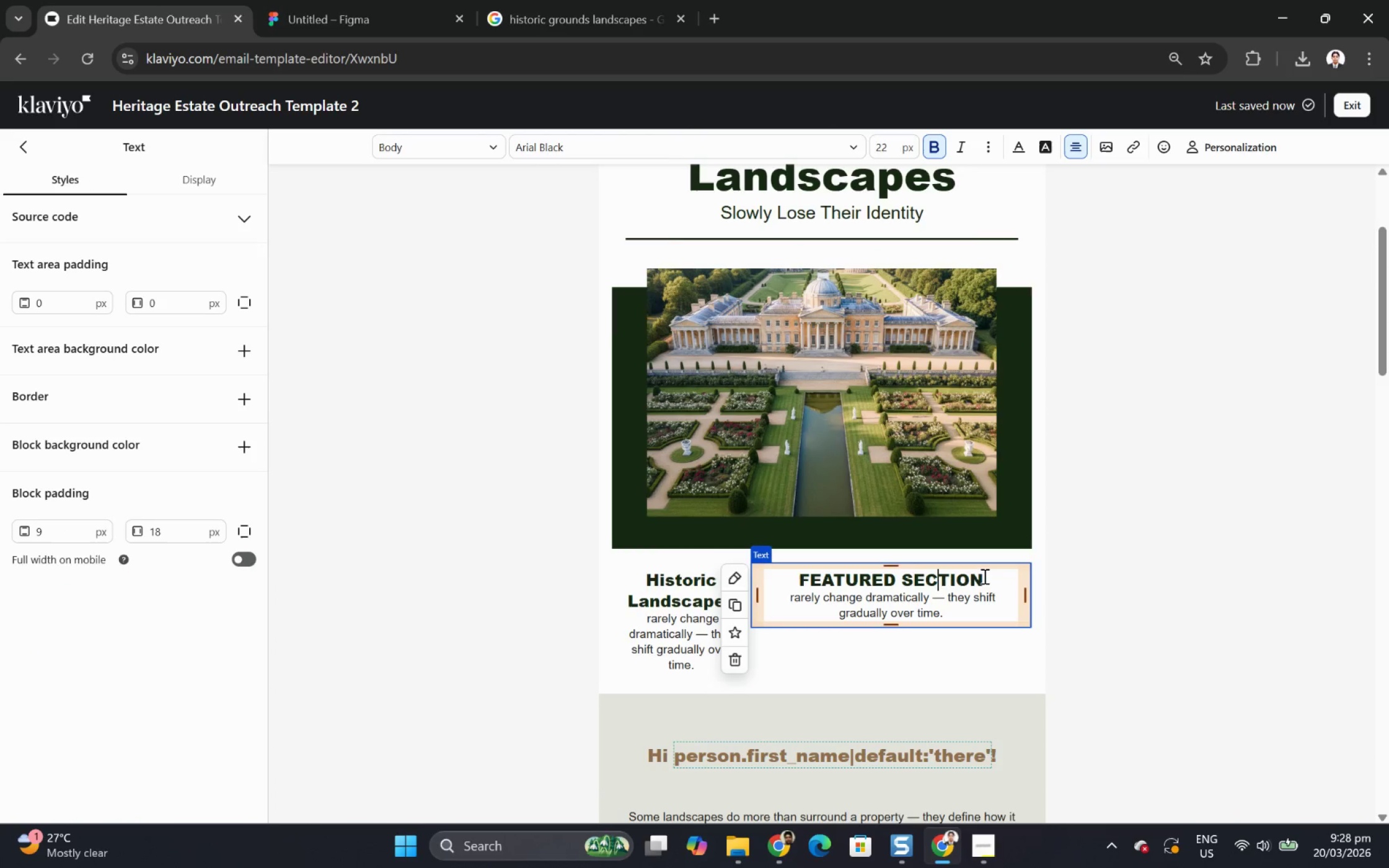 
left_click_drag(start_coordinate=[986, 576], to_coordinate=[793, 579])
 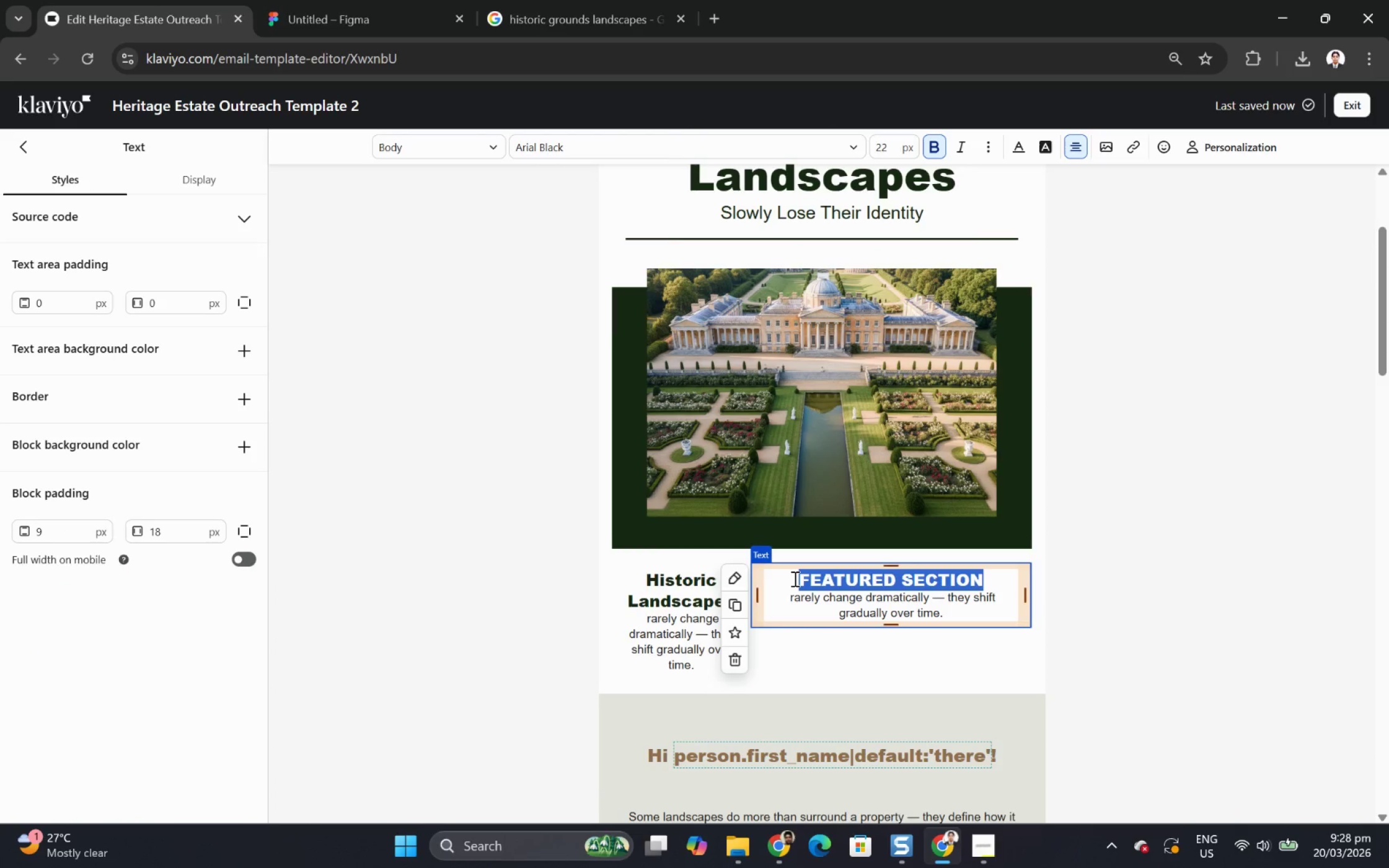 
type(Fea)
 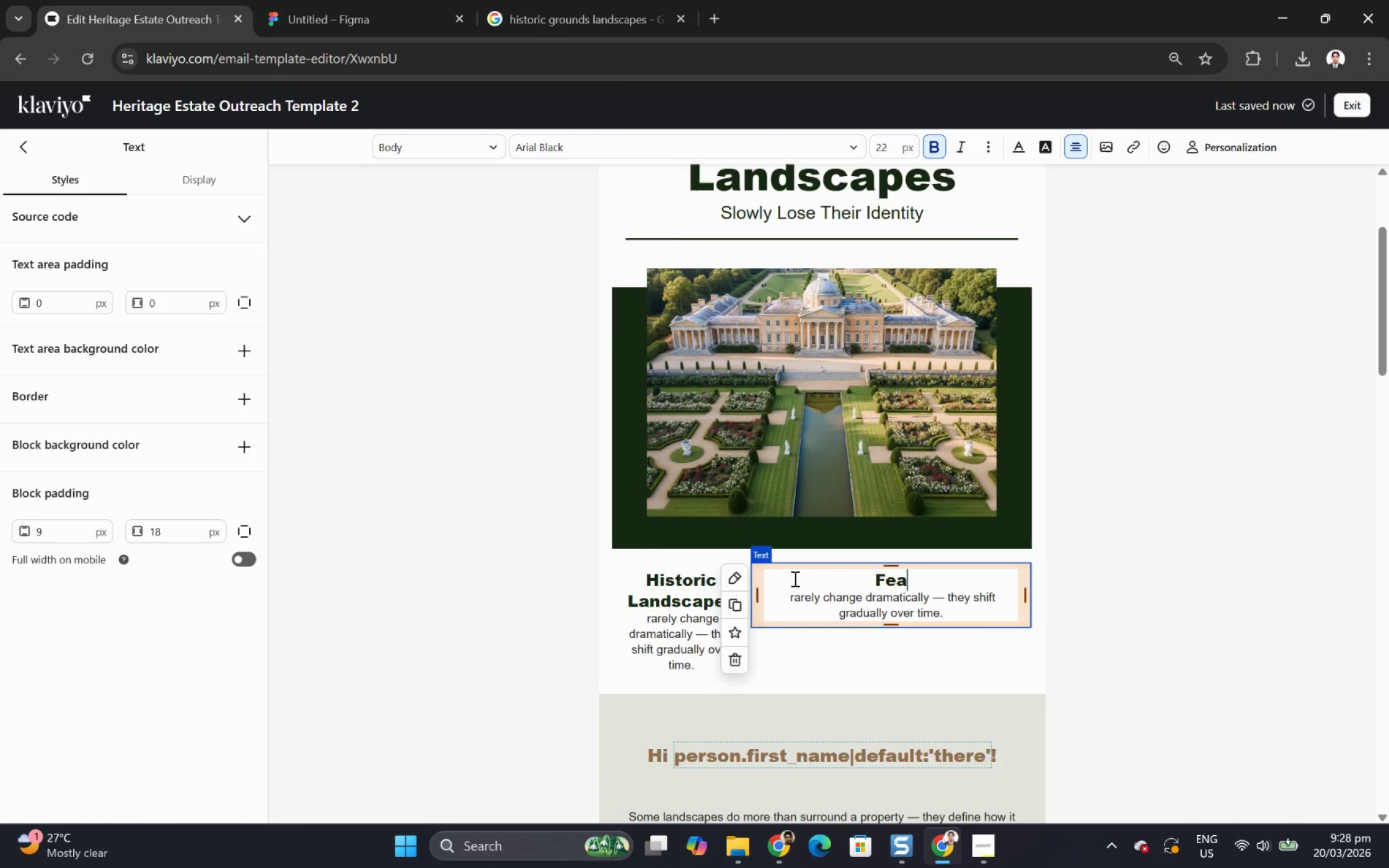 
key(Backspace)
key(Backspace)
key(Backspace)
type(What M)
key(Backspace)
type(Makes Historic Landscapes Unique?)
 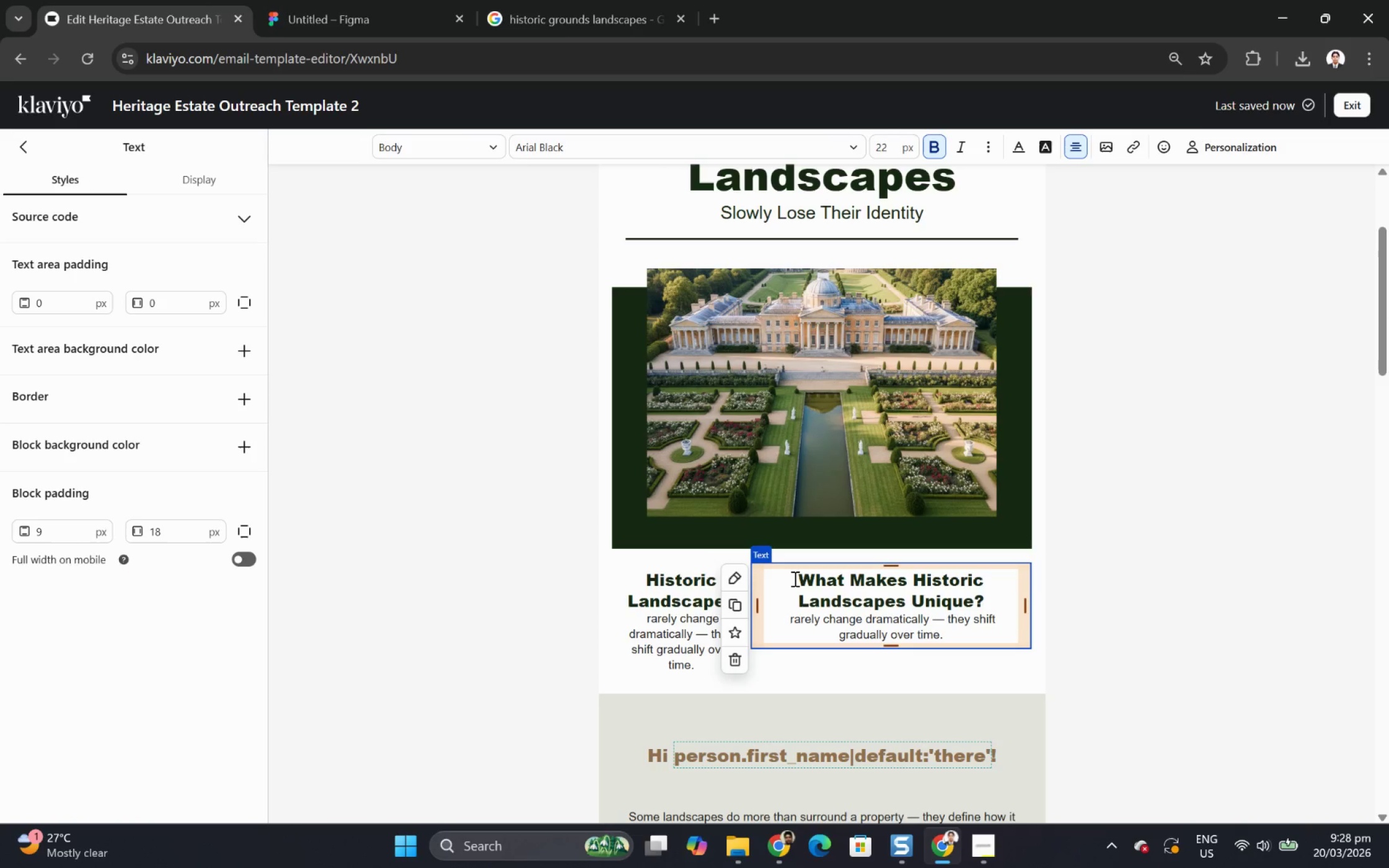 
left_click([1089, 683])
 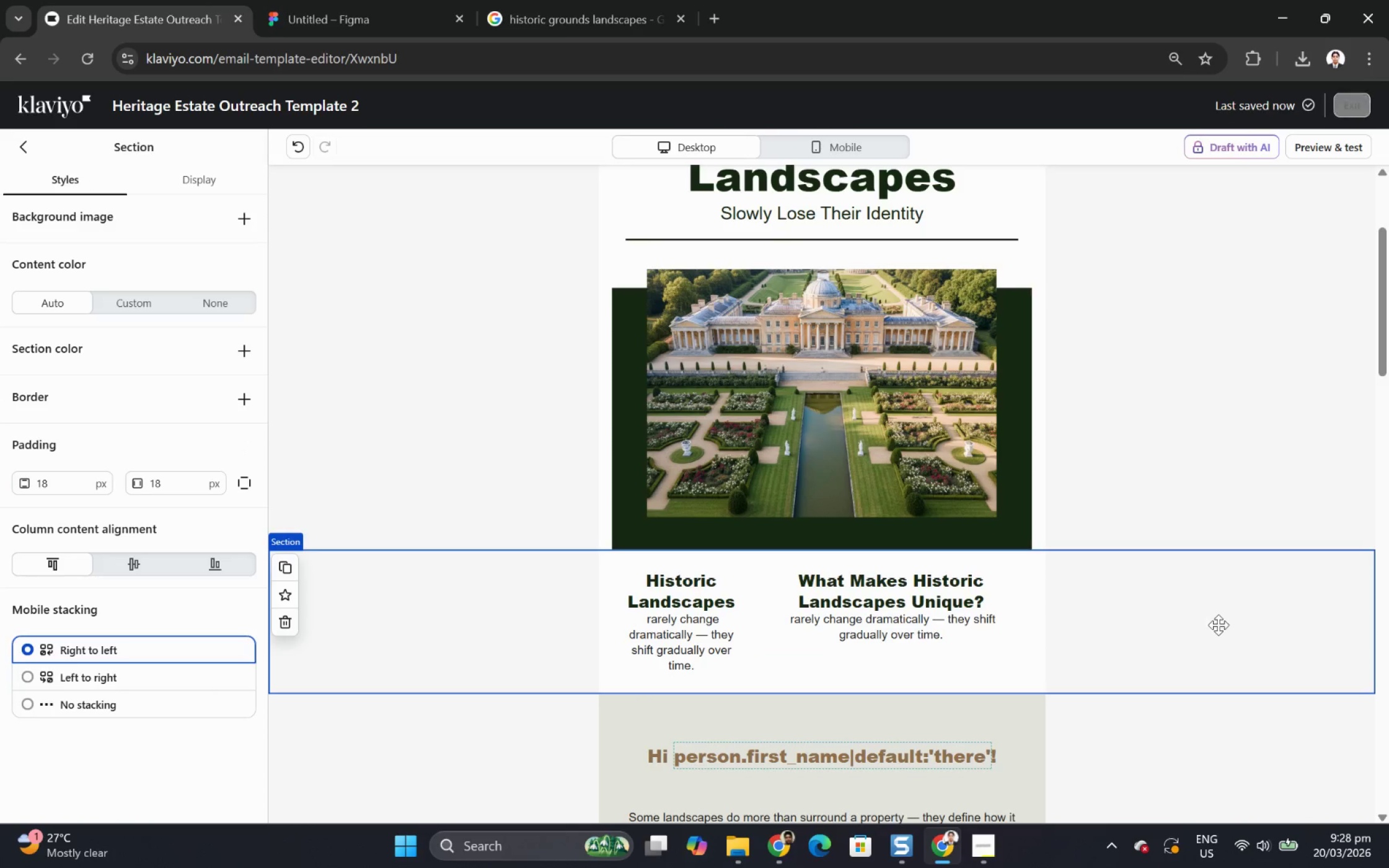 
scroll: coordinate [1220, 622], scroll_direction: none, amount: 0.0
 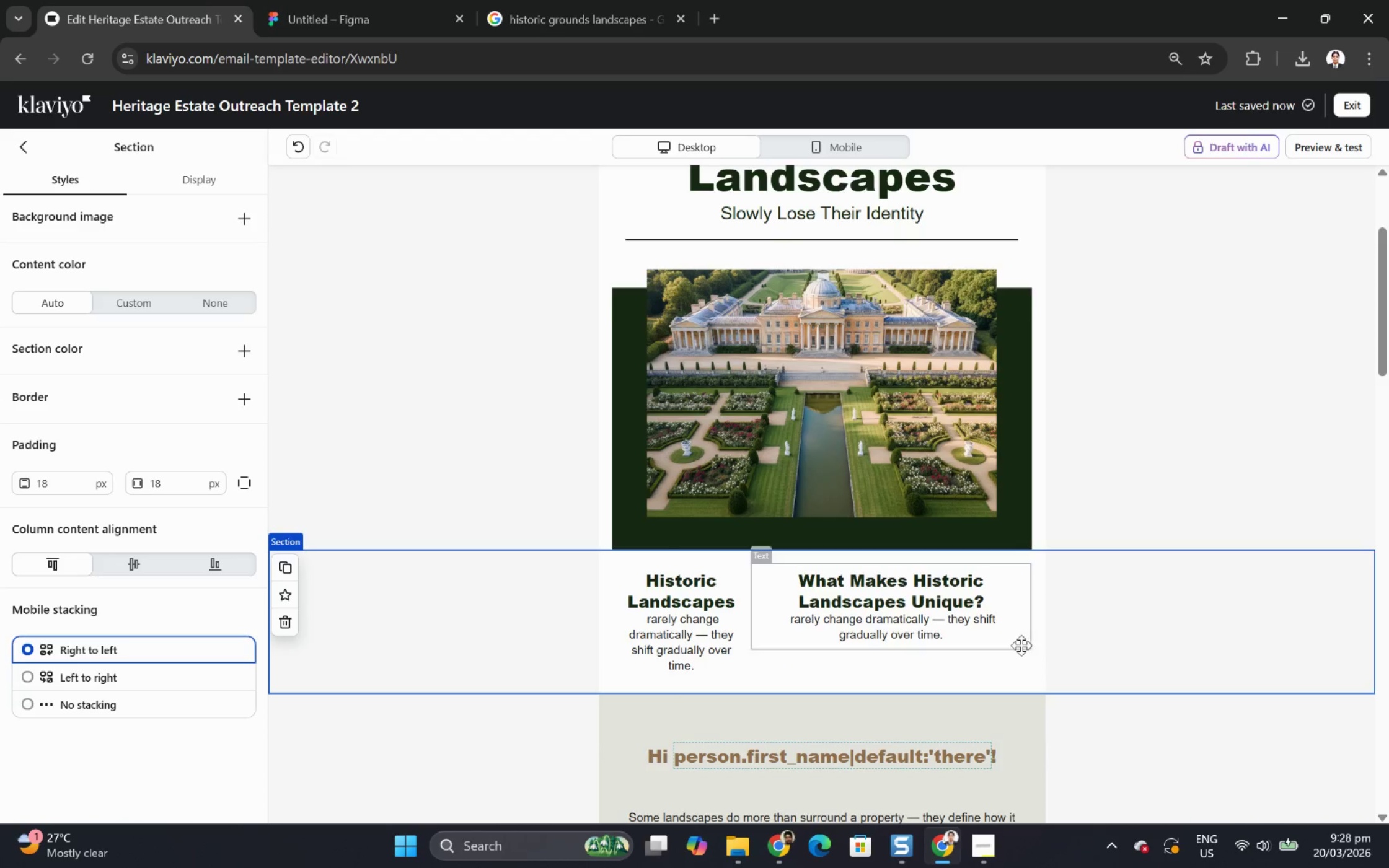 
scroll: coordinate [1040, 639], scroll_direction: down, amount: 1.0
 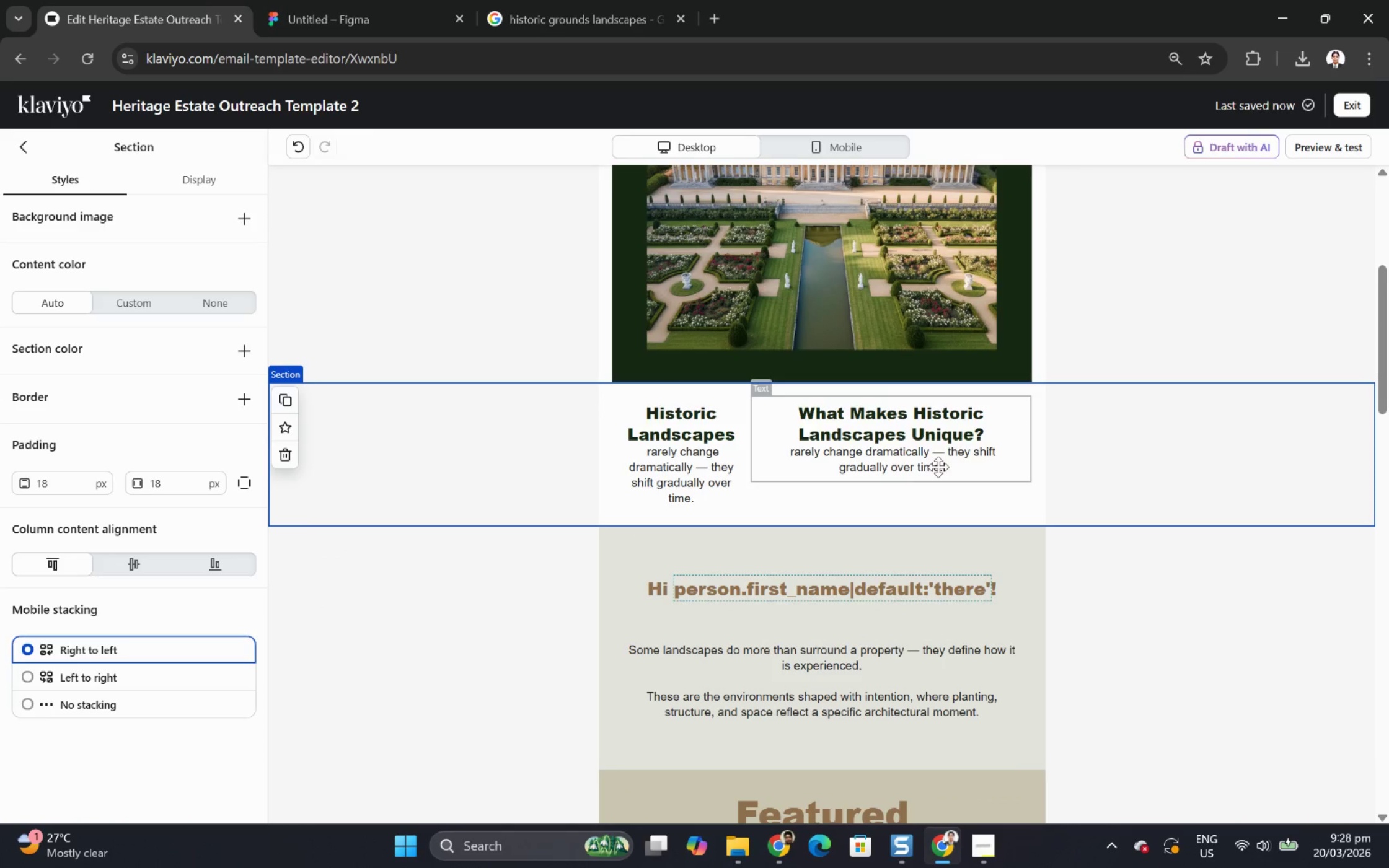 
double_click([927, 465])
 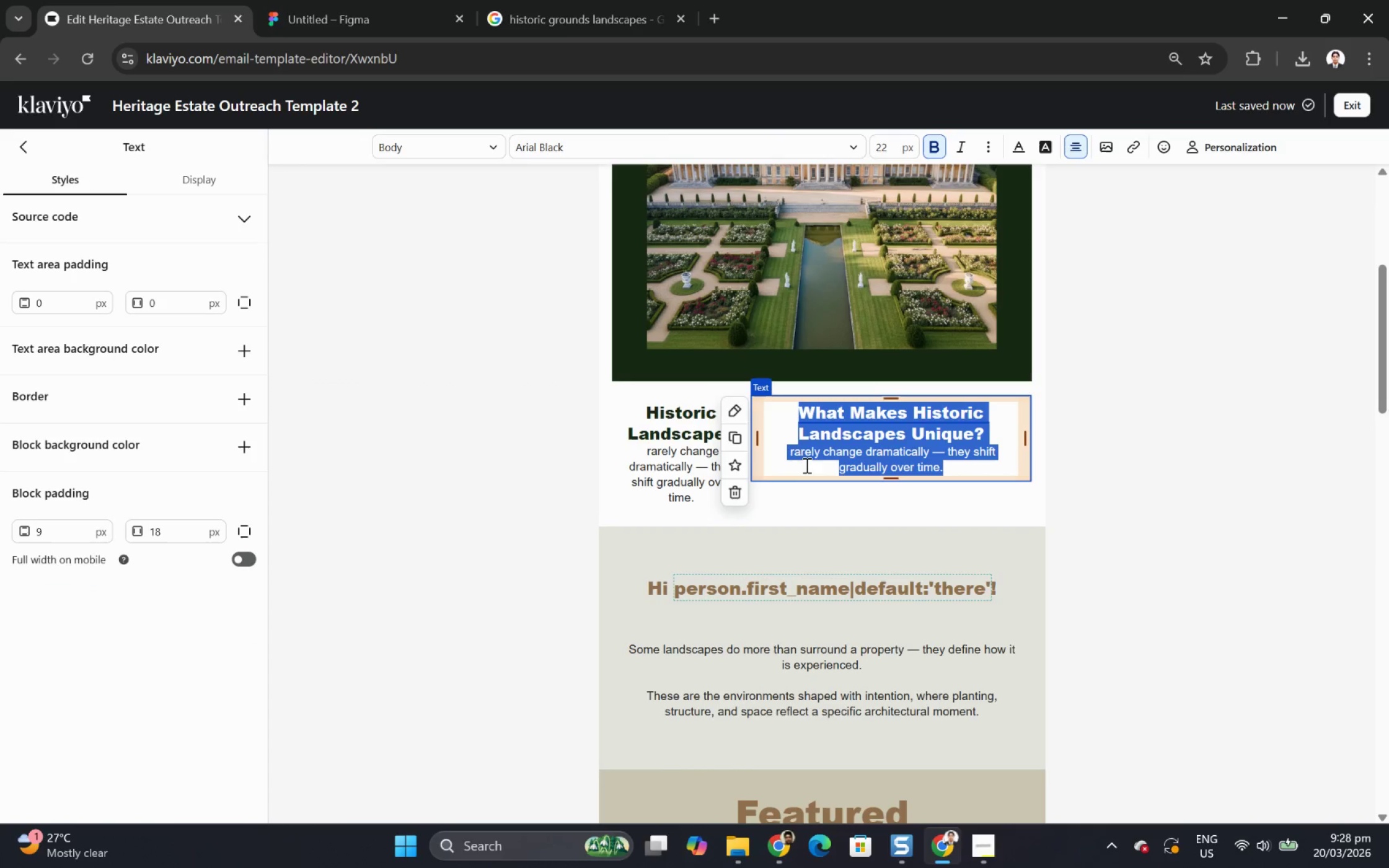 
left_click([805, 463])
 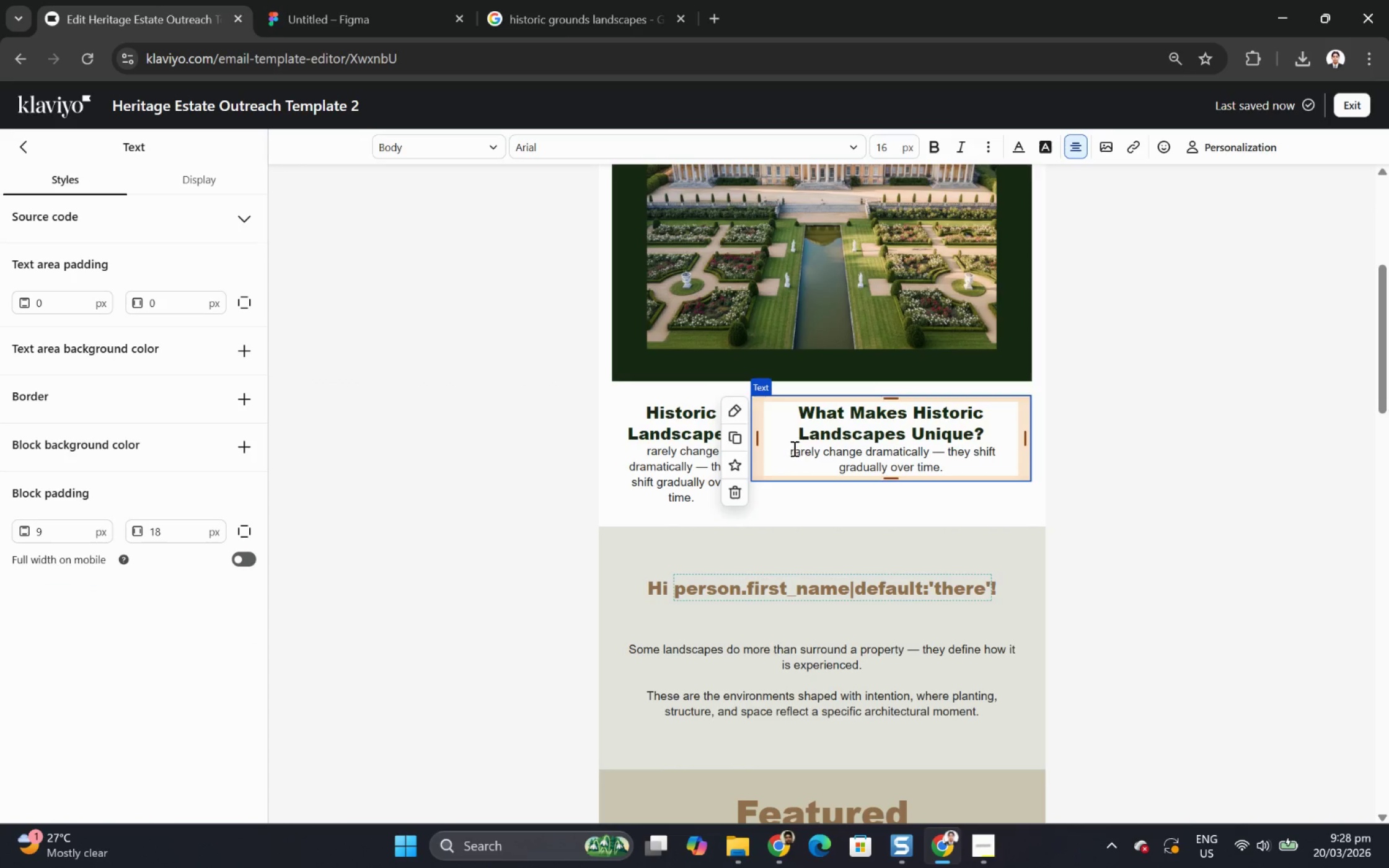 
left_click([790, 447])
 